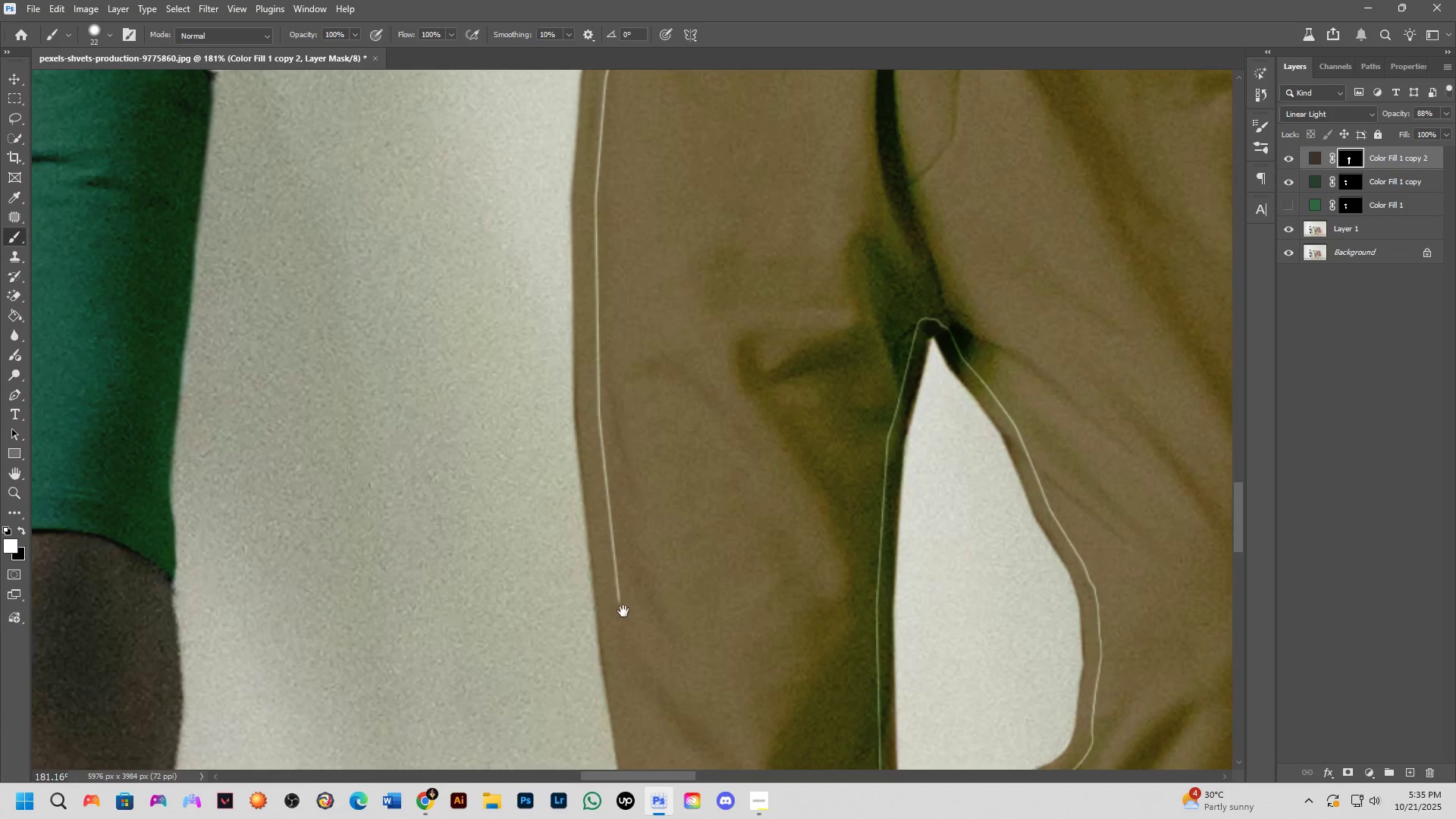 
key(Alt+AltLeft)
 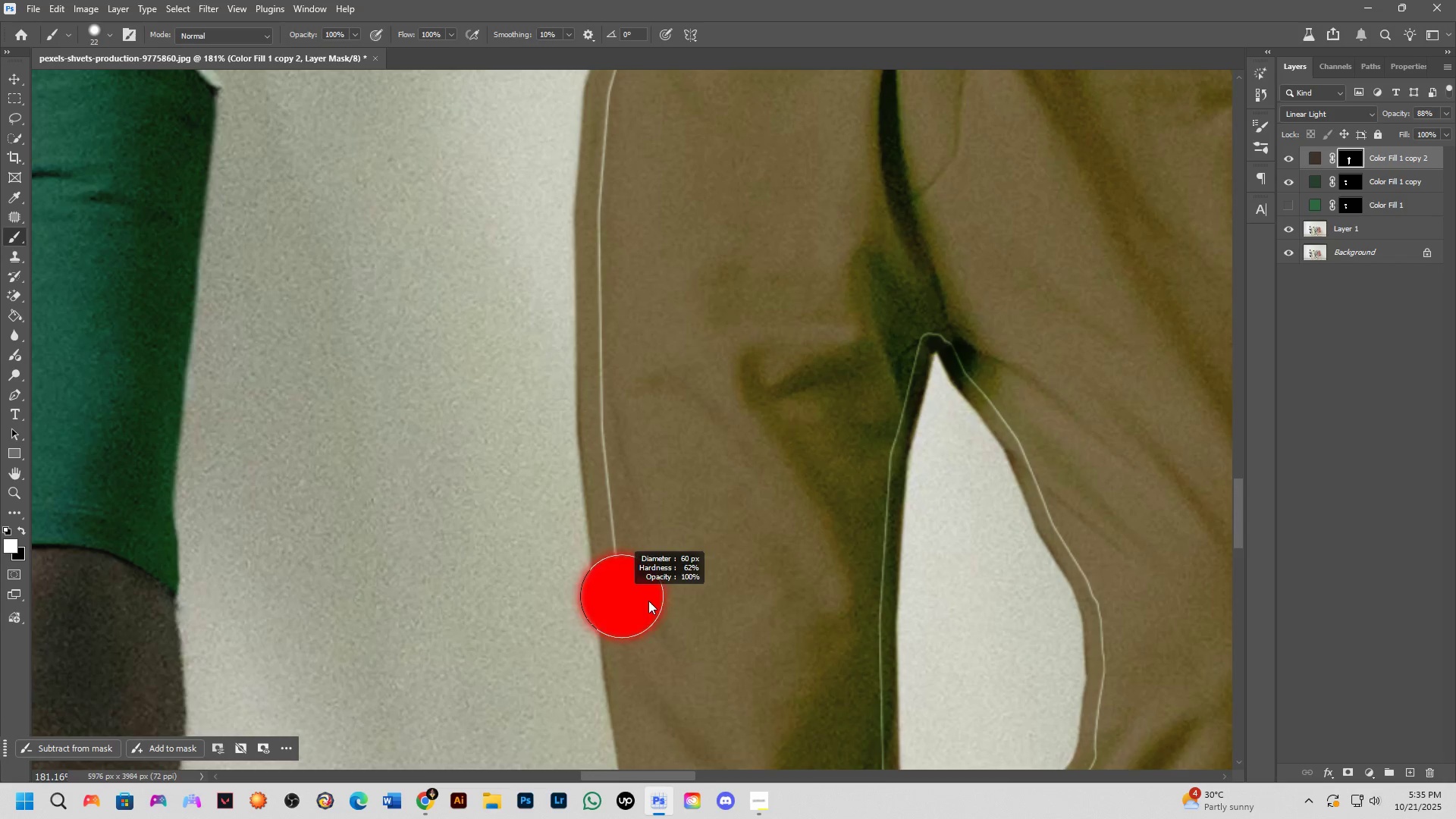 
key(Alt+AltLeft)
 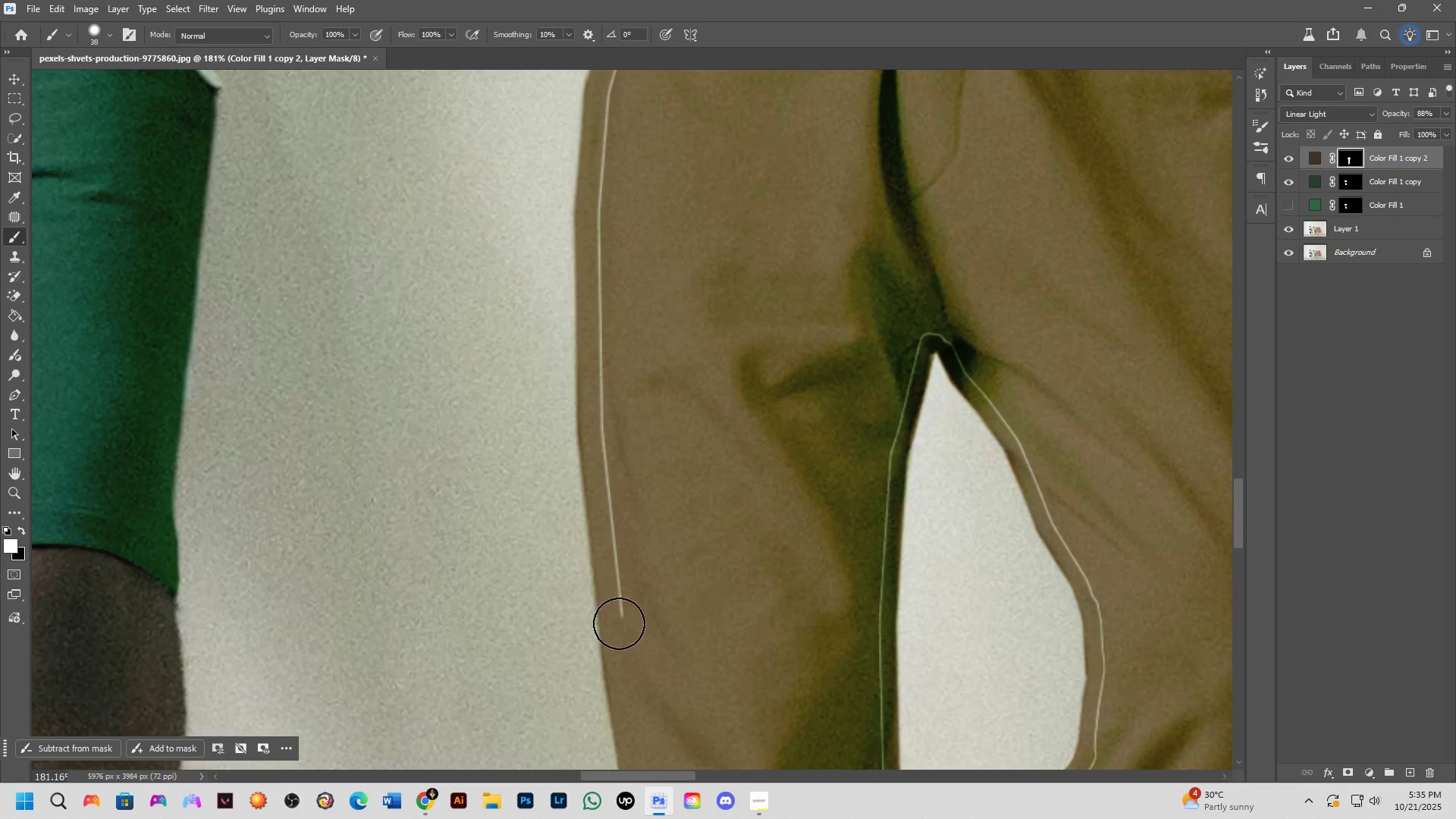 
left_click([625, 620])
 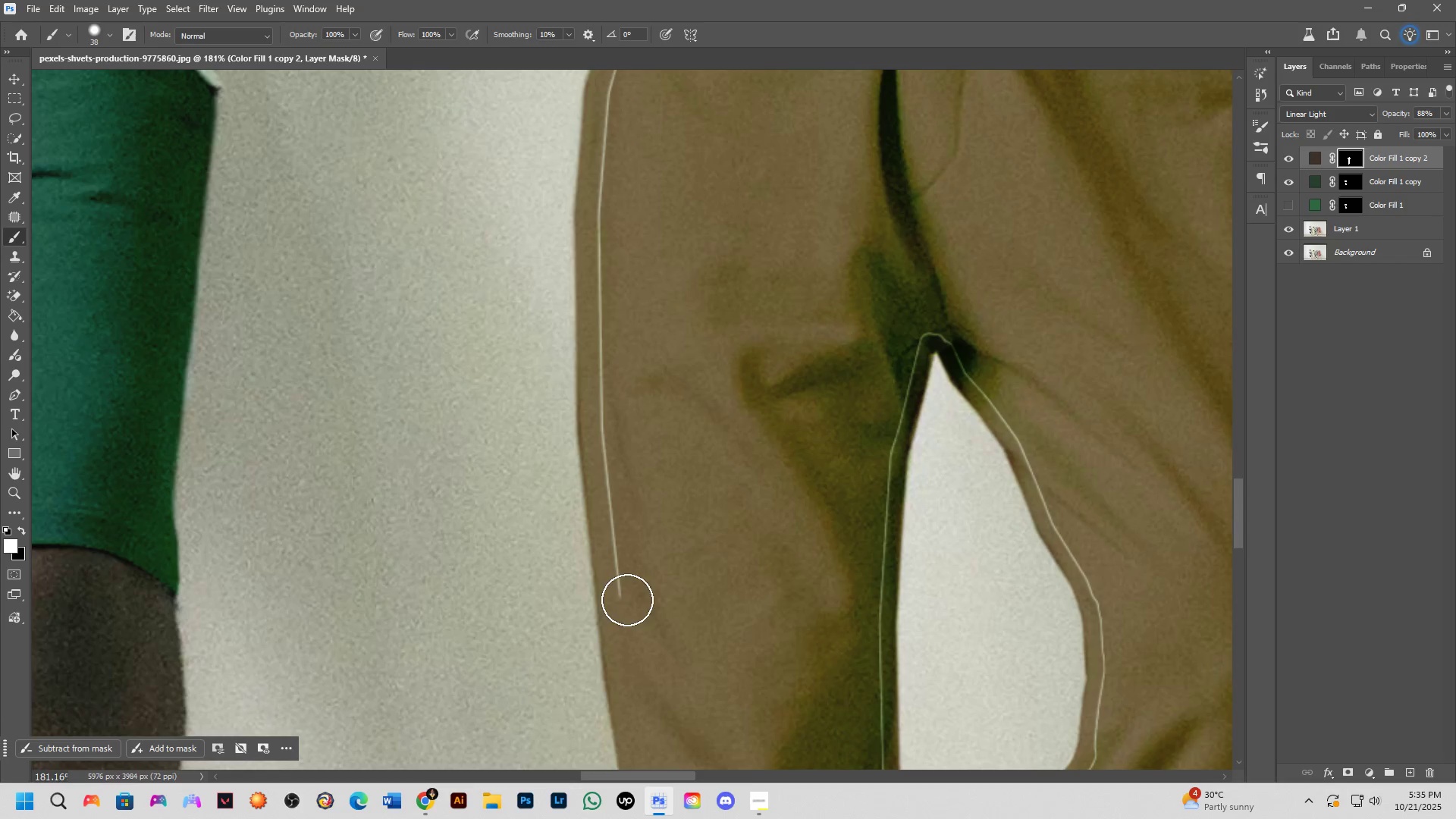 
hold_key(key=ShiftLeft, duration=0.38)
left_click([617, 438])
 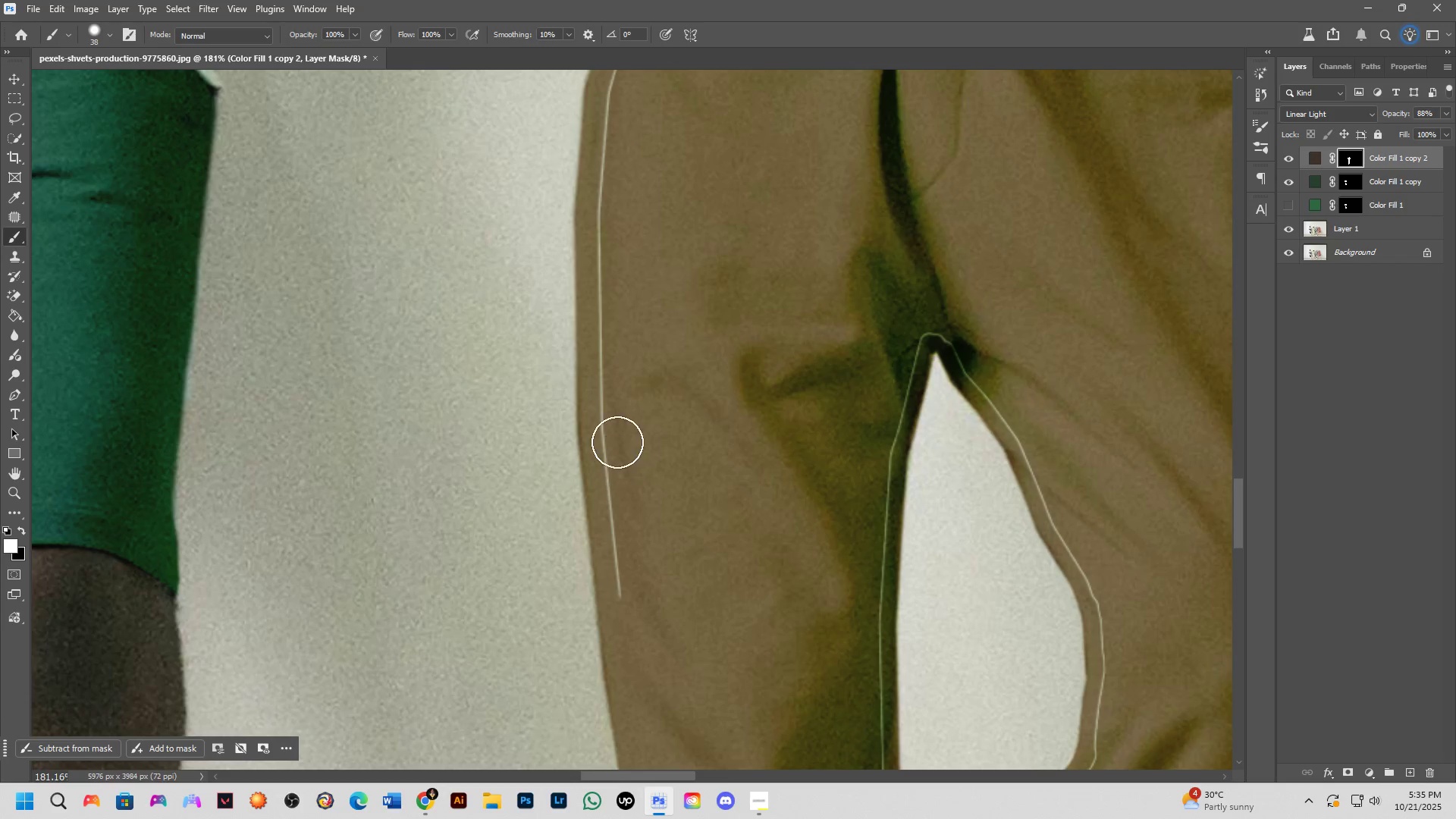 
key(Alt+AltLeft)
 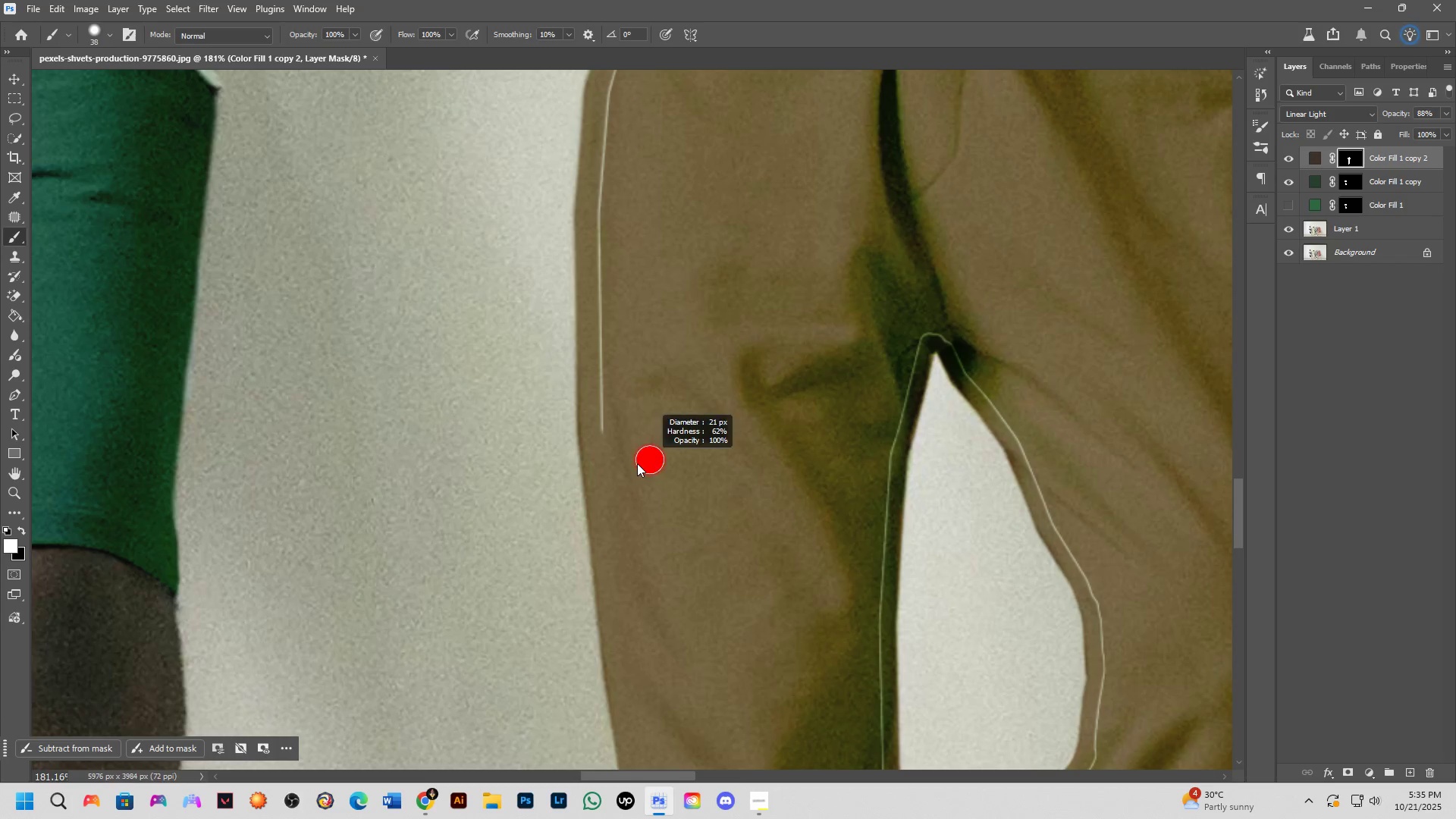 
key(Alt+AltLeft)
 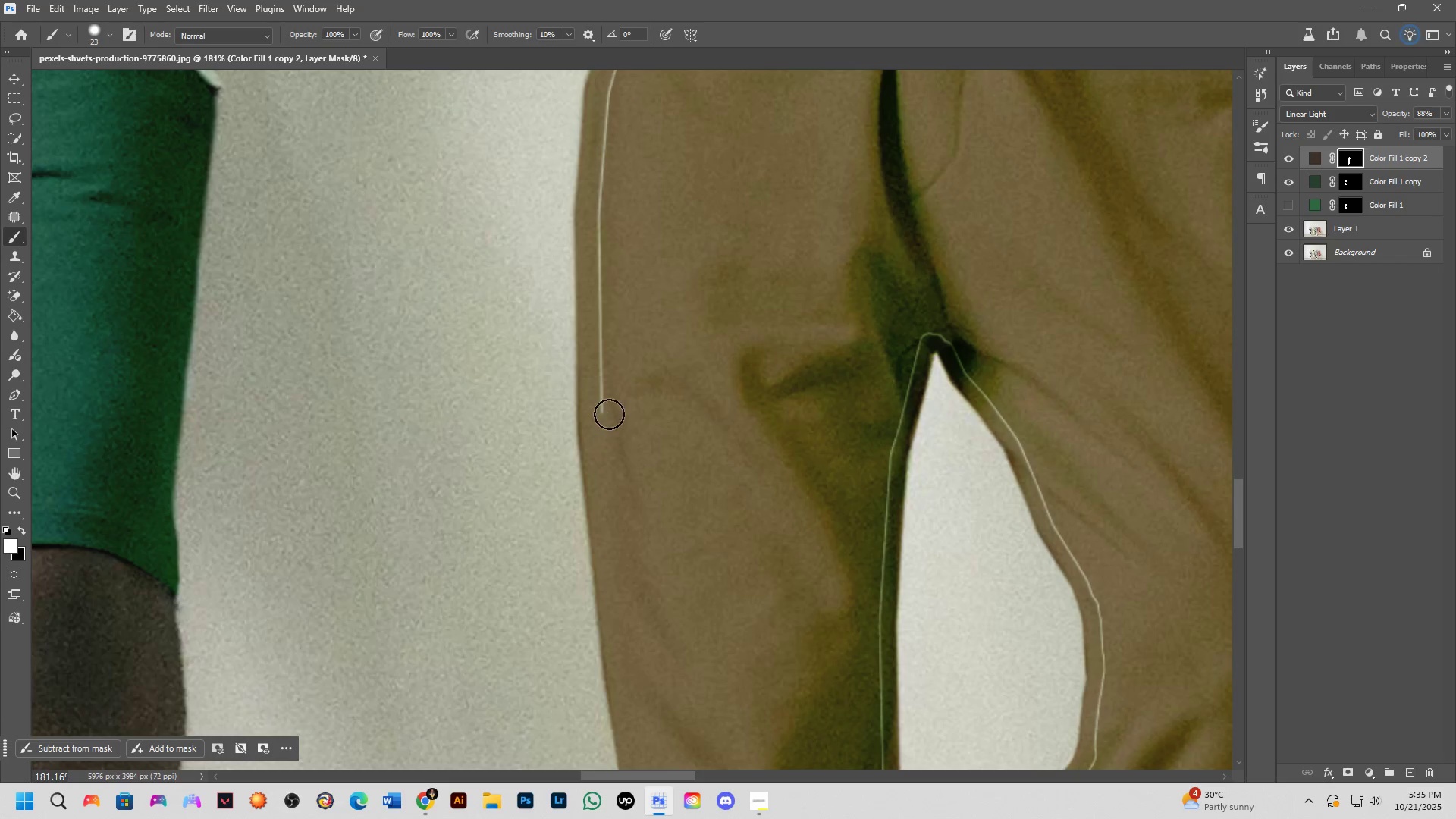 
hold_key(key=ShiftLeft, duration=0.34)
 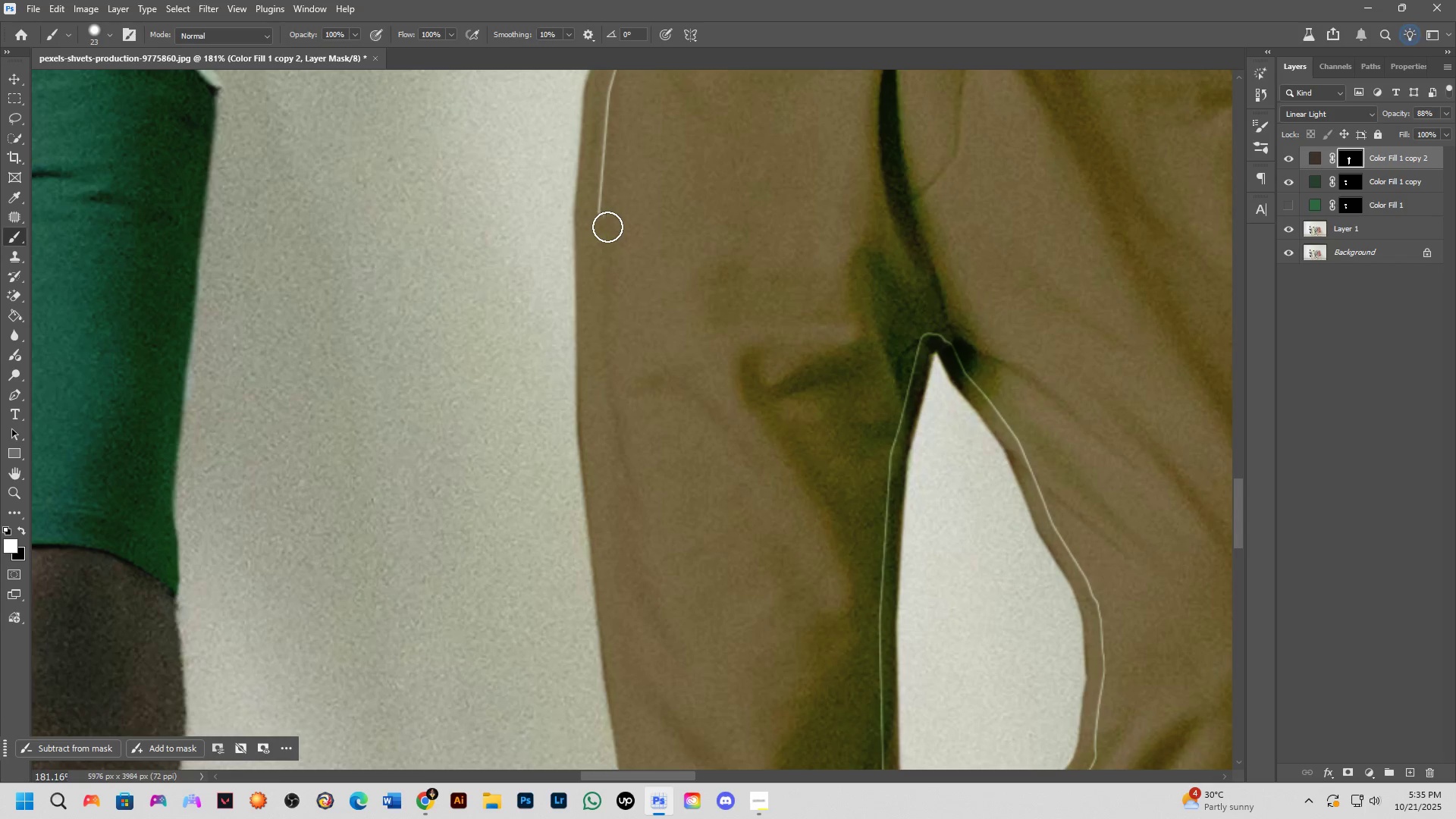 
hold_key(key=Space, duration=0.54)
 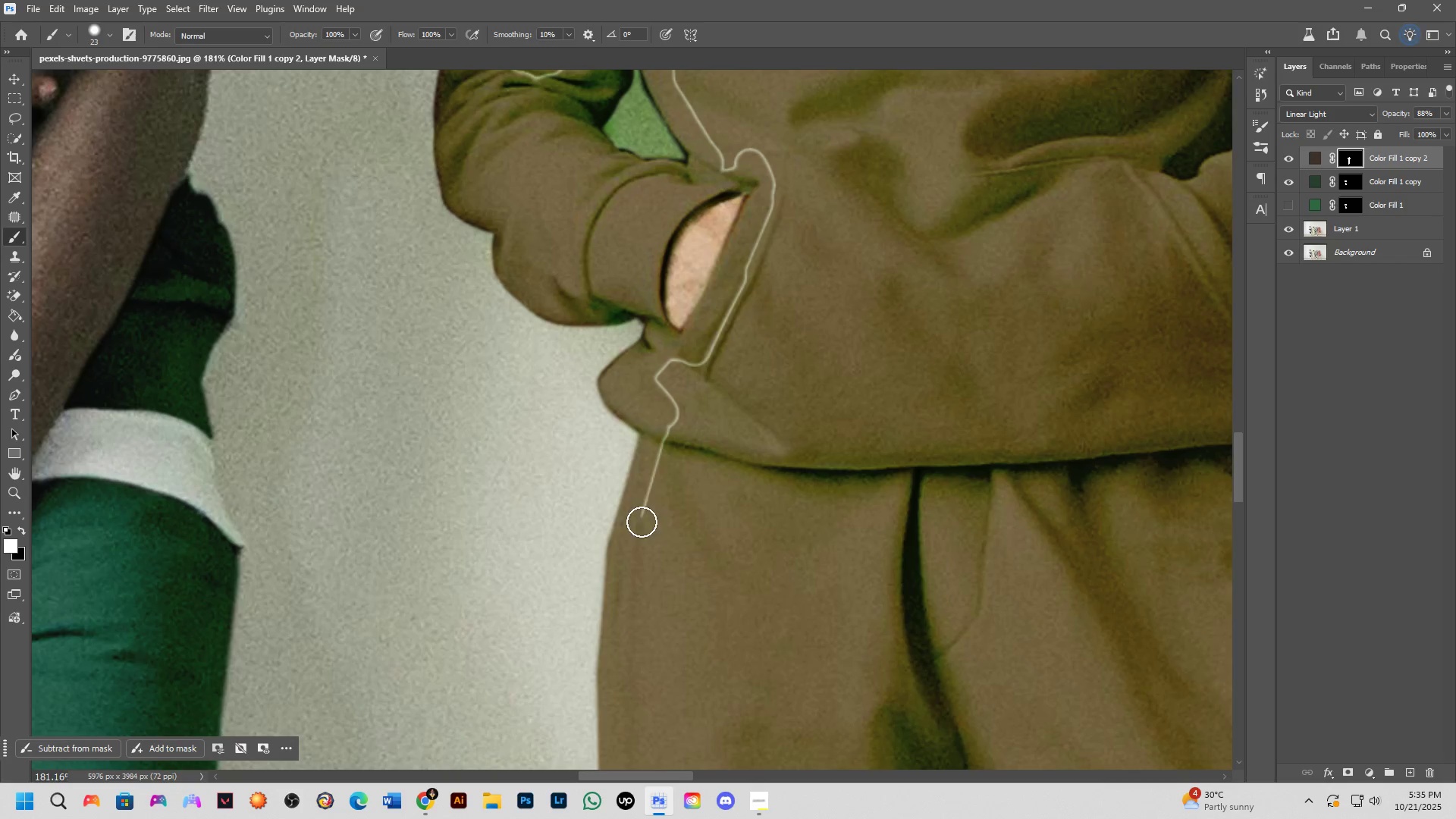 
left_click_drag(start_coordinate=[622, 223], to_coordinate=[645, 682])
 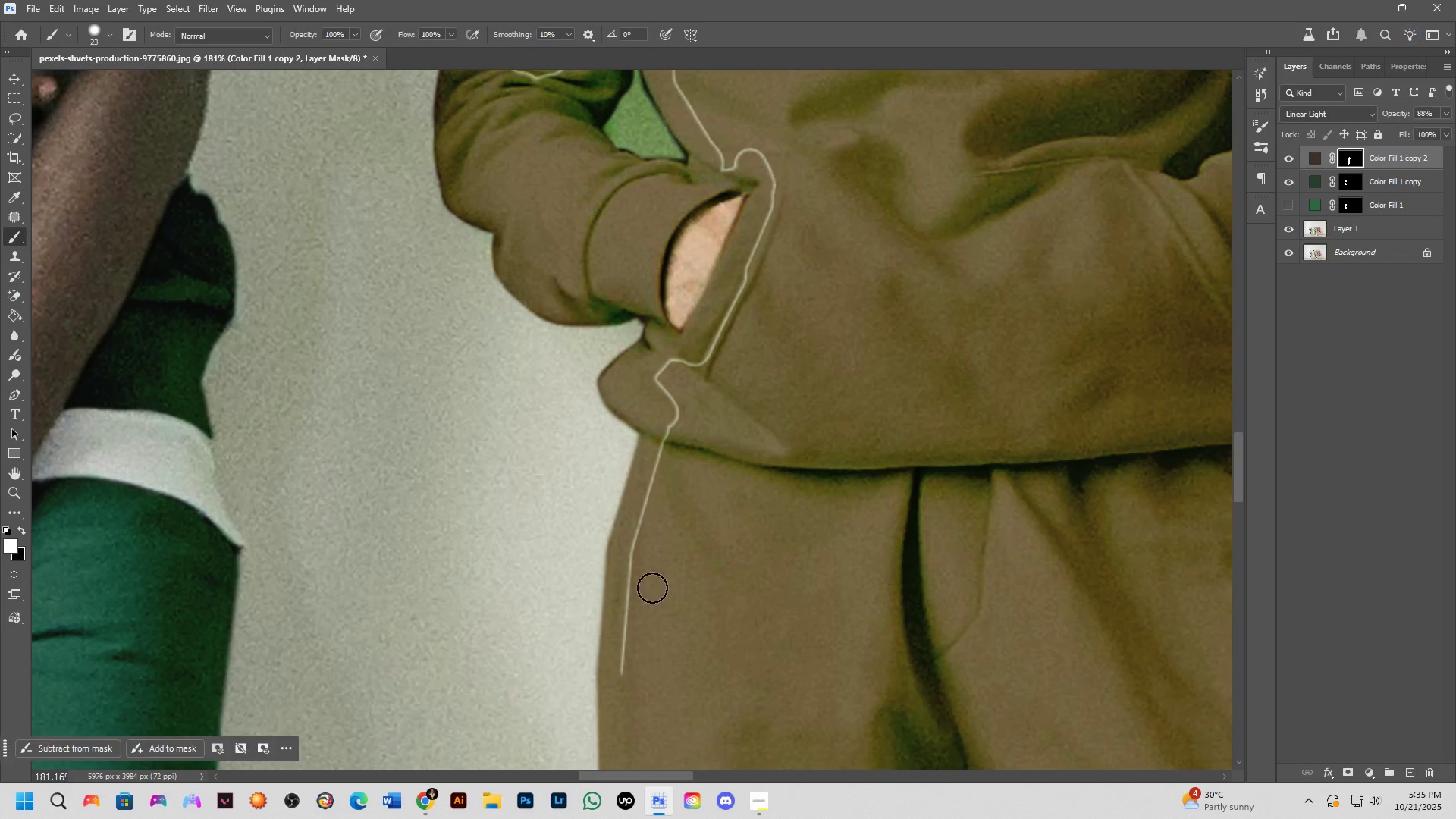 
hold_key(key=ShiftLeft, duration=0.34)
left_click([642, 523])
 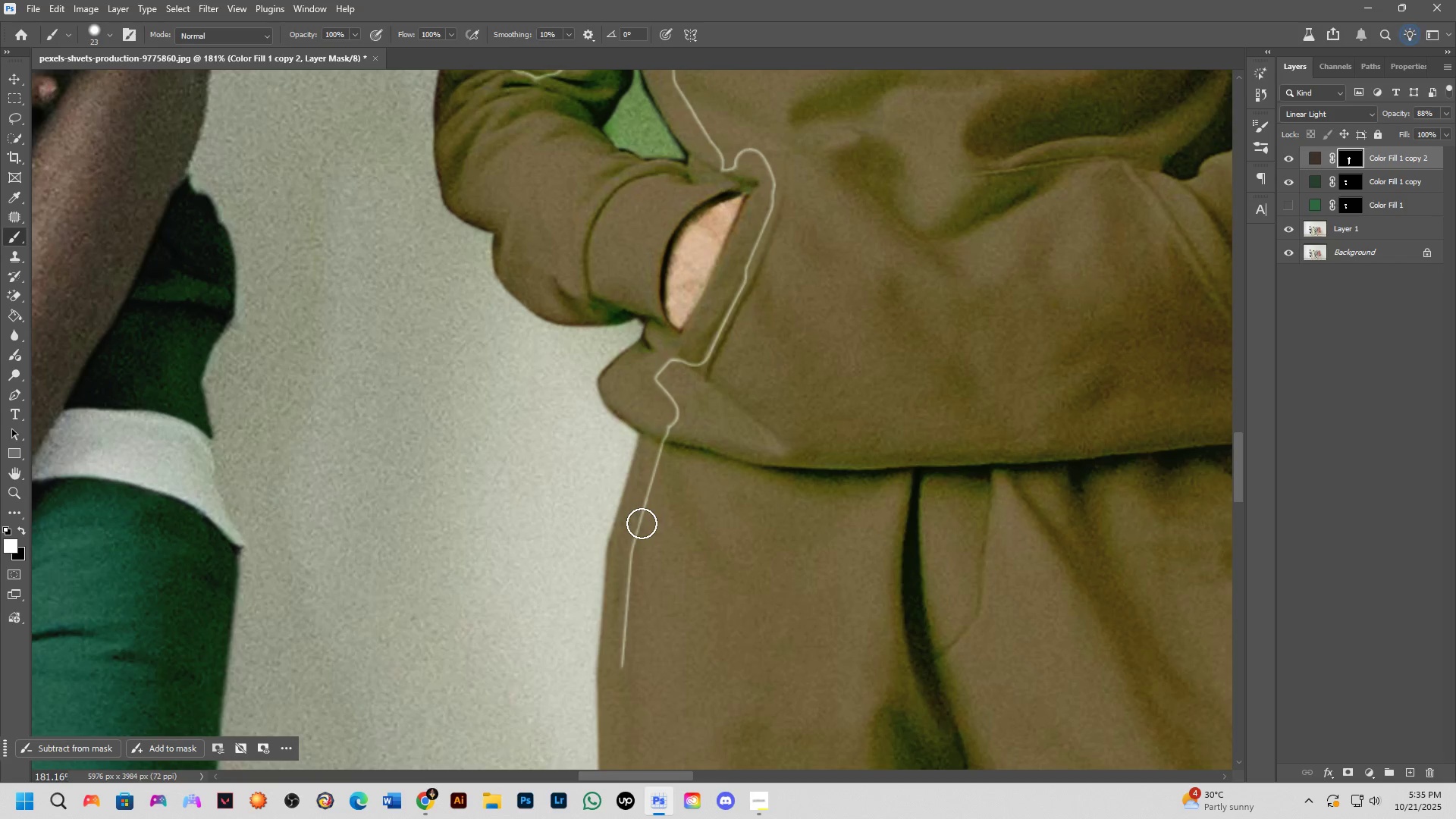 
key(Shift+ShiftLeft)
 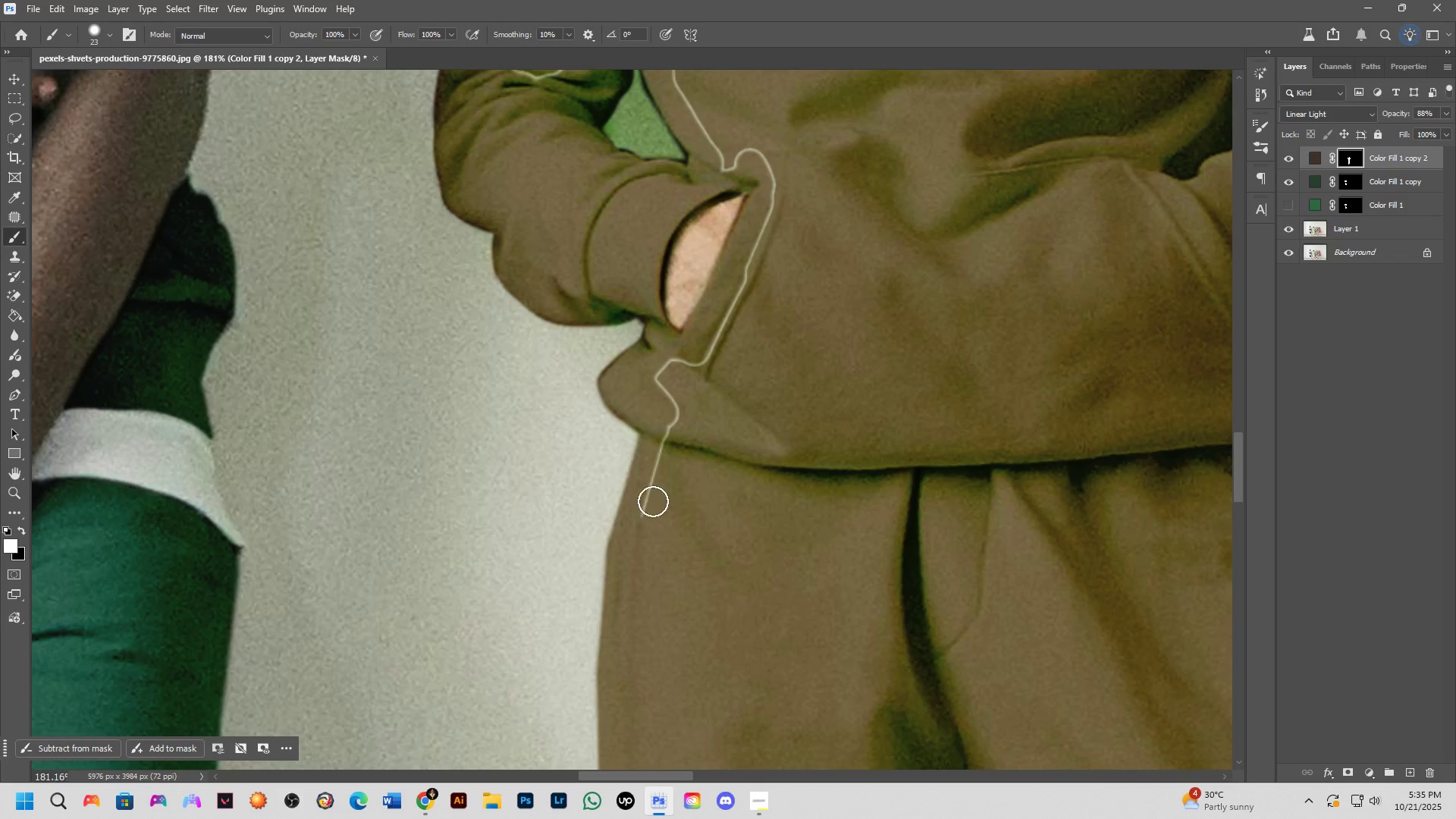 
double_click([663, 468])
 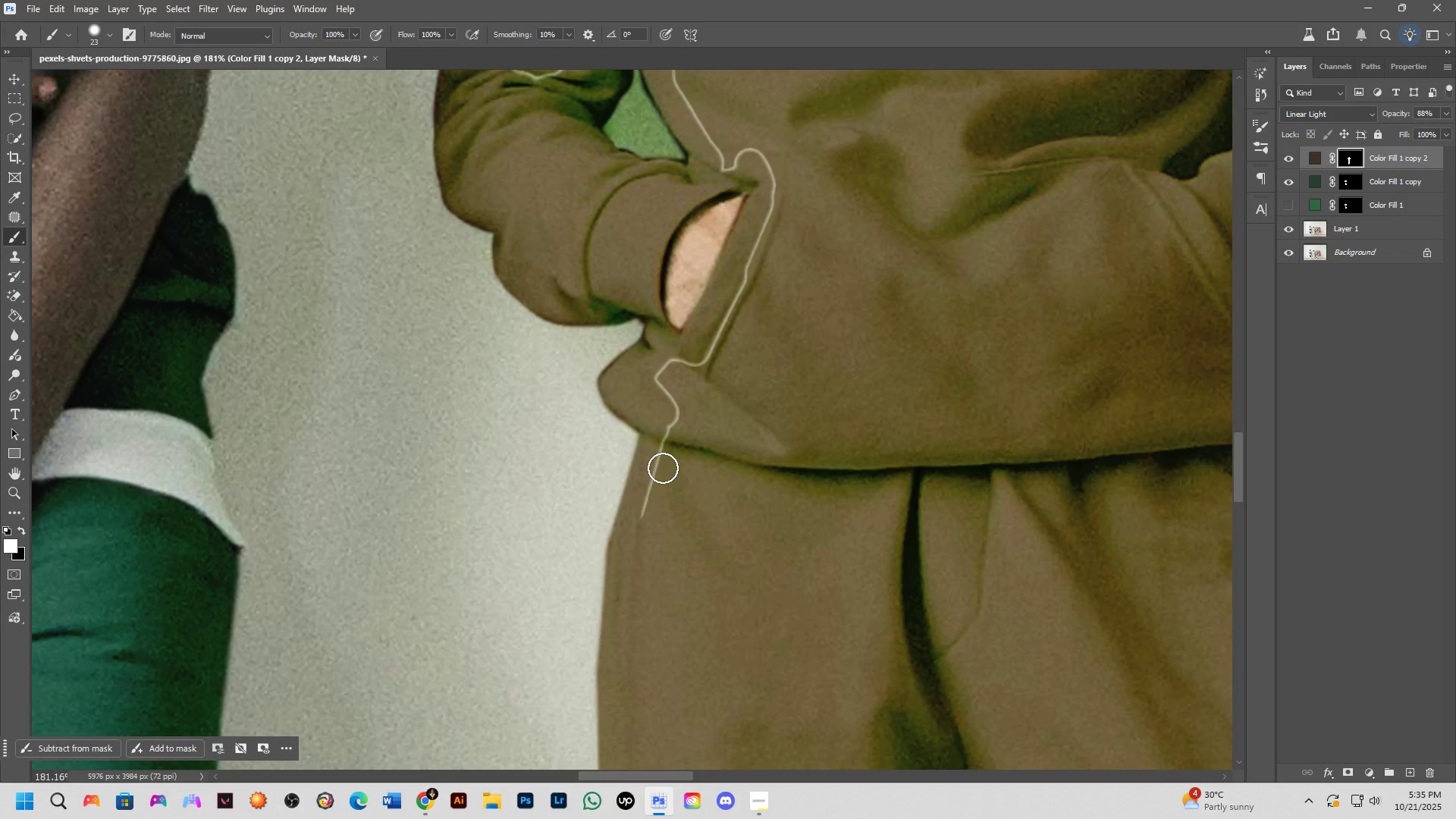 
key(Shift+ShiftLeft)
 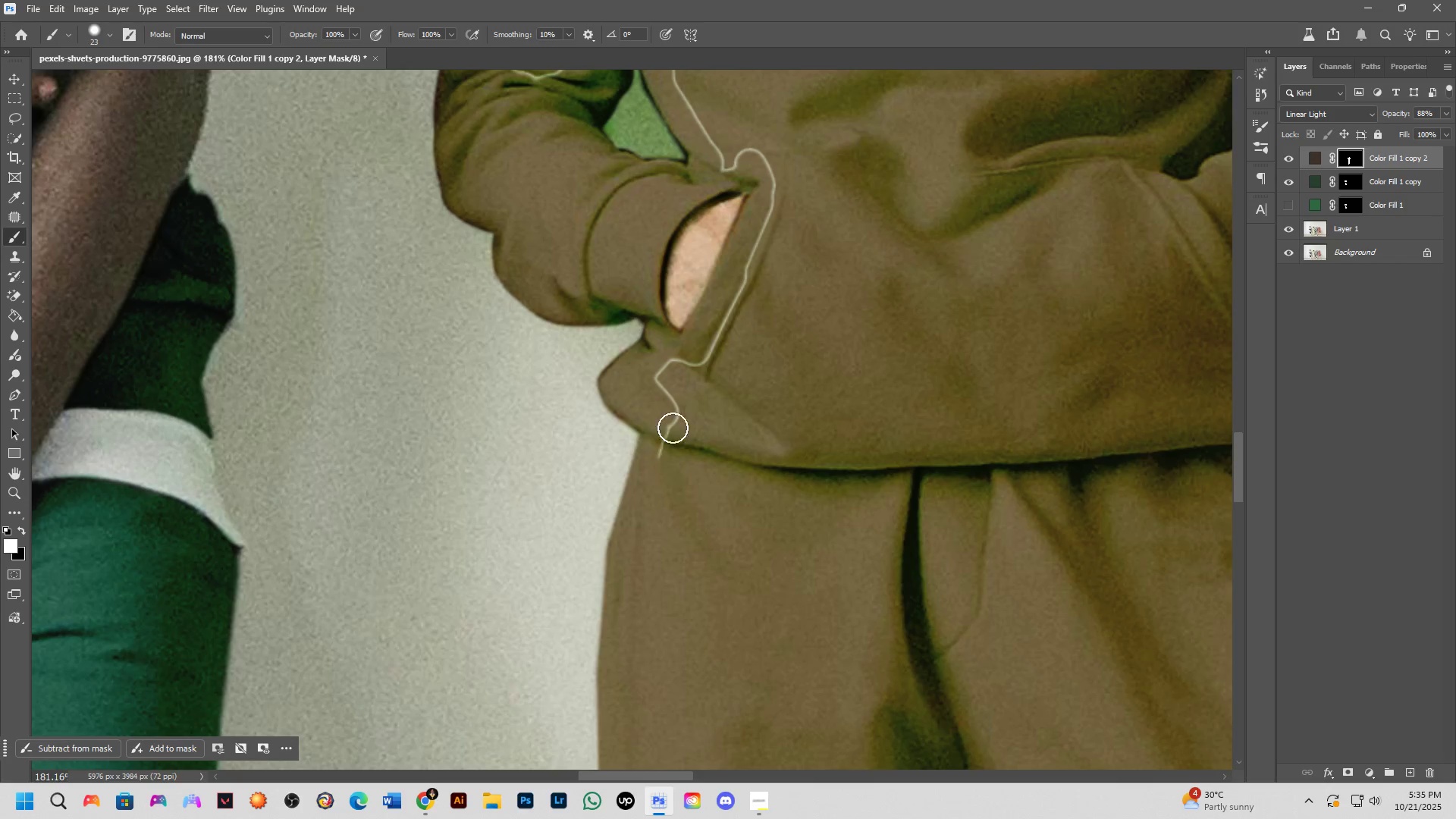 
key(Shift+ShiftLeft)
 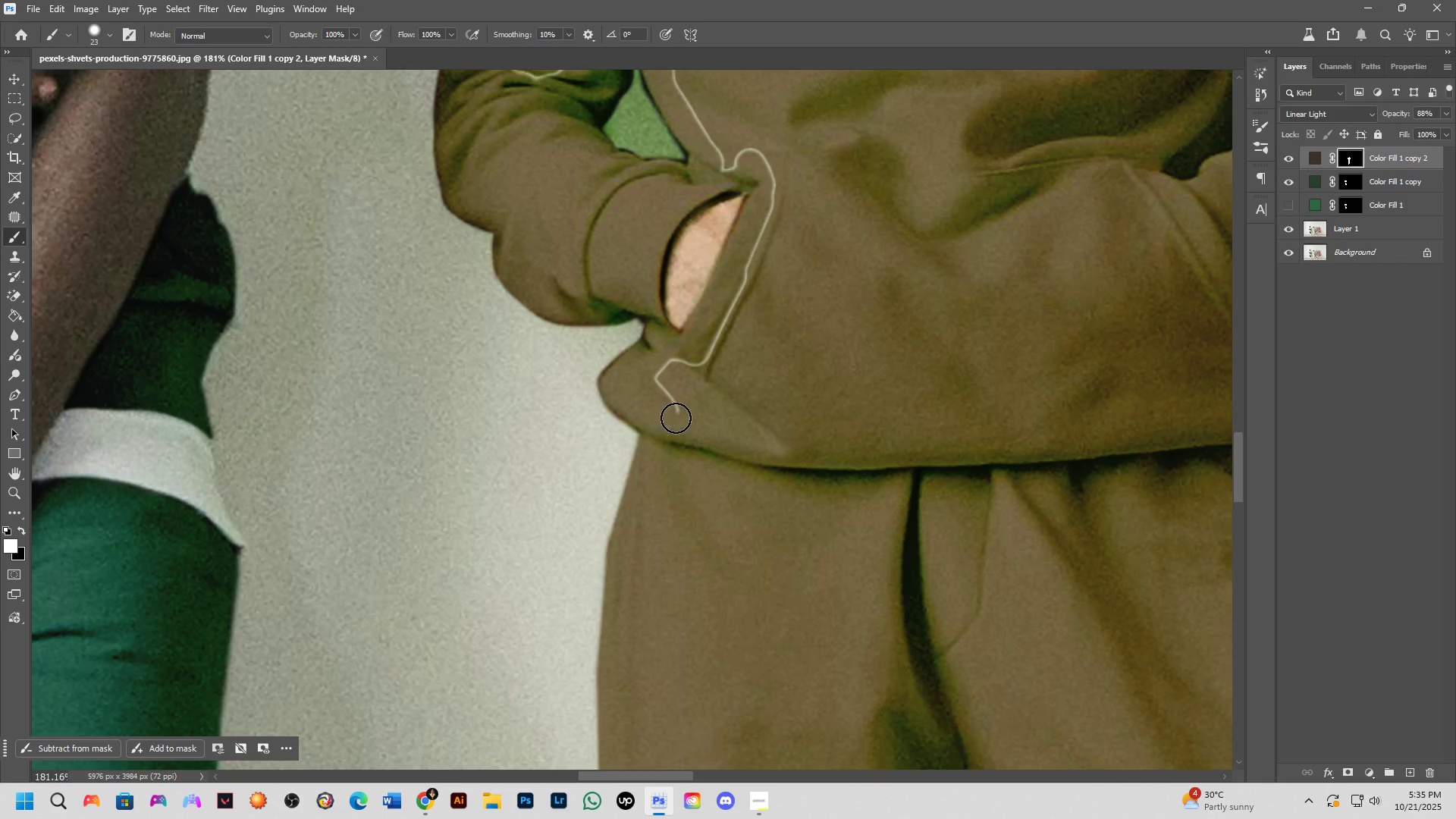 
triple_click([676, 415])
 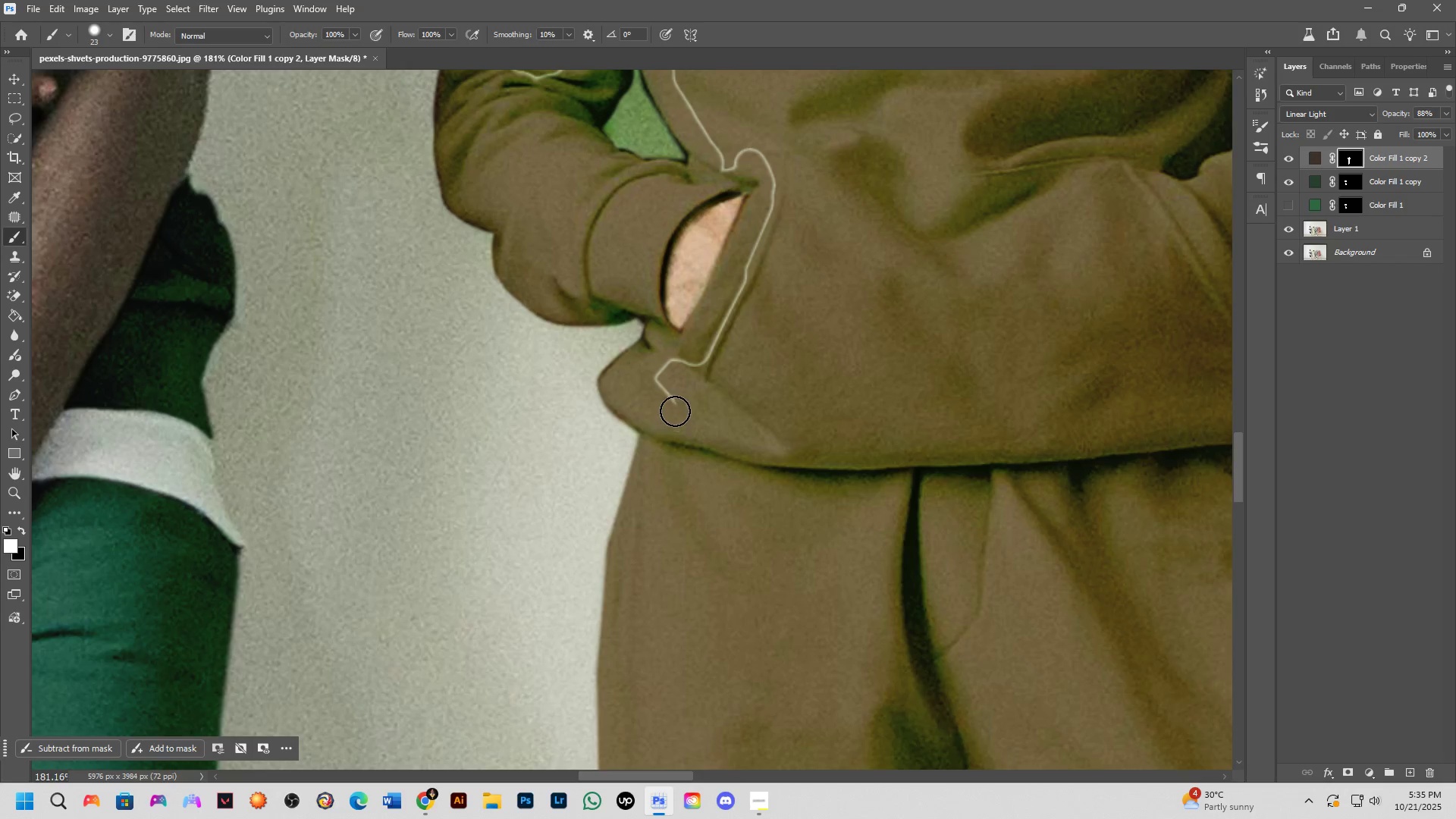 
left_click_drag(start_coordinate=[673, 402], to_coordinate=[778, 243])
 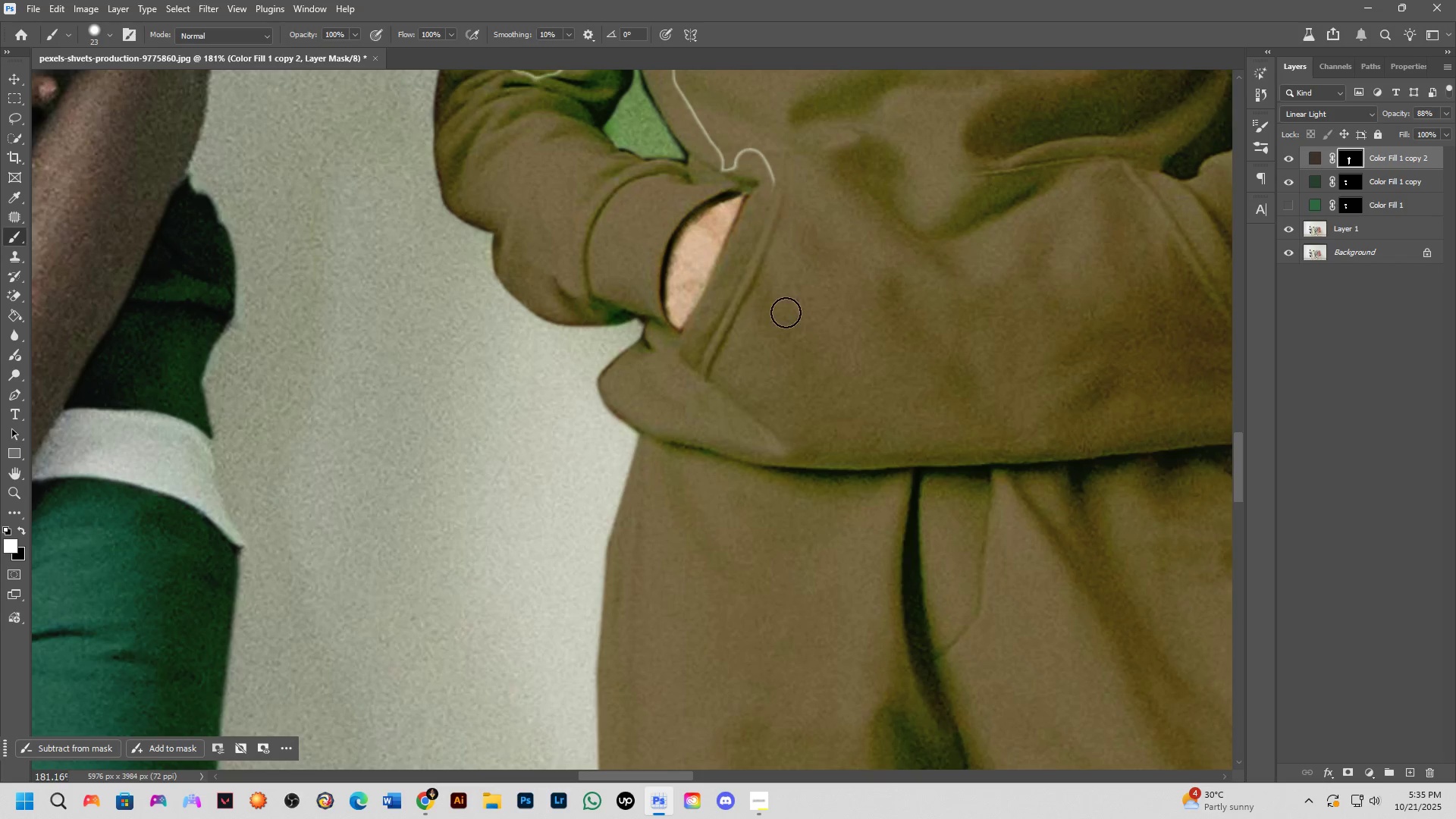 
scroll: coordinate [812, 419], scroll_direction: down, amount: 8.0
 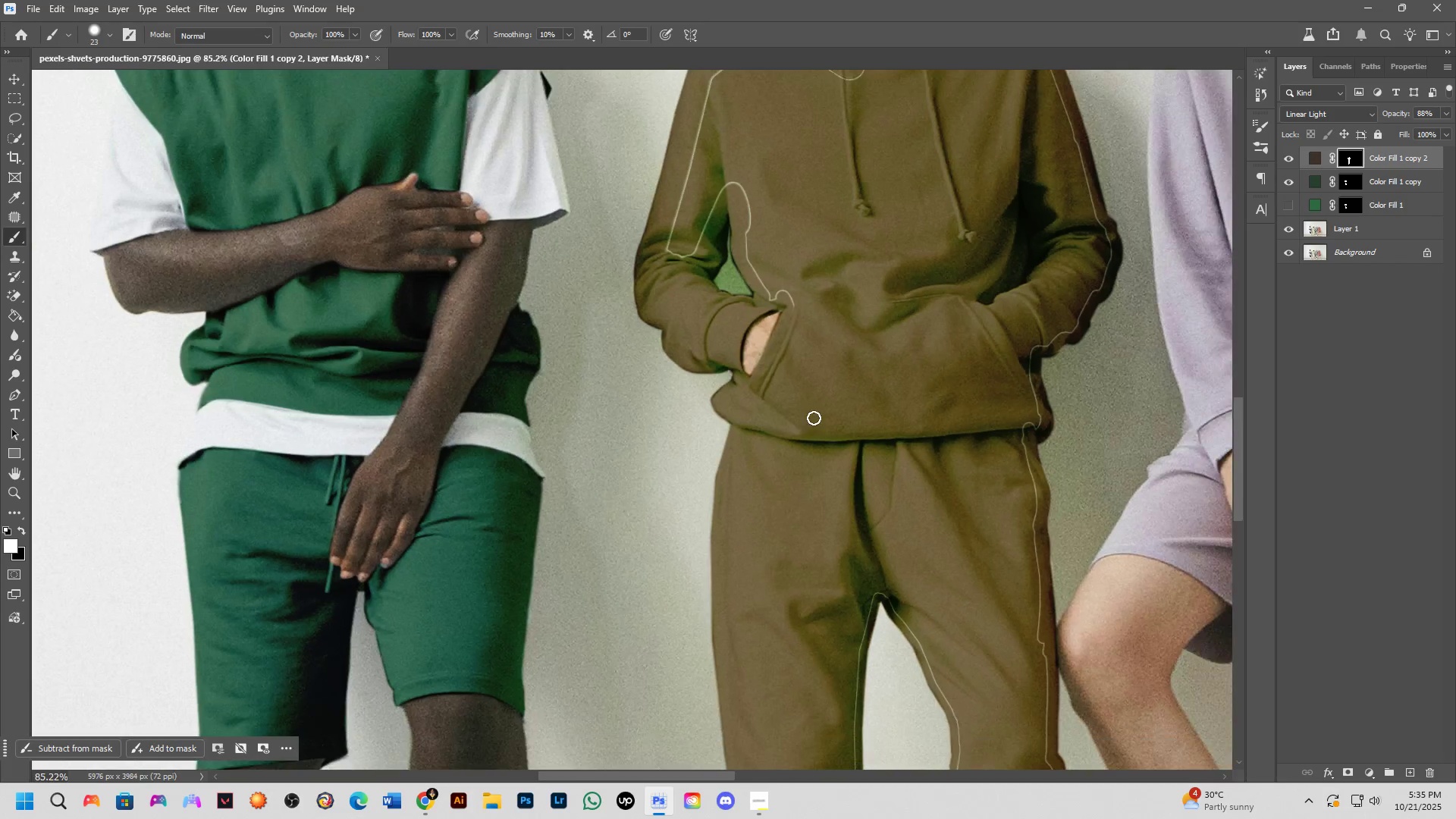 
hold_key(key=Space, duration=0.56)
 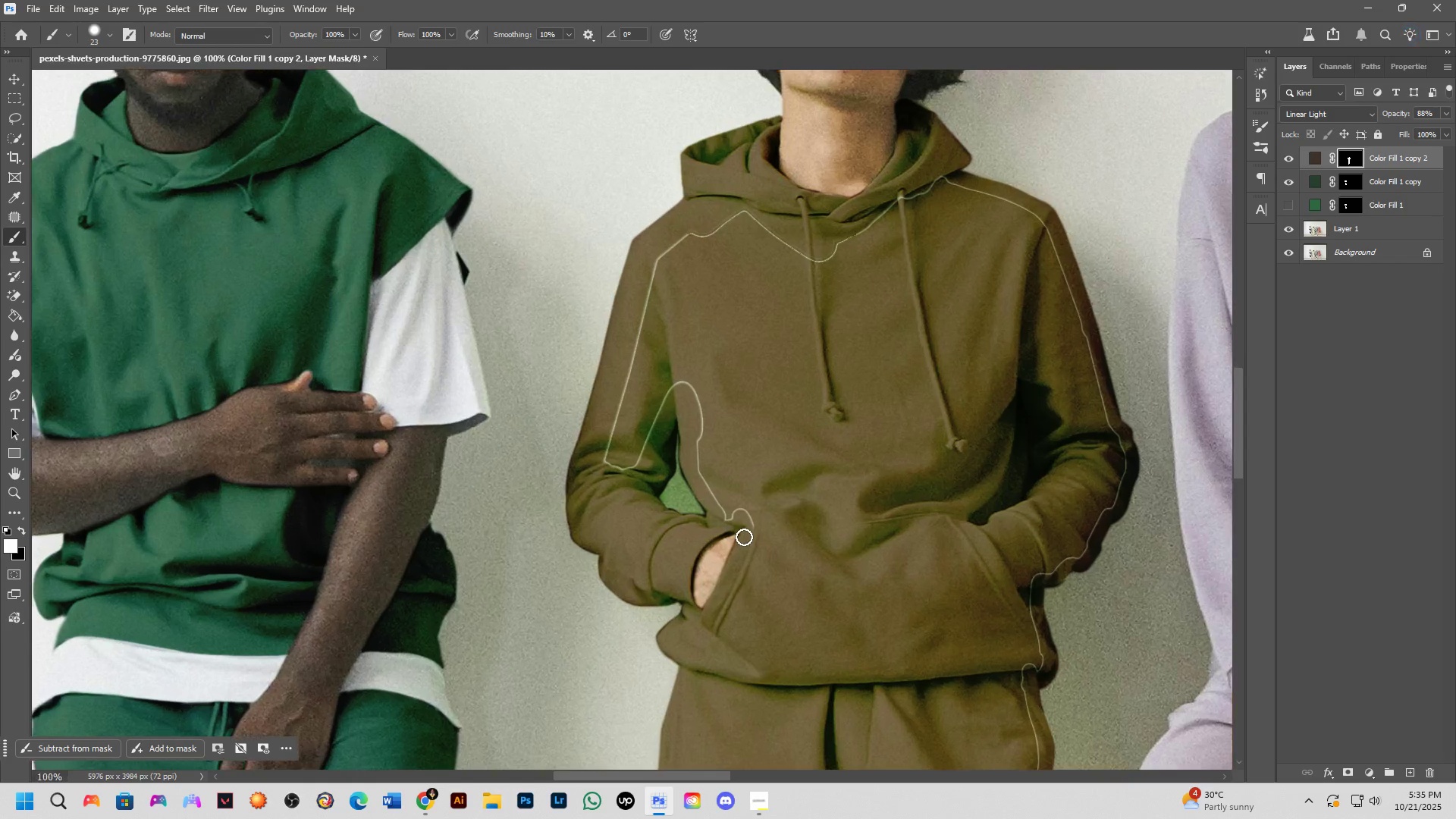 
left_click_drag(start_coordinate=[829, 366], to_coordinate=[787, 589])
 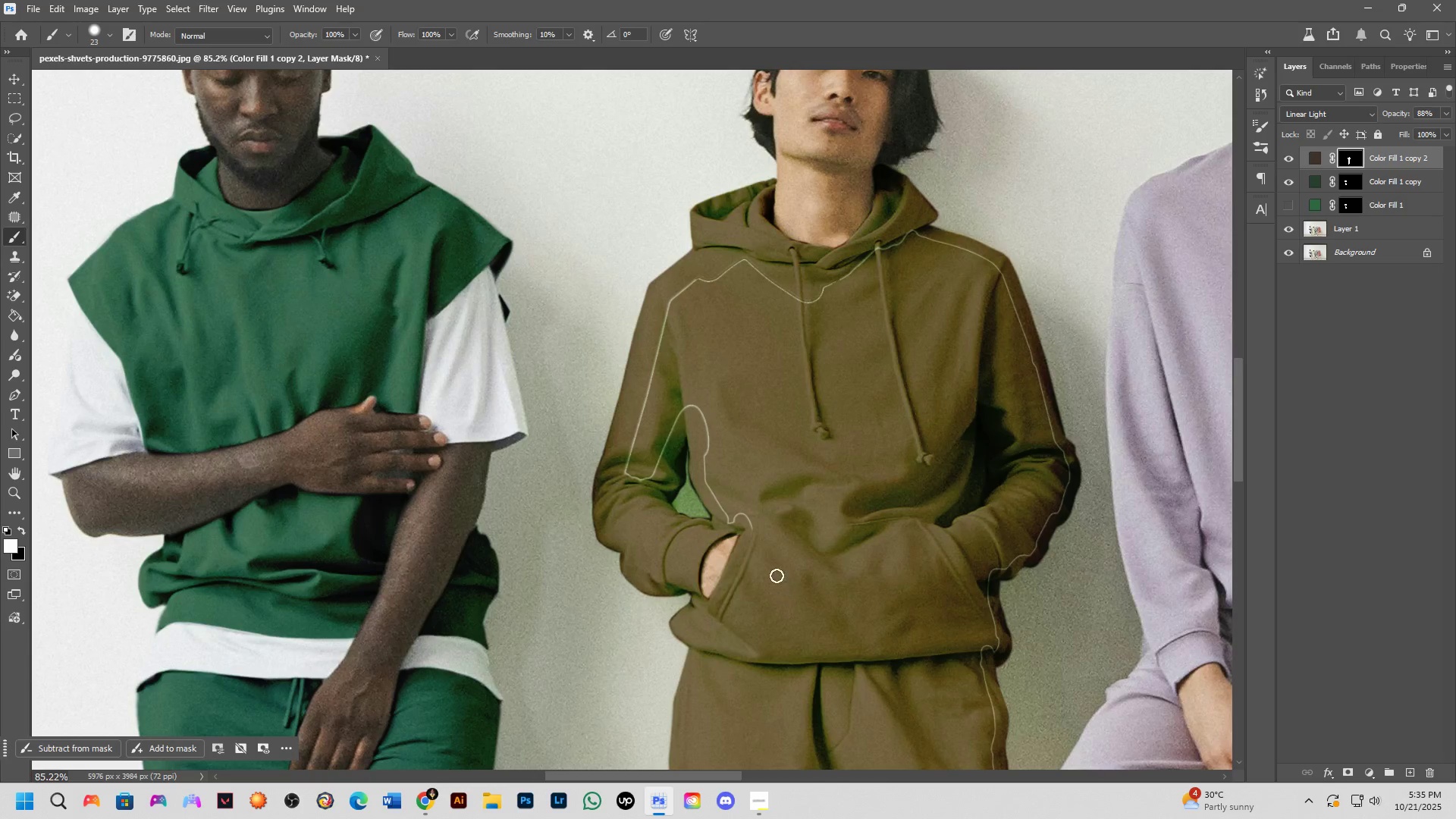 
scroll: coordinate [739, 532], scroll_direction: up, amount: 3.0
 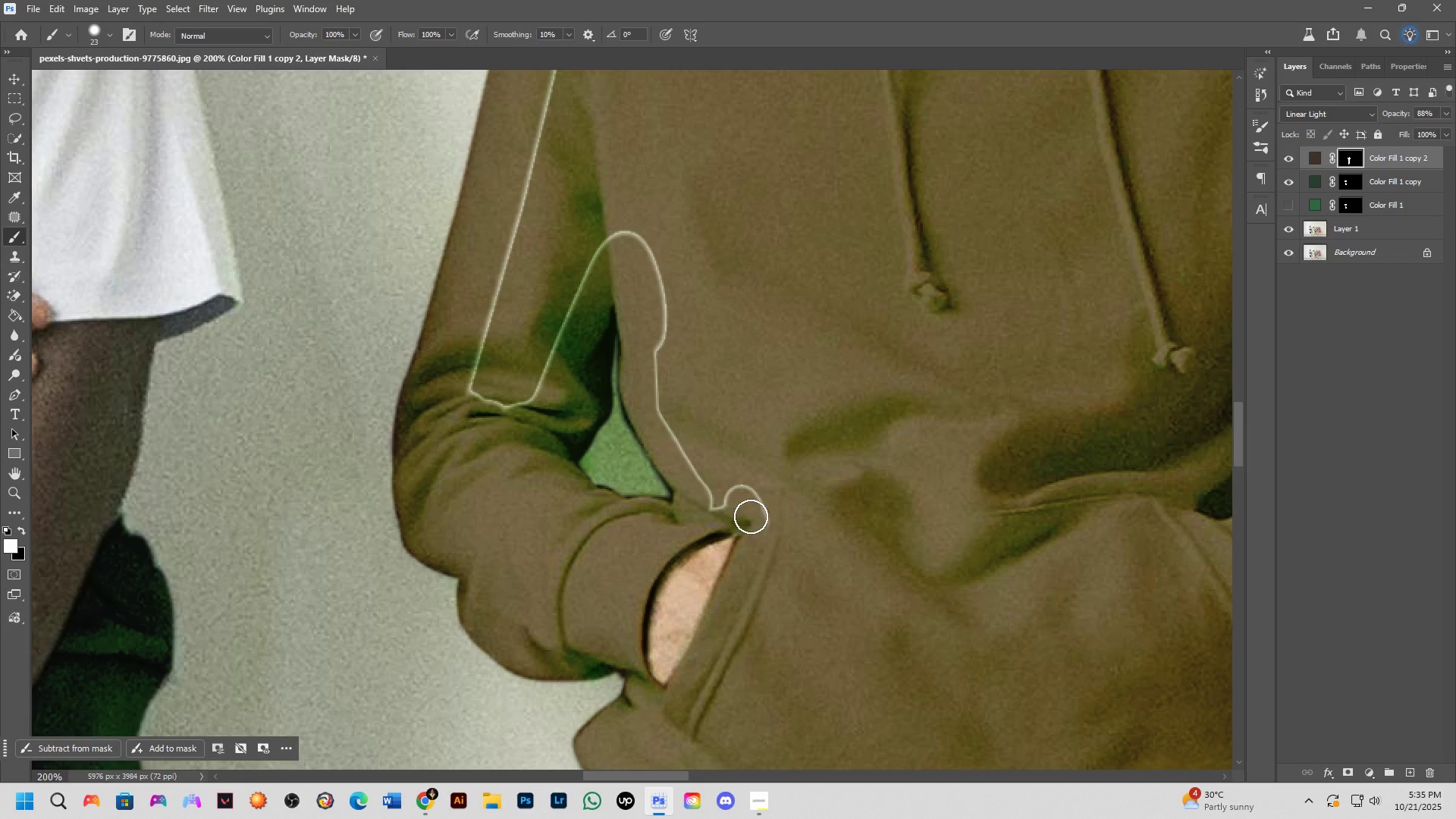 
key(Shift+ShiftLeft)
 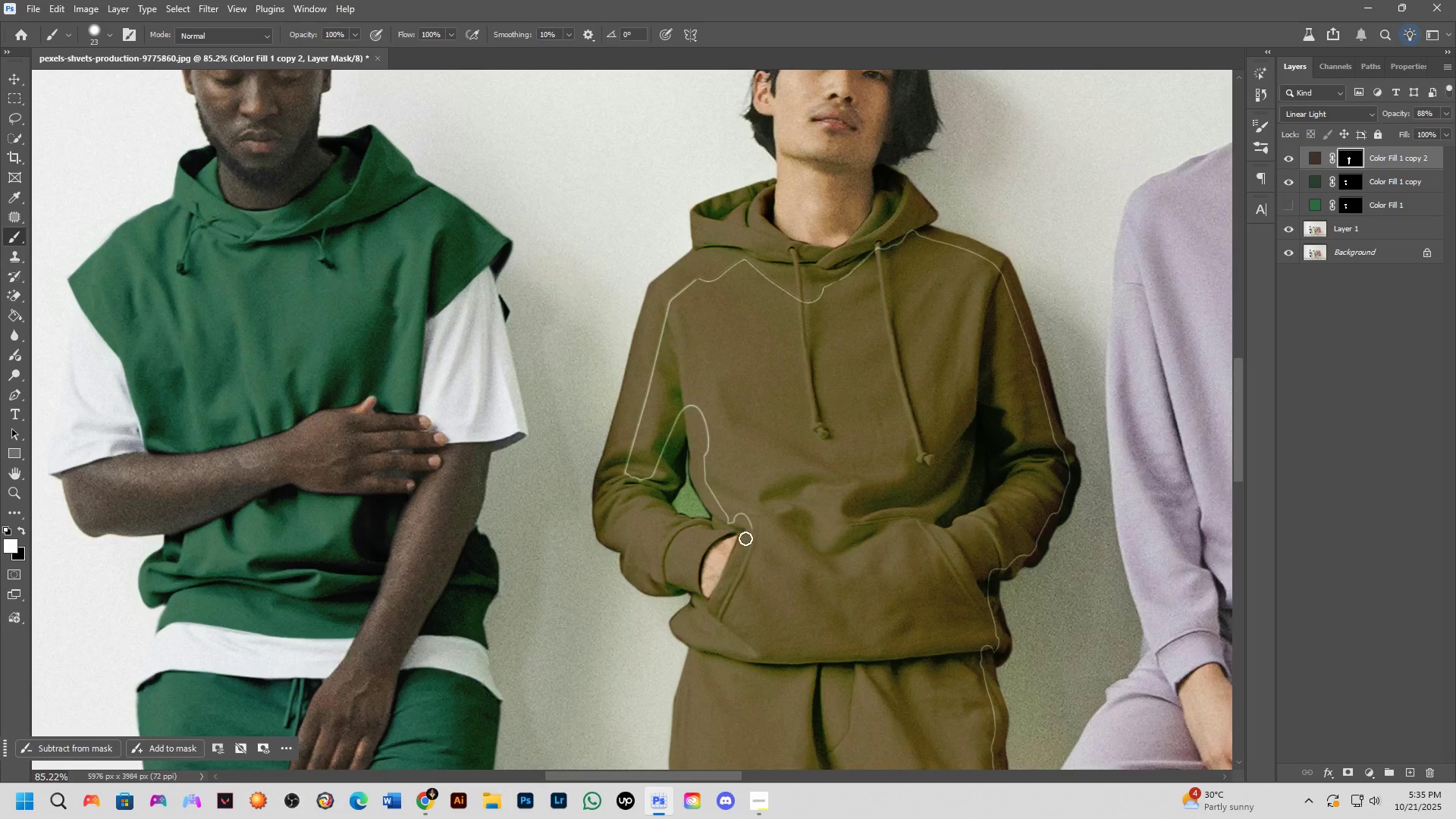 
left_click_drag(start_coordinate=[774, 526], to_coordinate=[714, 497])
 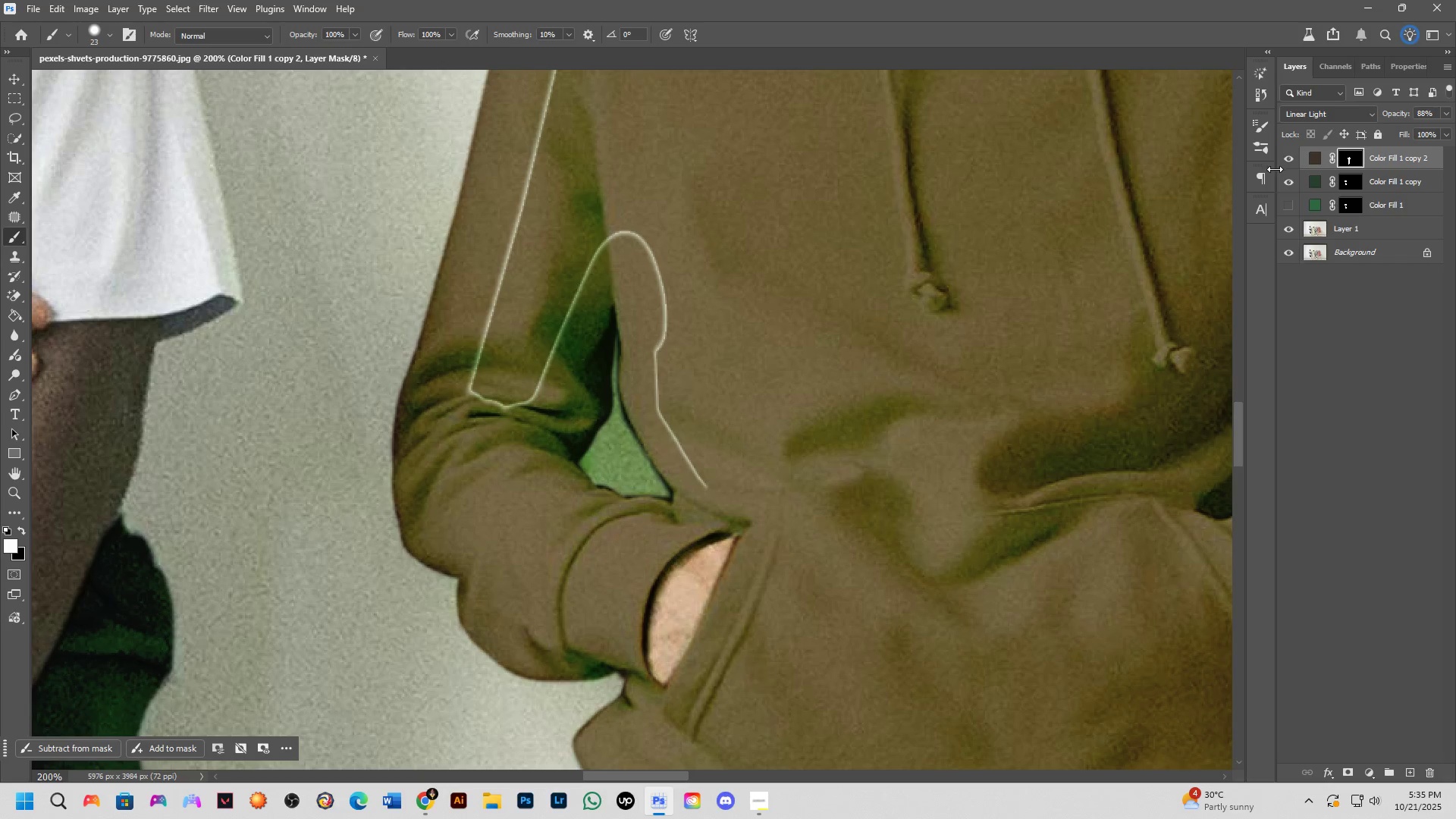 
left_click([1292, 162])
 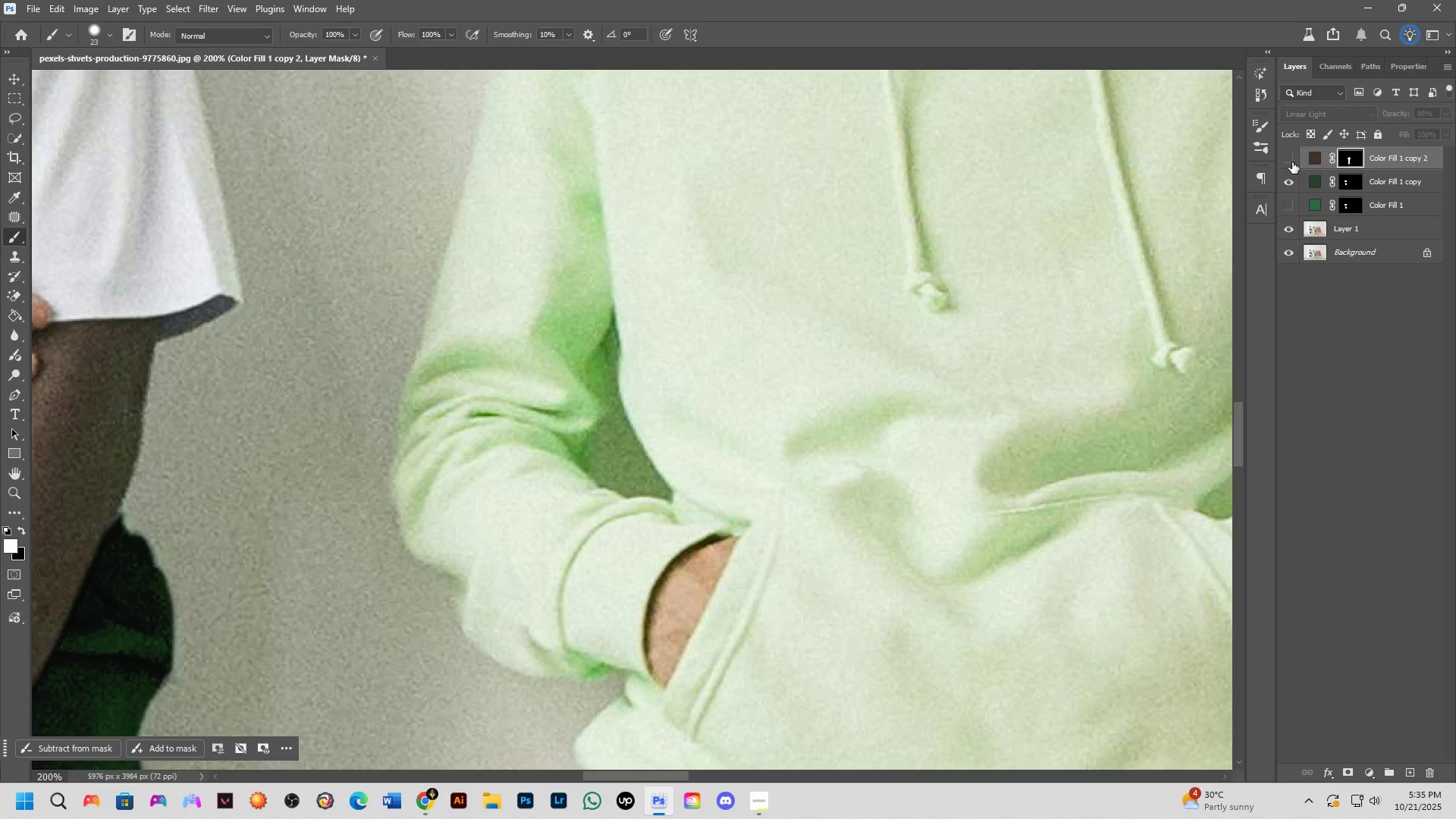 
left_click([1292, 162])
 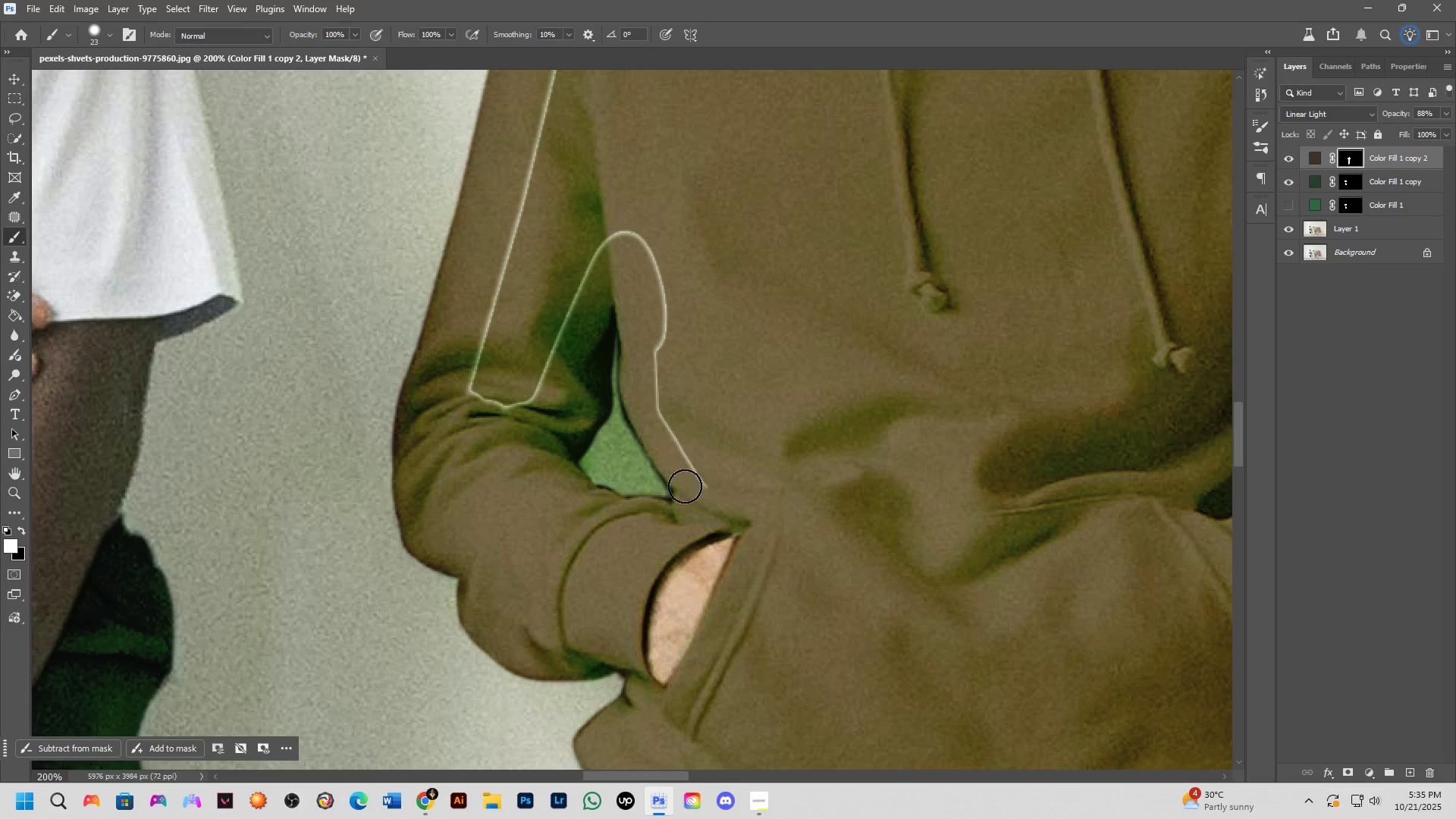 
left_click_drag(start_coordinate=[700, 487], to_coordinate=[475, 378])
 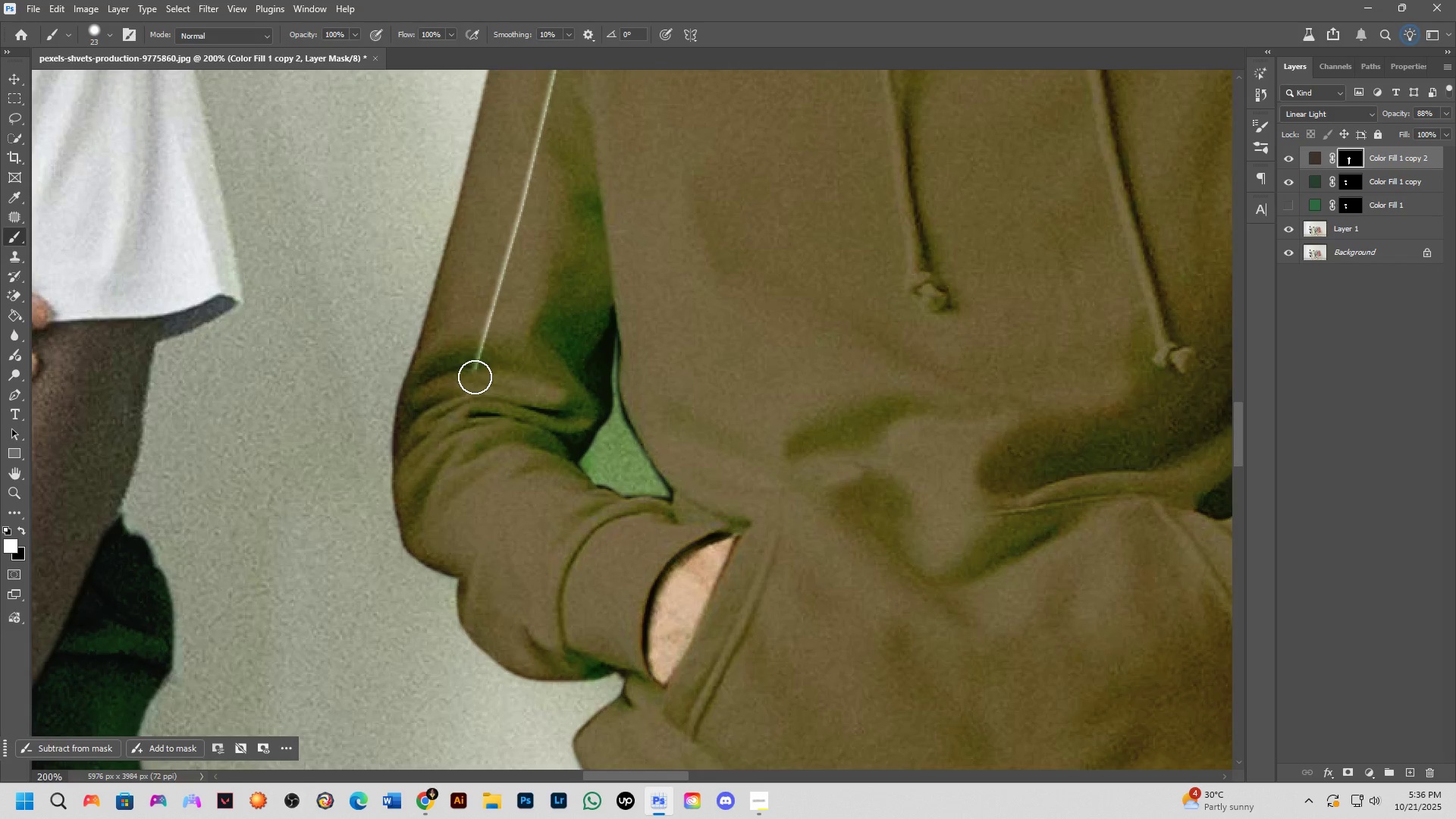 
scroll: coordinate [478, 384], scroll_direction: down, amount: 7.0
 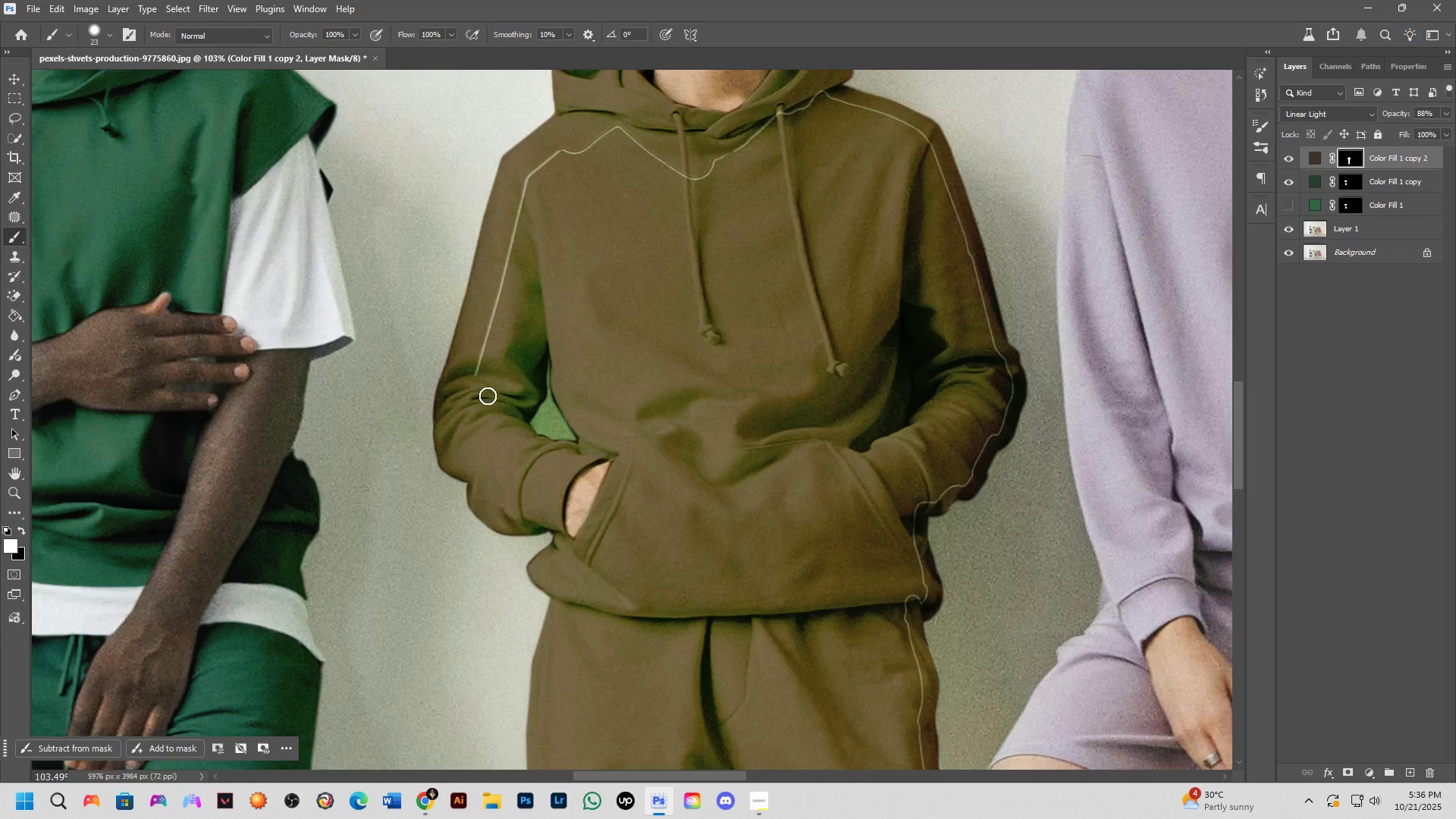 
hold_key(key=Space, duration=0.47)
 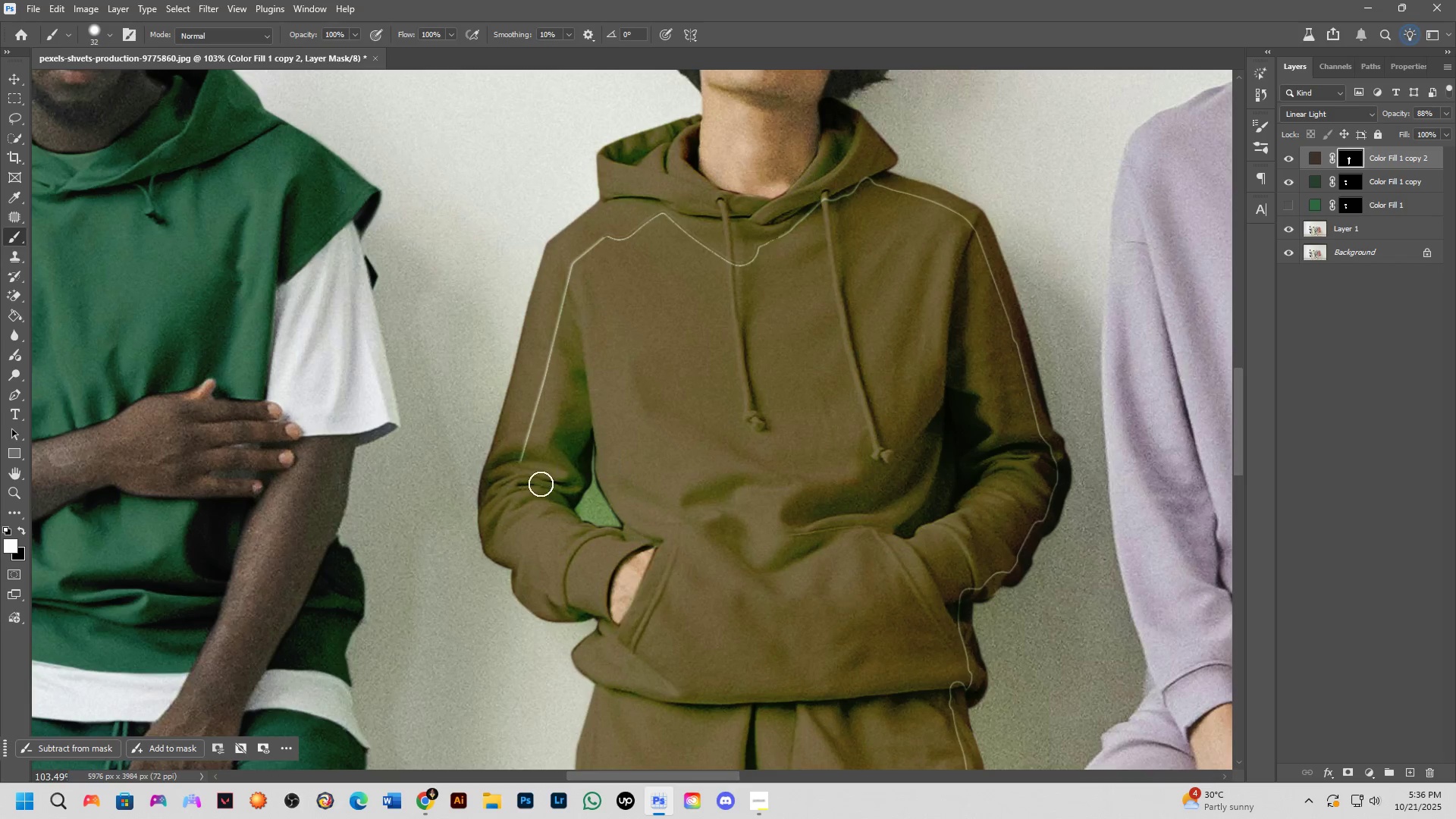 
left_click_drag(start_coordinate=[493, 402], to_coordinate=[538, 488])
 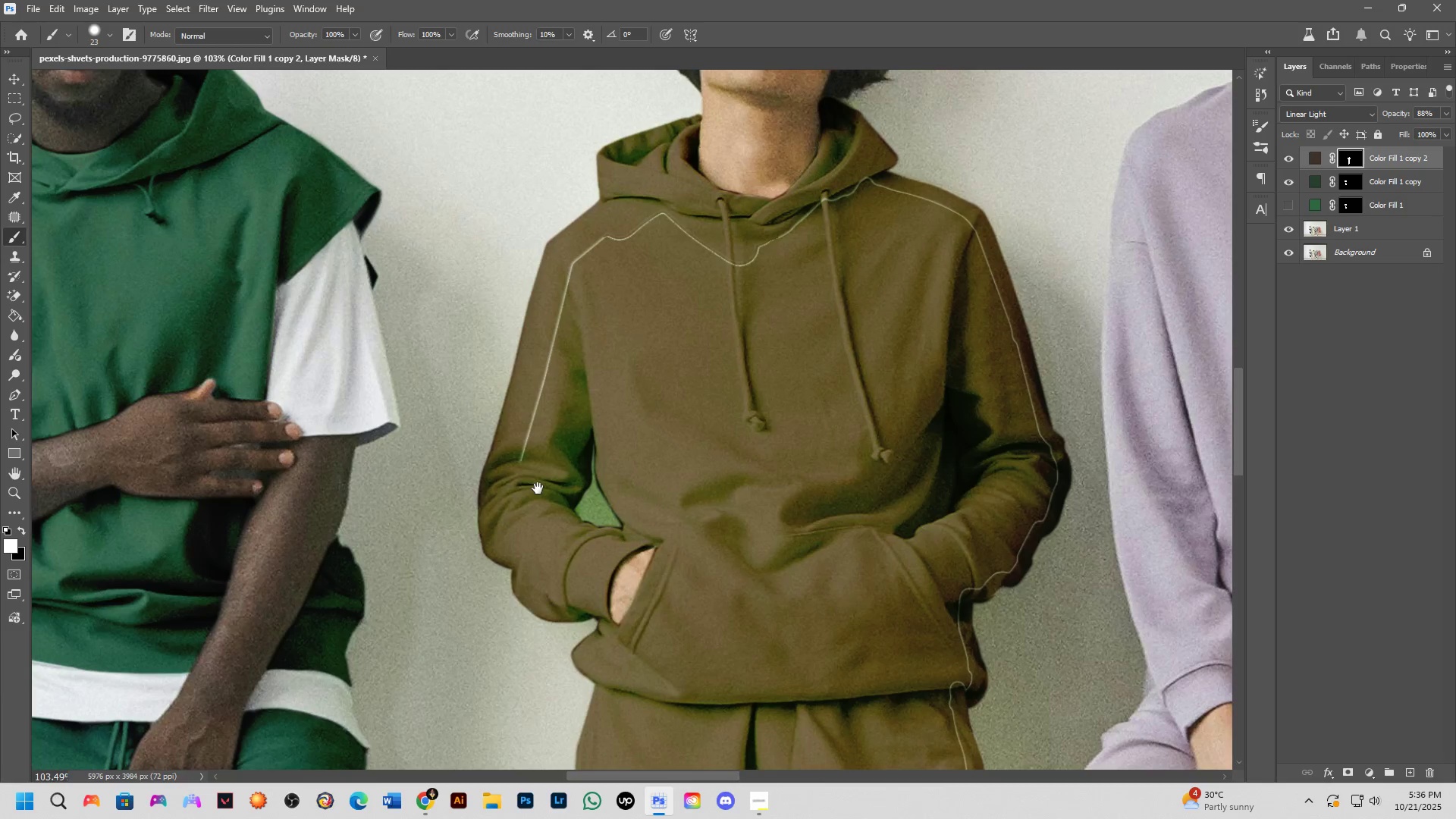 
key(Alt+AltLeft)
 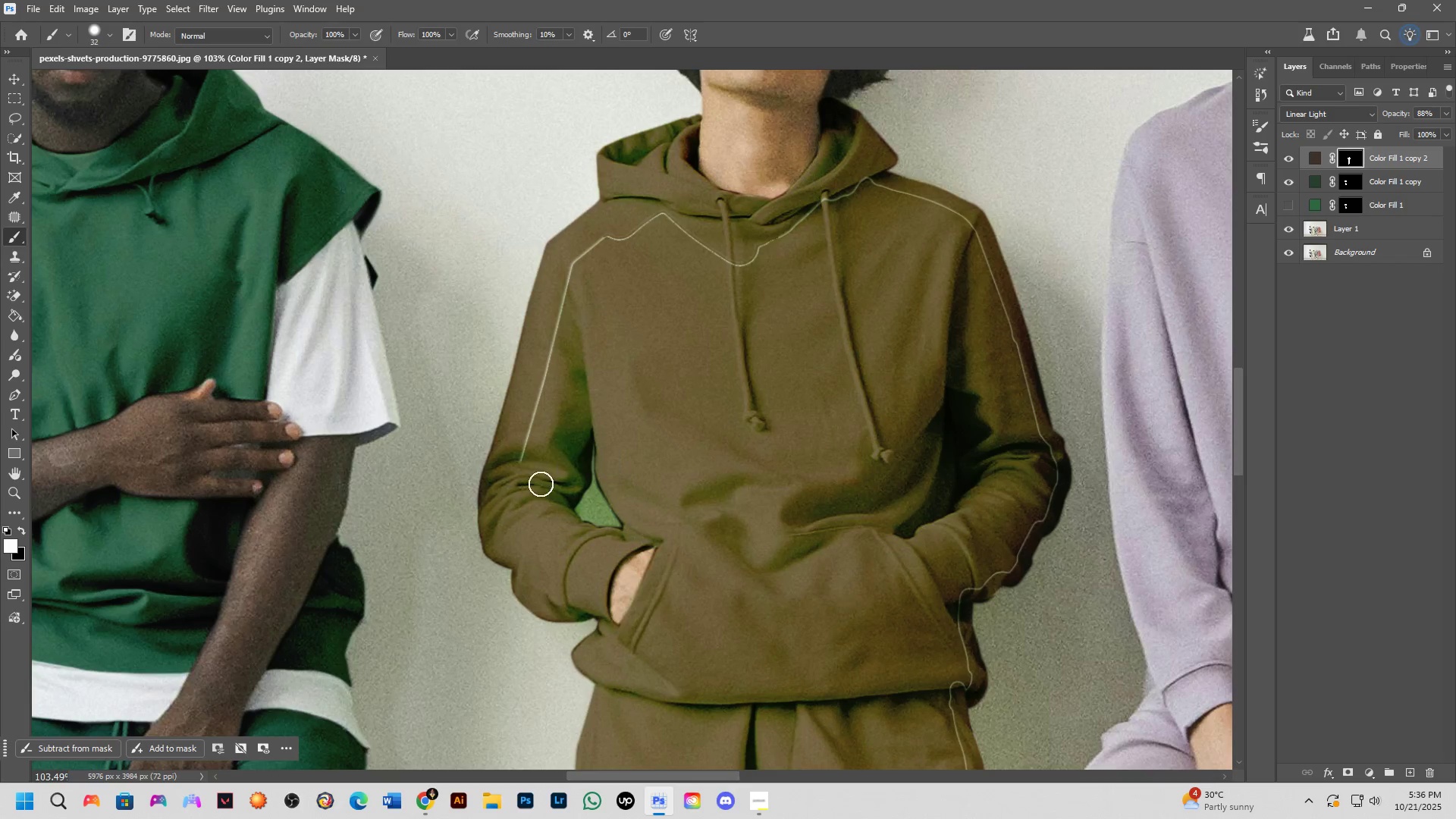 
left_click([527, 459])
 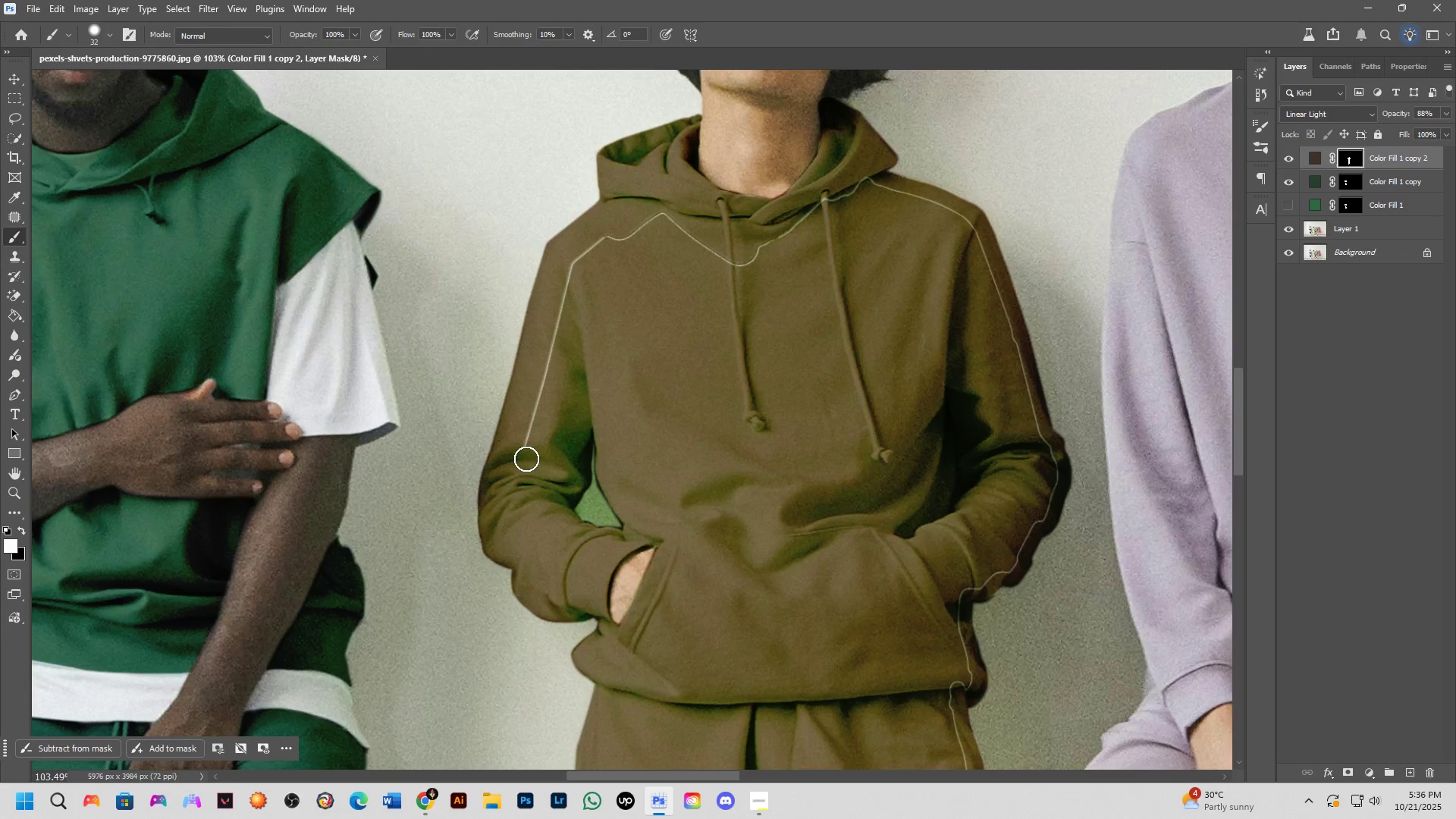 
left_click([525, 452])
 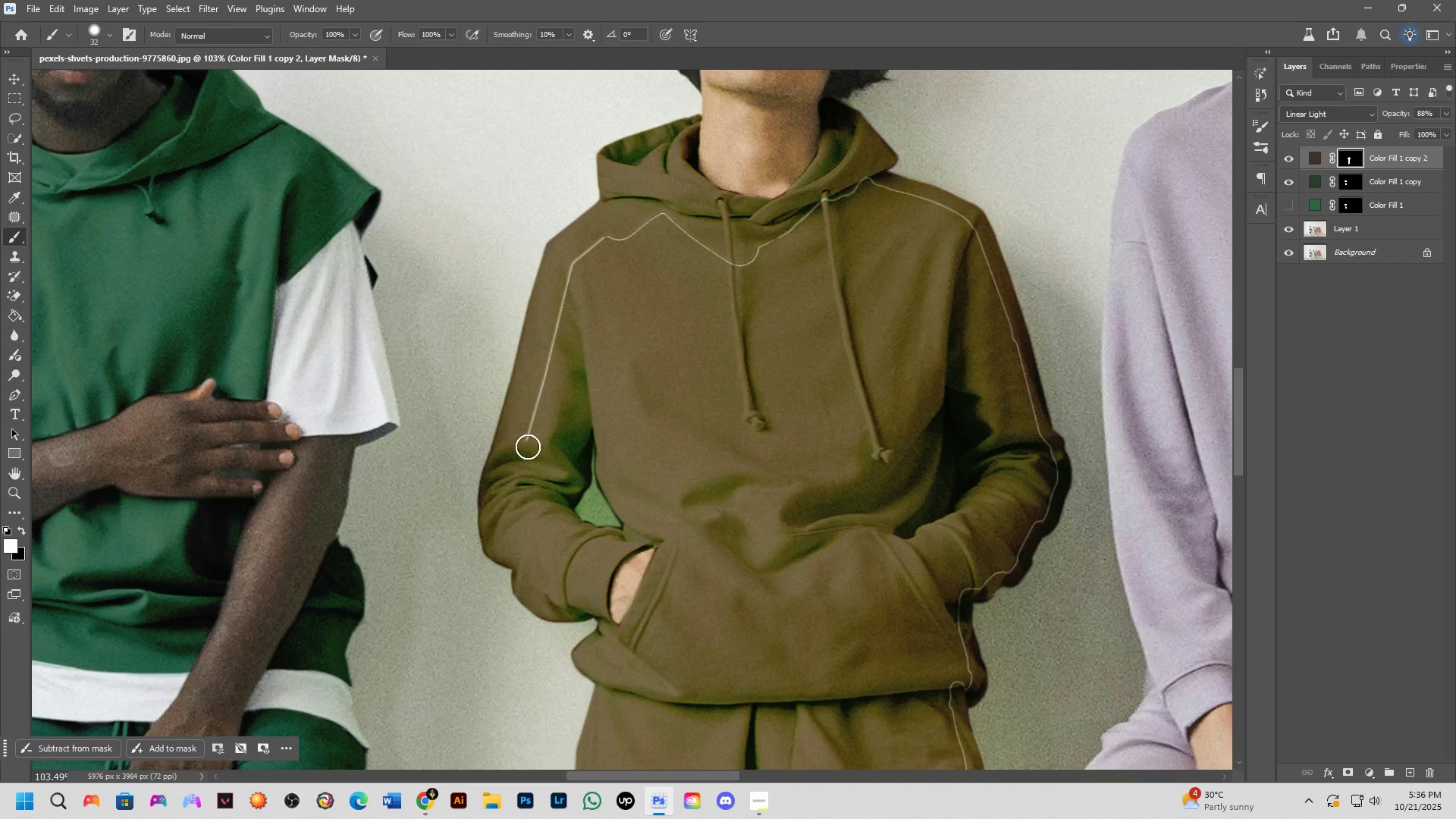 
hold_key(key=ShiftLeft, duration=0.76)
left_click([575, 262])
 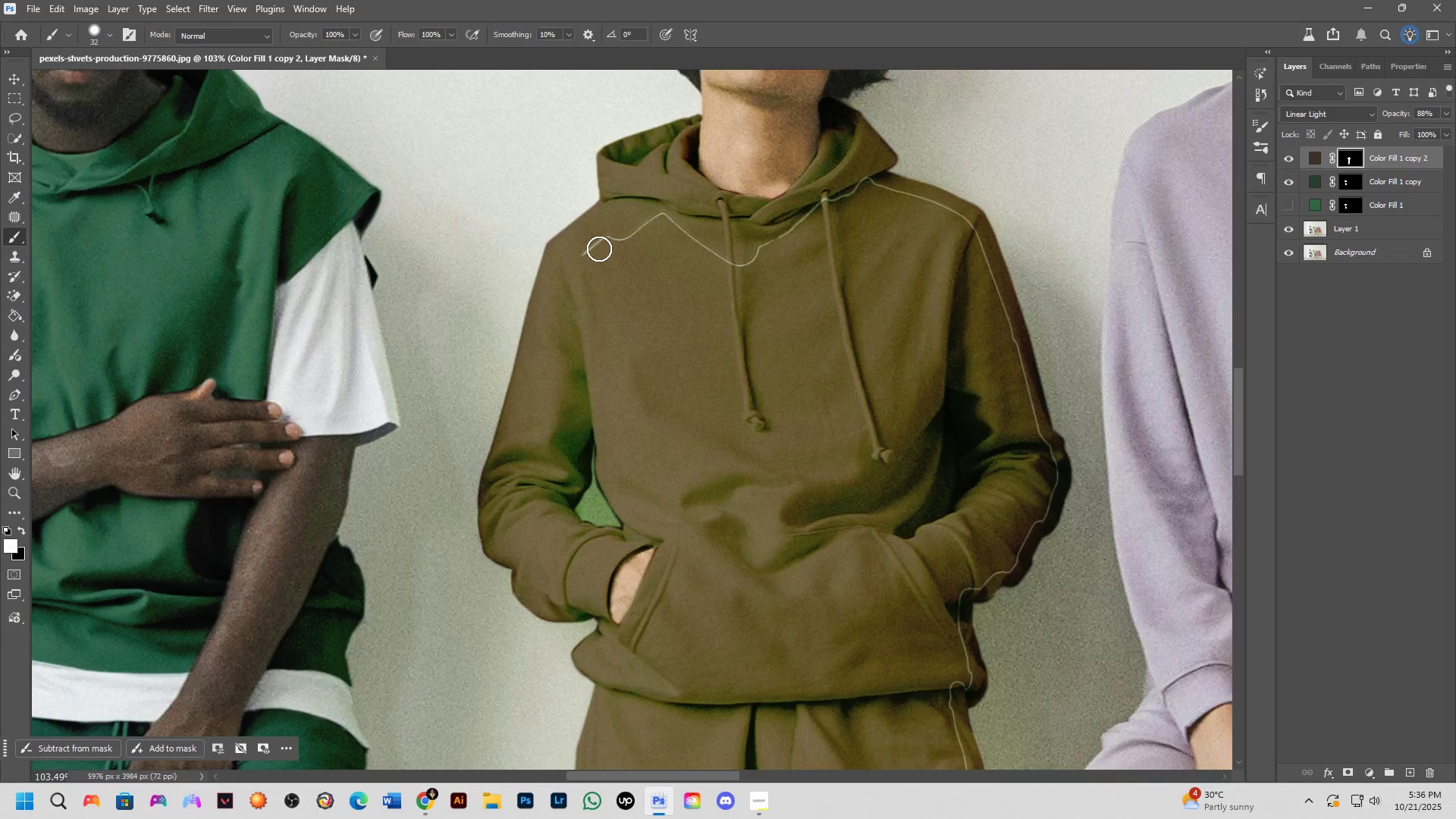 
hold_key(key=ShiftLeft, duration=0.43)
left_click([606, 240])
 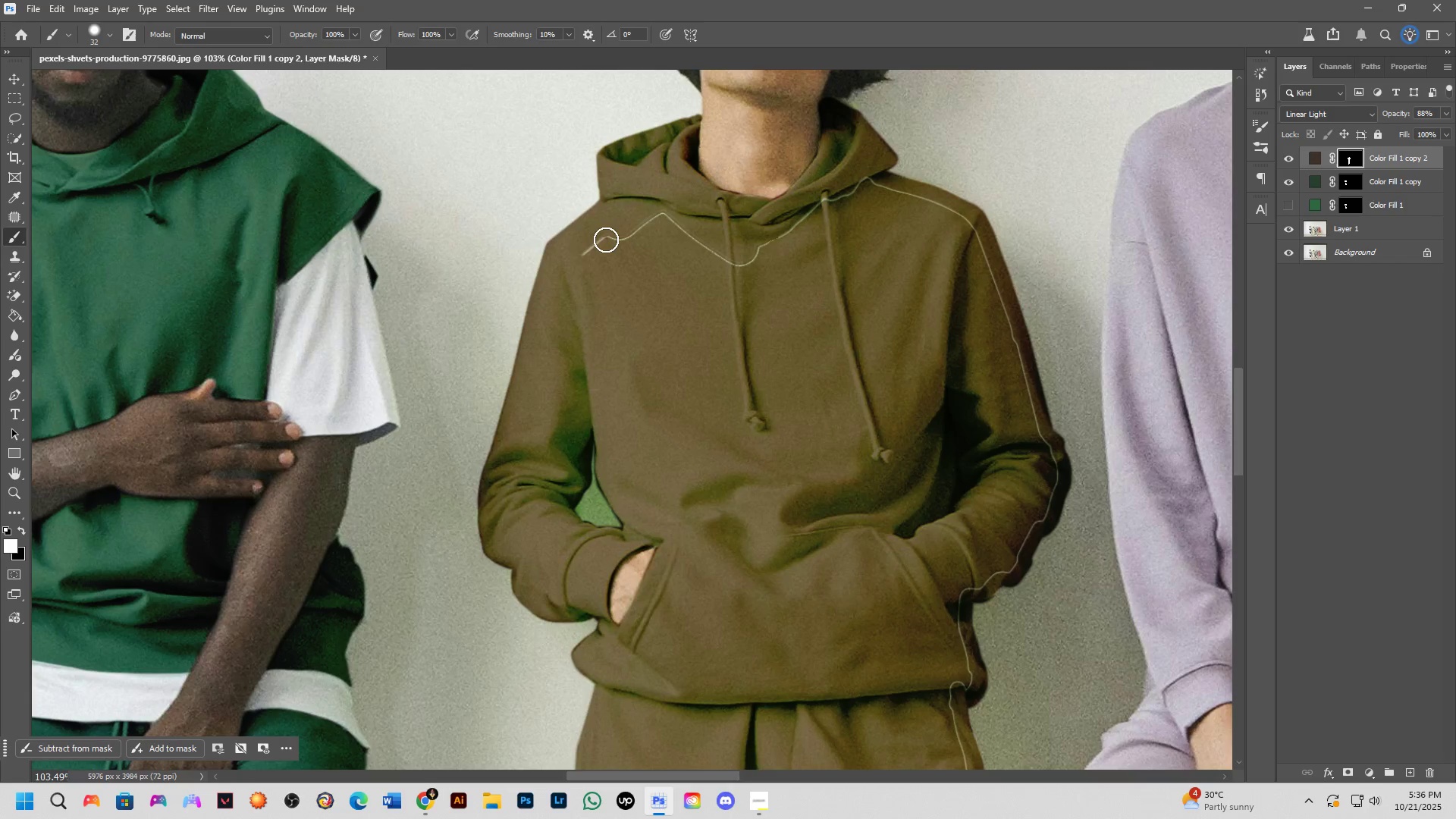 
key(Shift+ShiftLeft)
 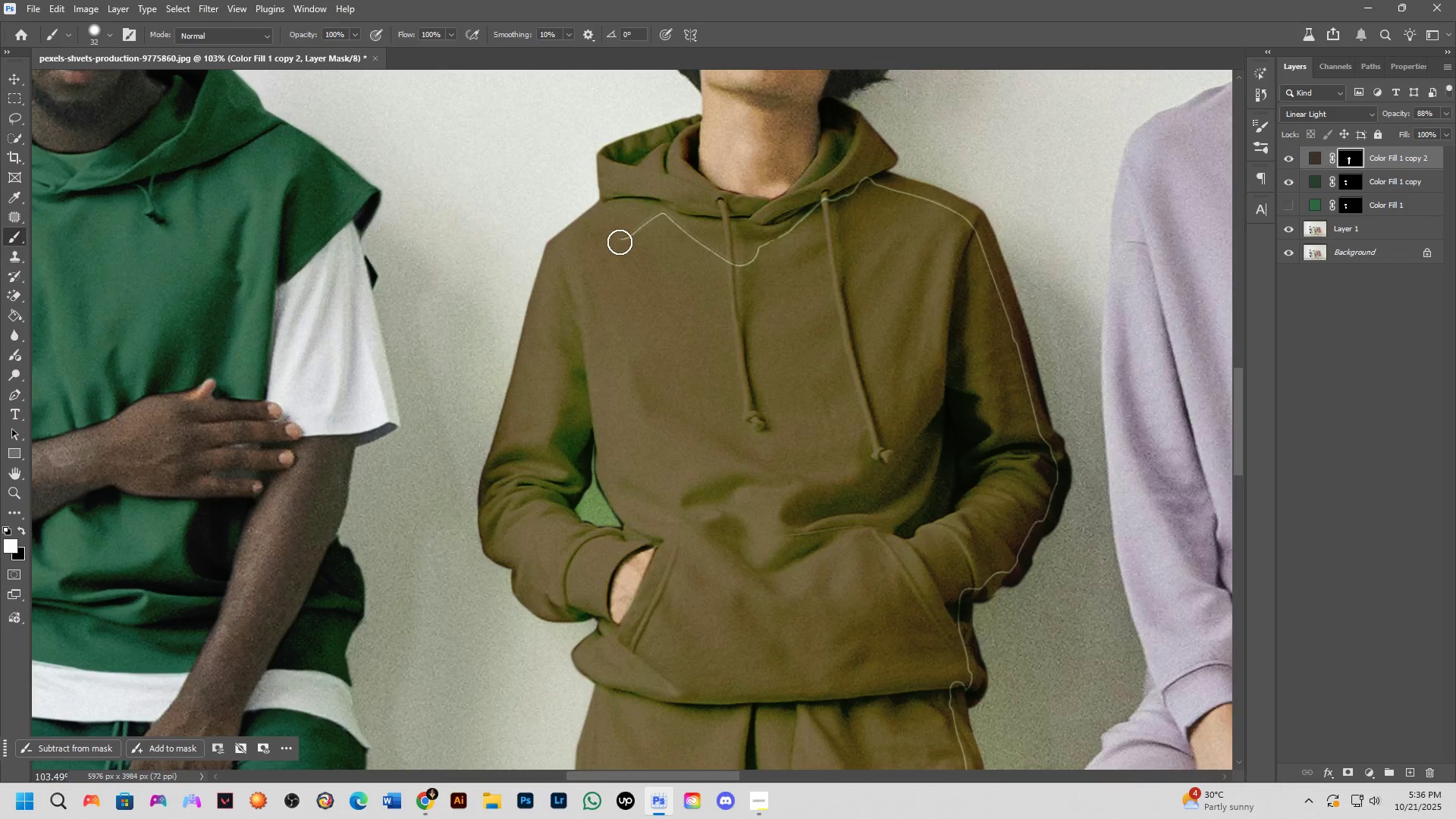 
hold_key(key=ShiftLeft, duration=0.32)
 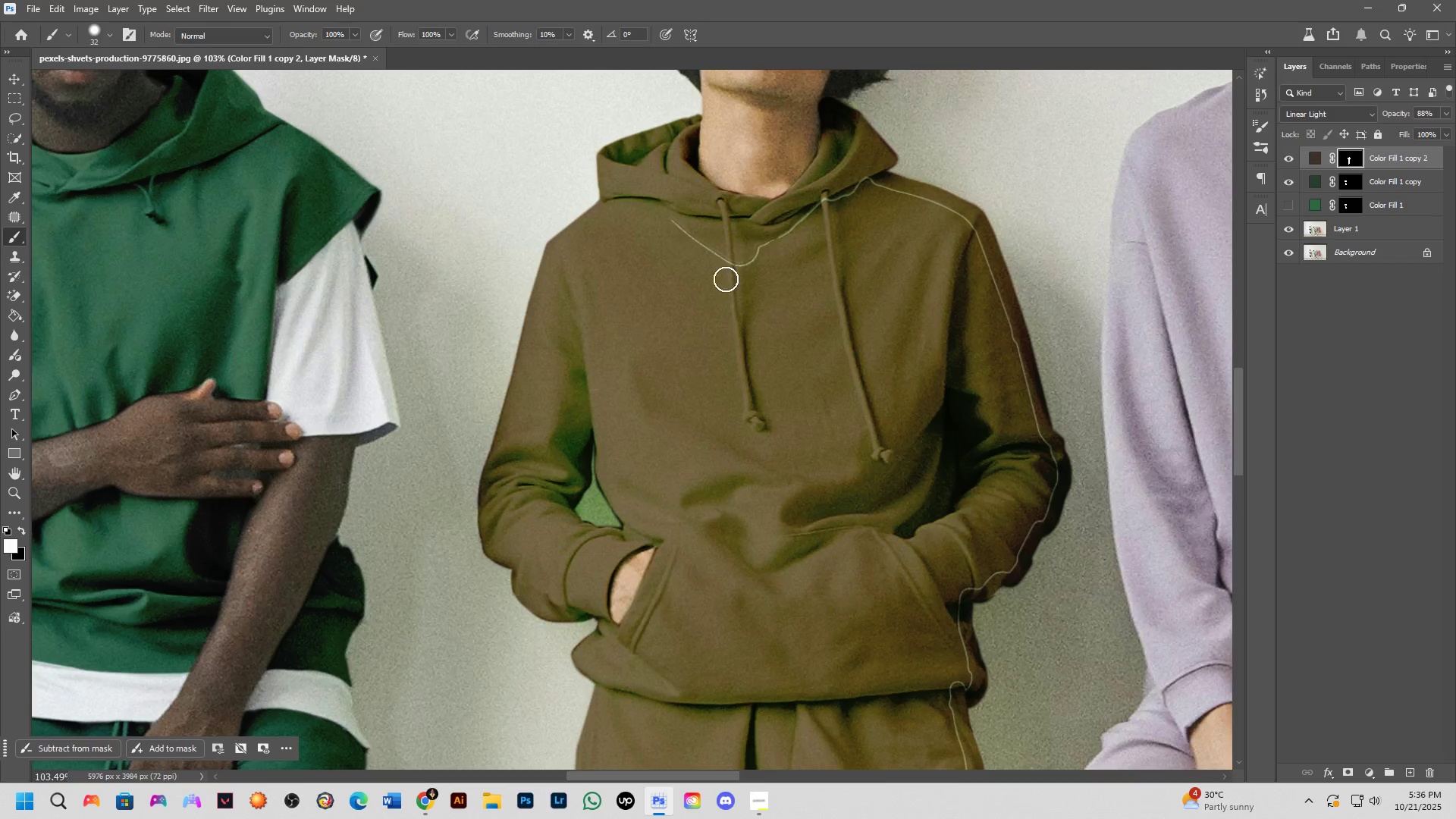 
key(Shift+ShiftLeft)
 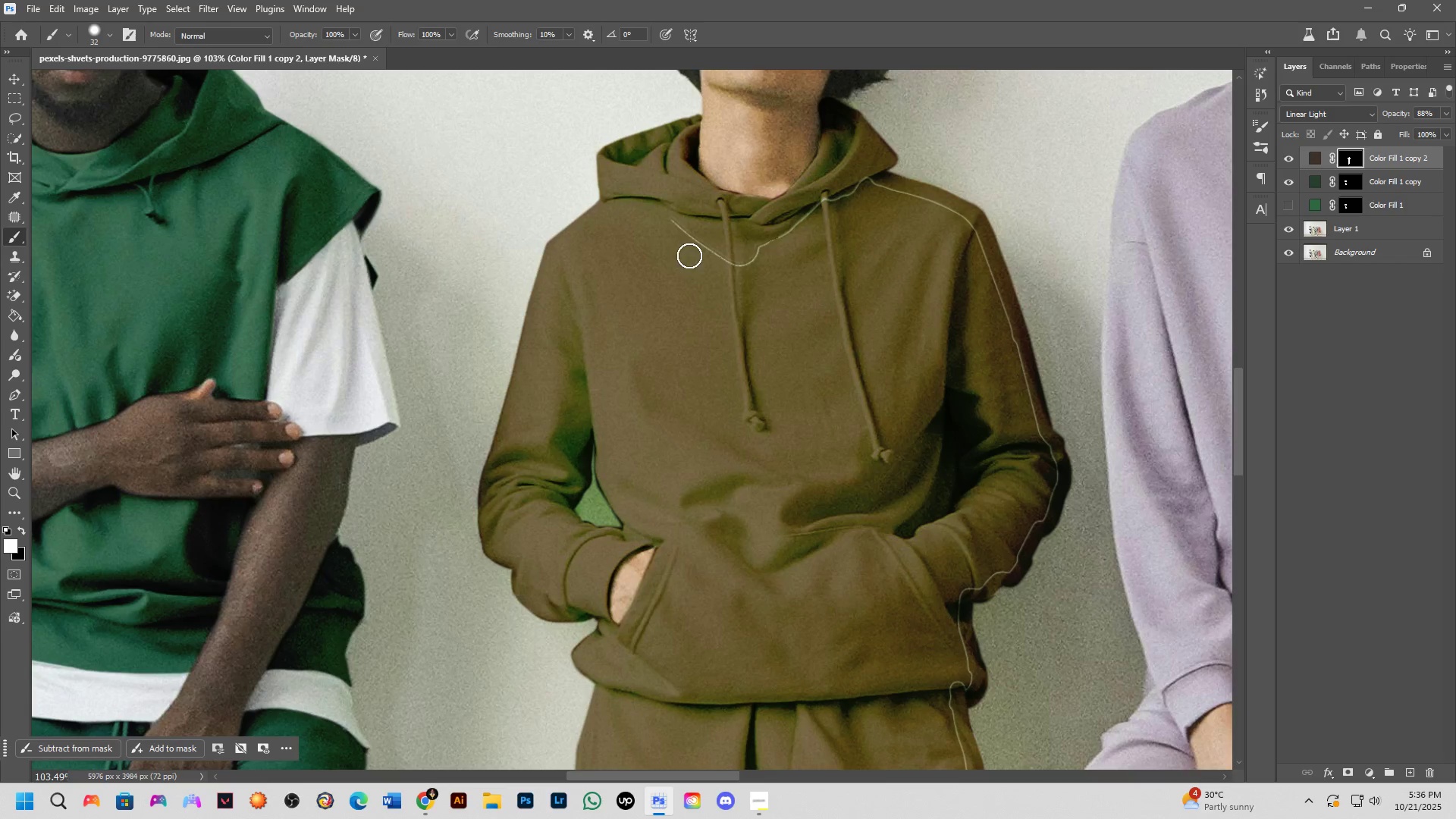 
hold_key(key=ShiftLeft, duration=0.45)
left_click([746, 266])
 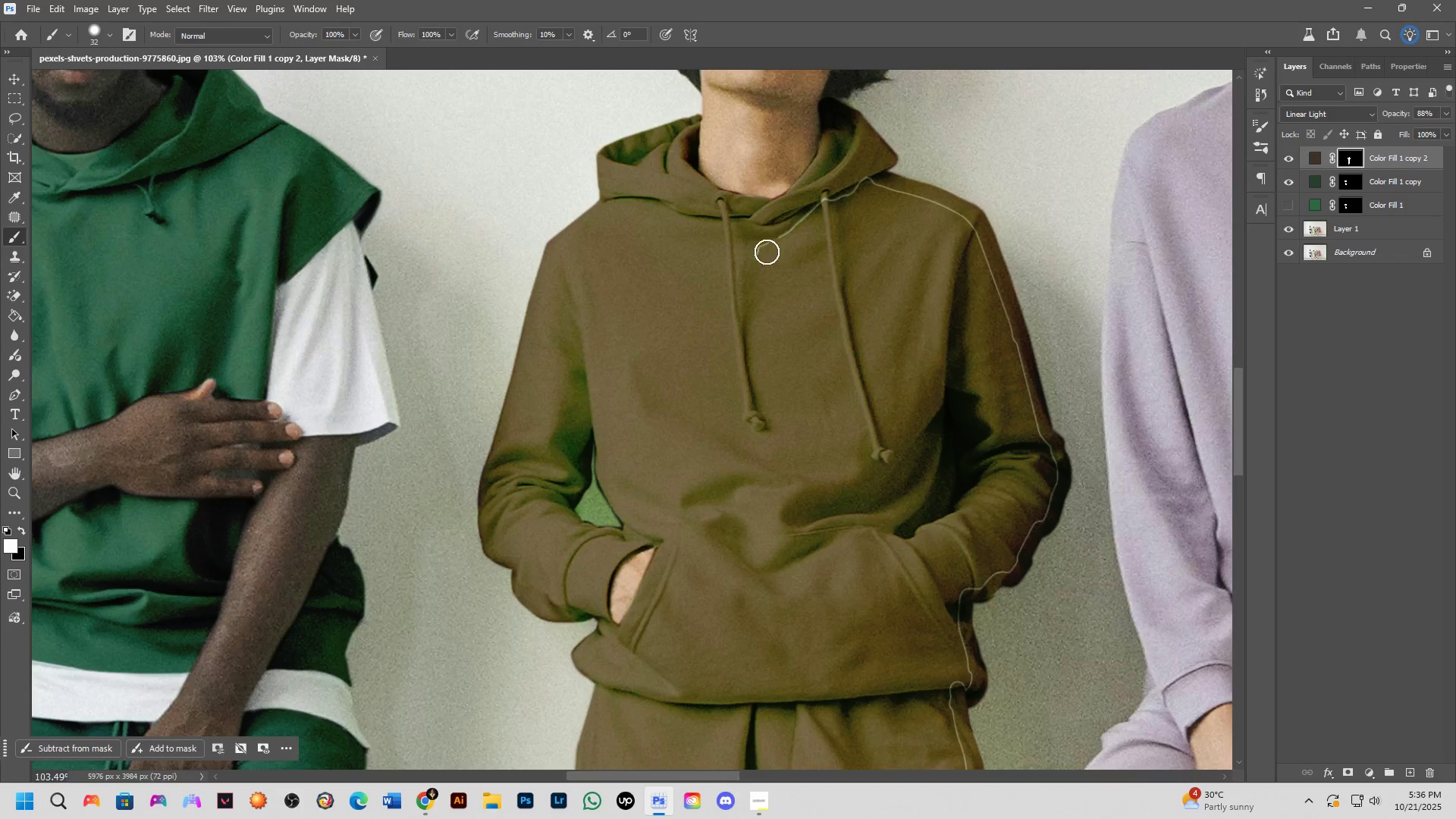 
hold_key(key=ShiftLeft, duration=0.35)
 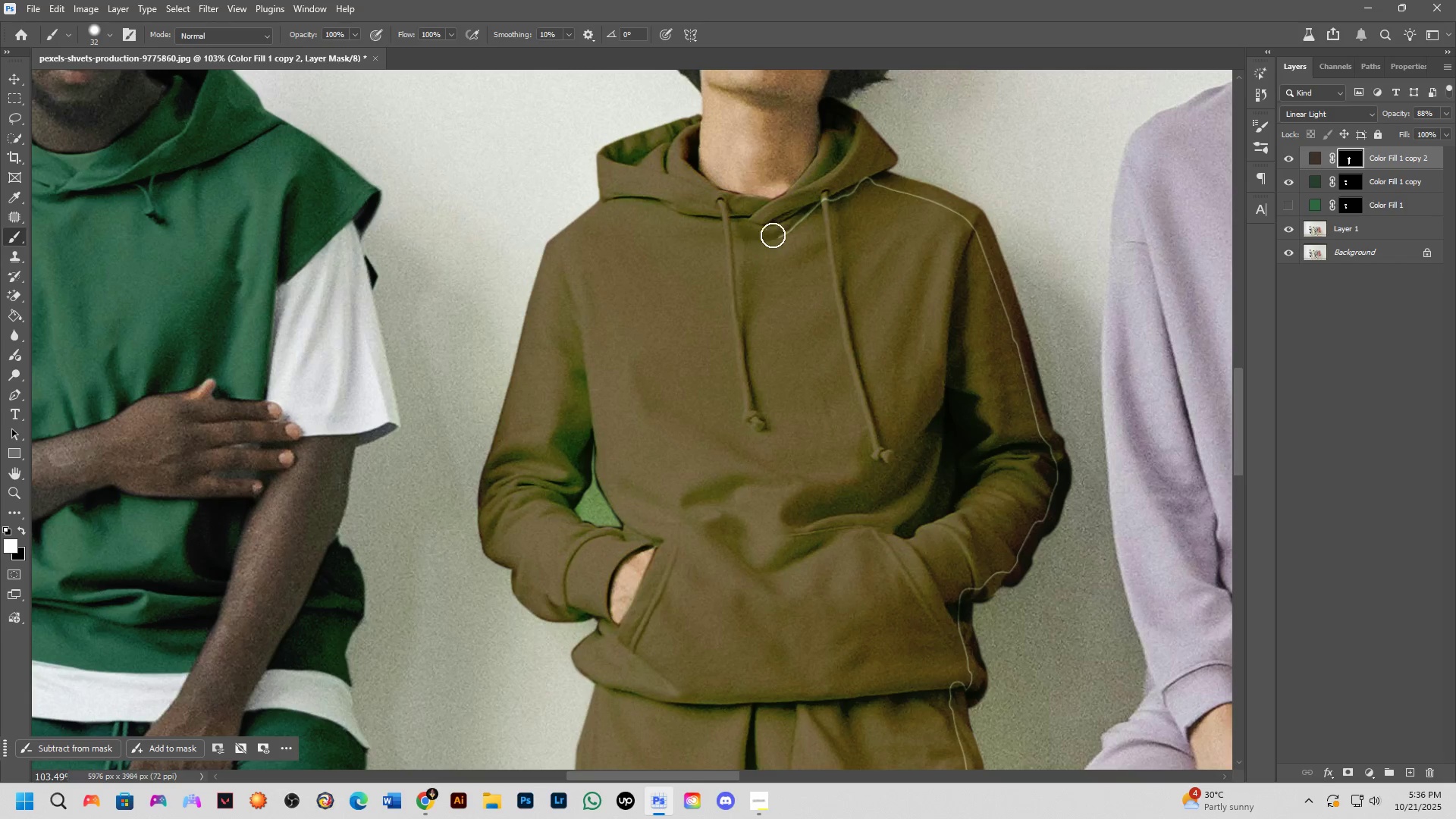 
hold_key(key=ShiftLeft, duration=0.34)
left_click_drag(start_coordinate=[816, 210], to_coordinate=[817, 206])
 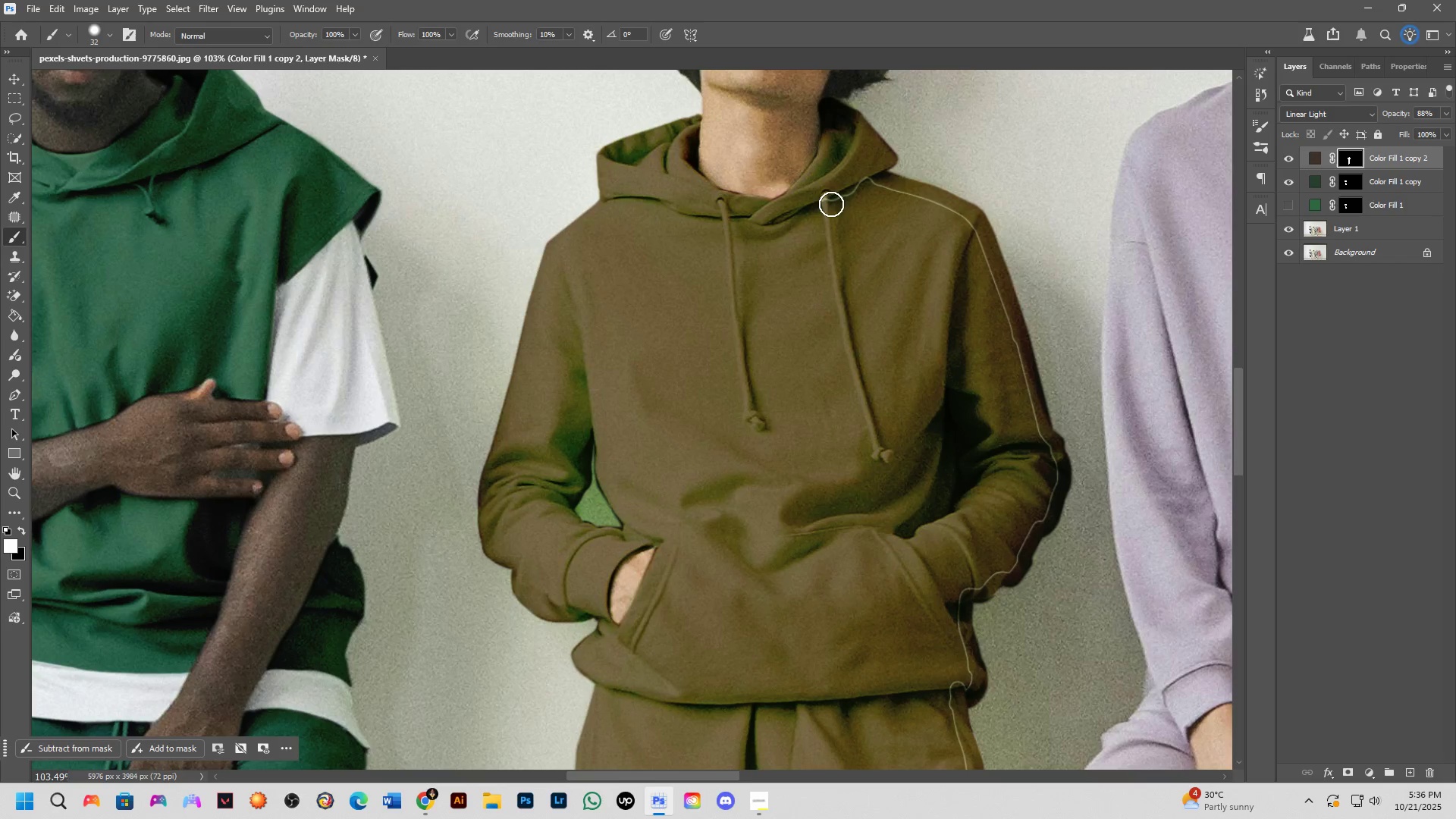 
hold_key(key=ShiftLeft, duration=0.3)
 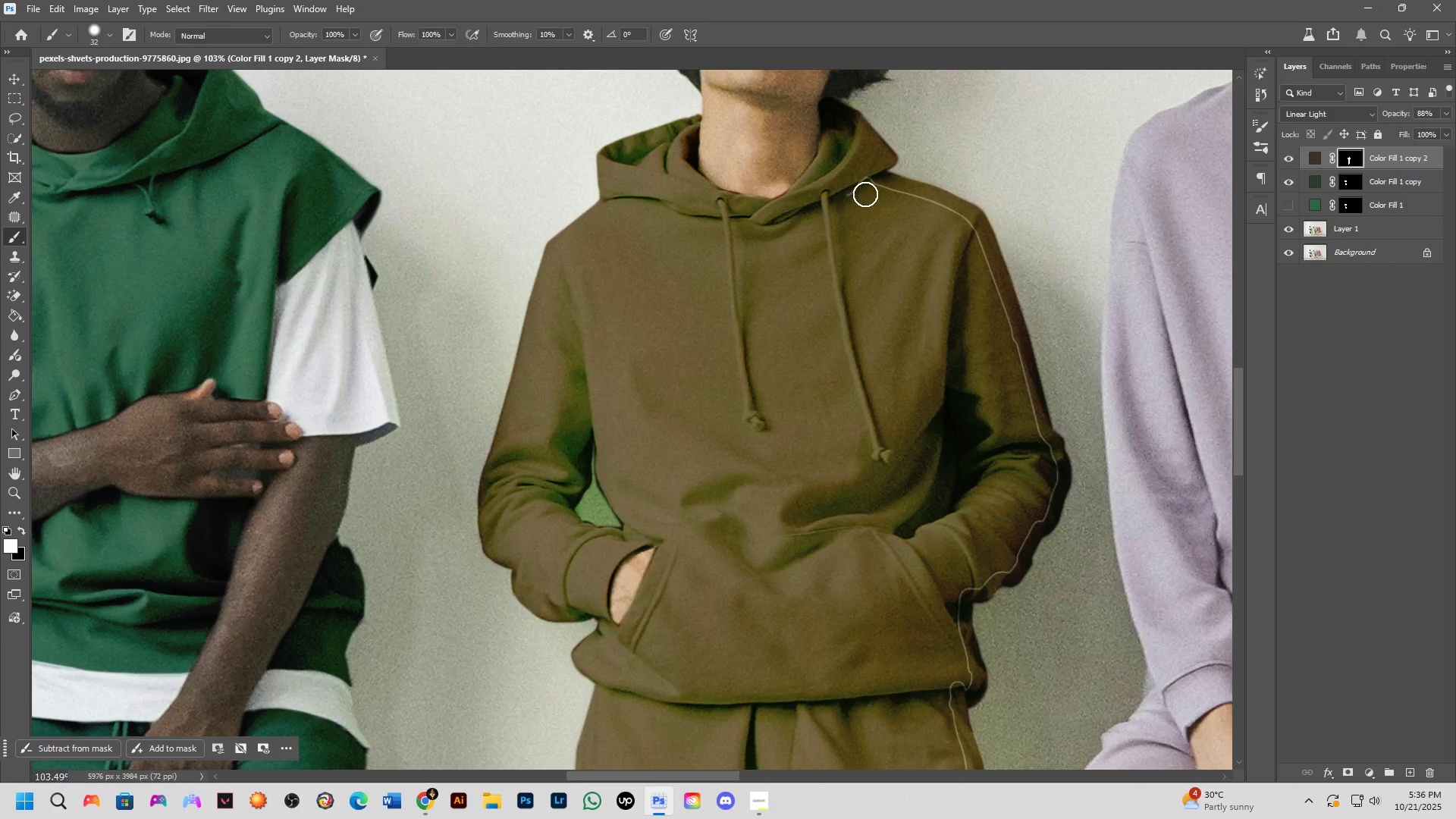 
hold_key(key=ShiftLeft, duration=0.31)
 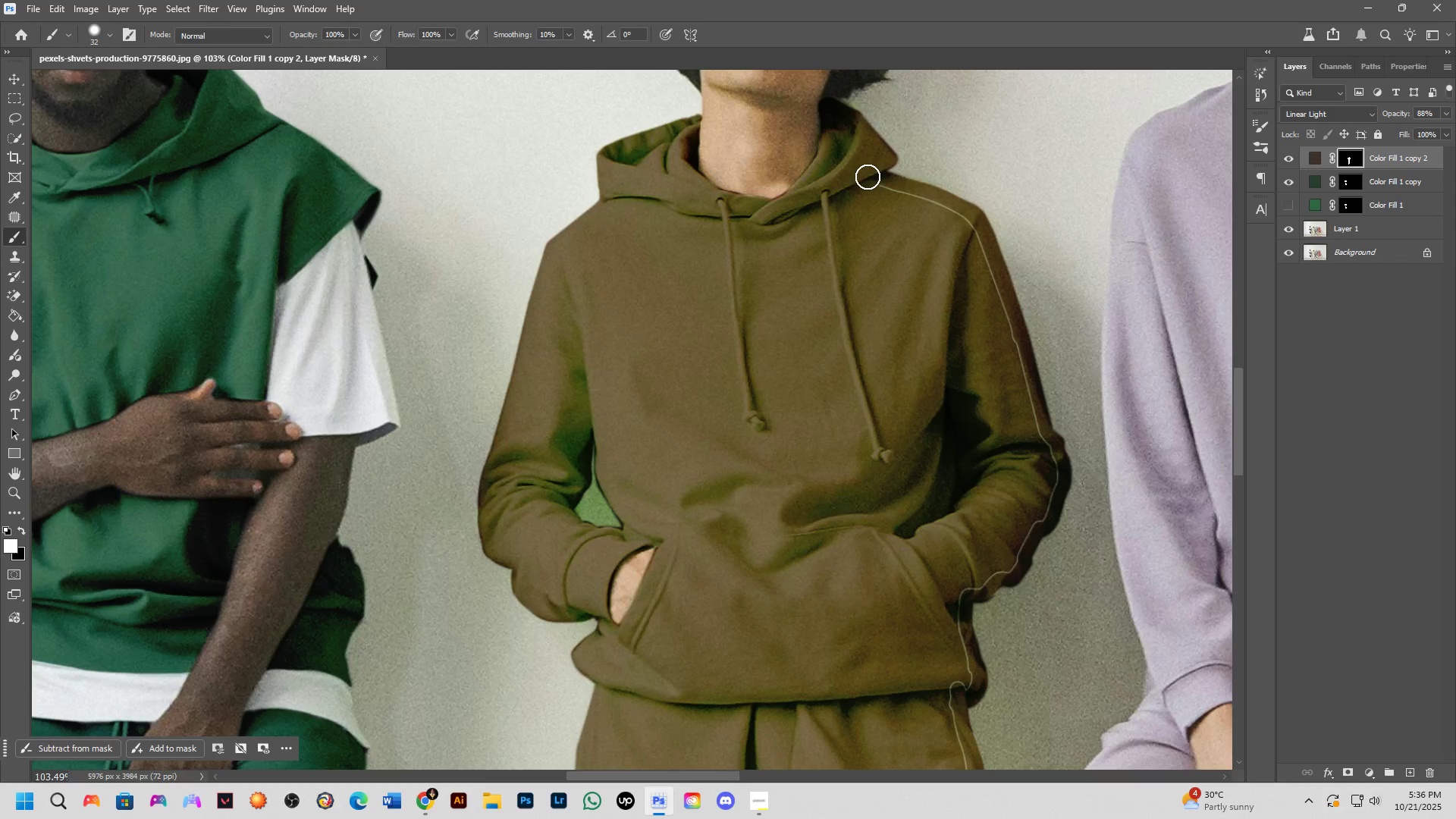 
key(Shift+ShiftLeft)
 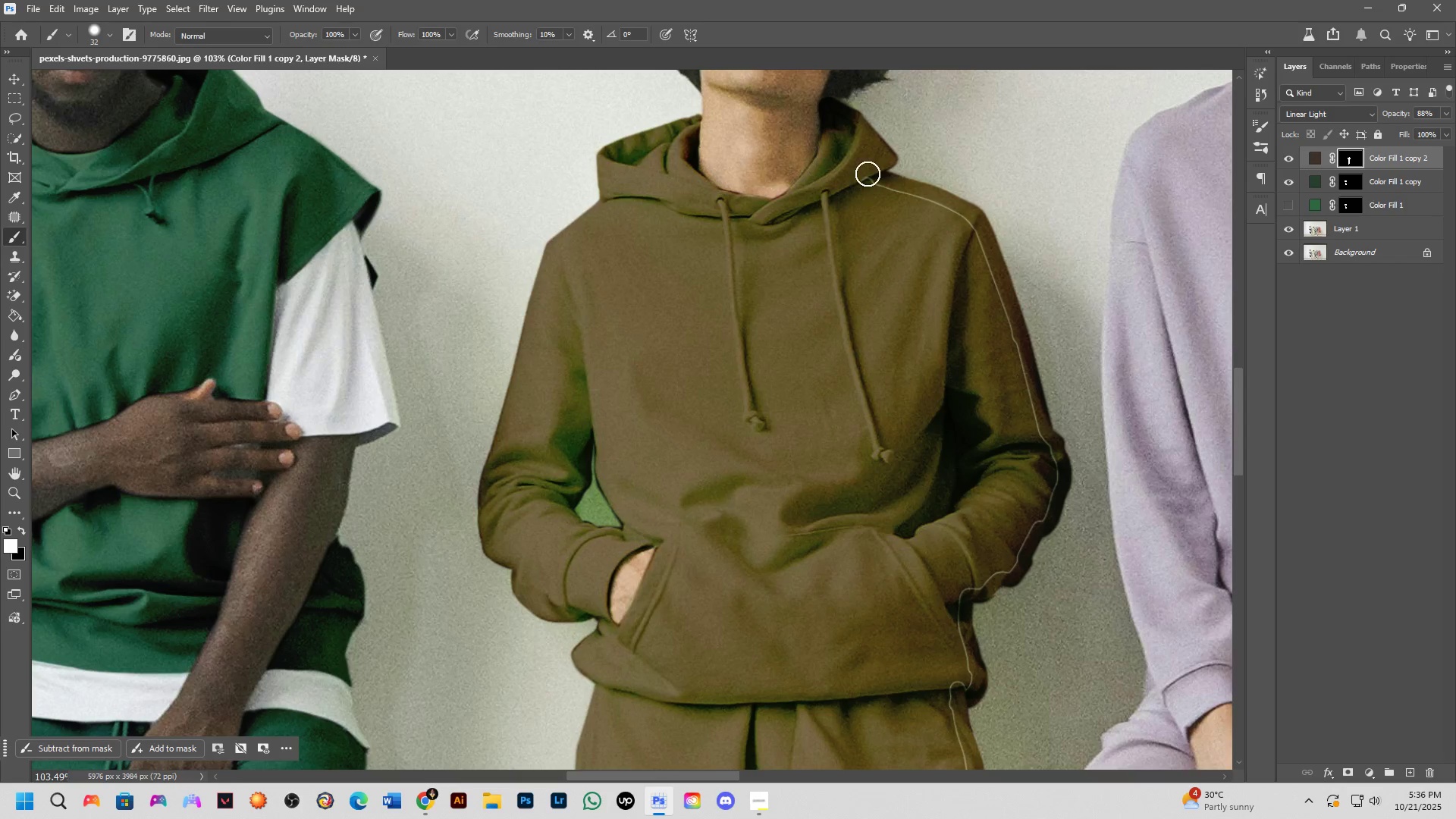 
triple_click([868, 173])
 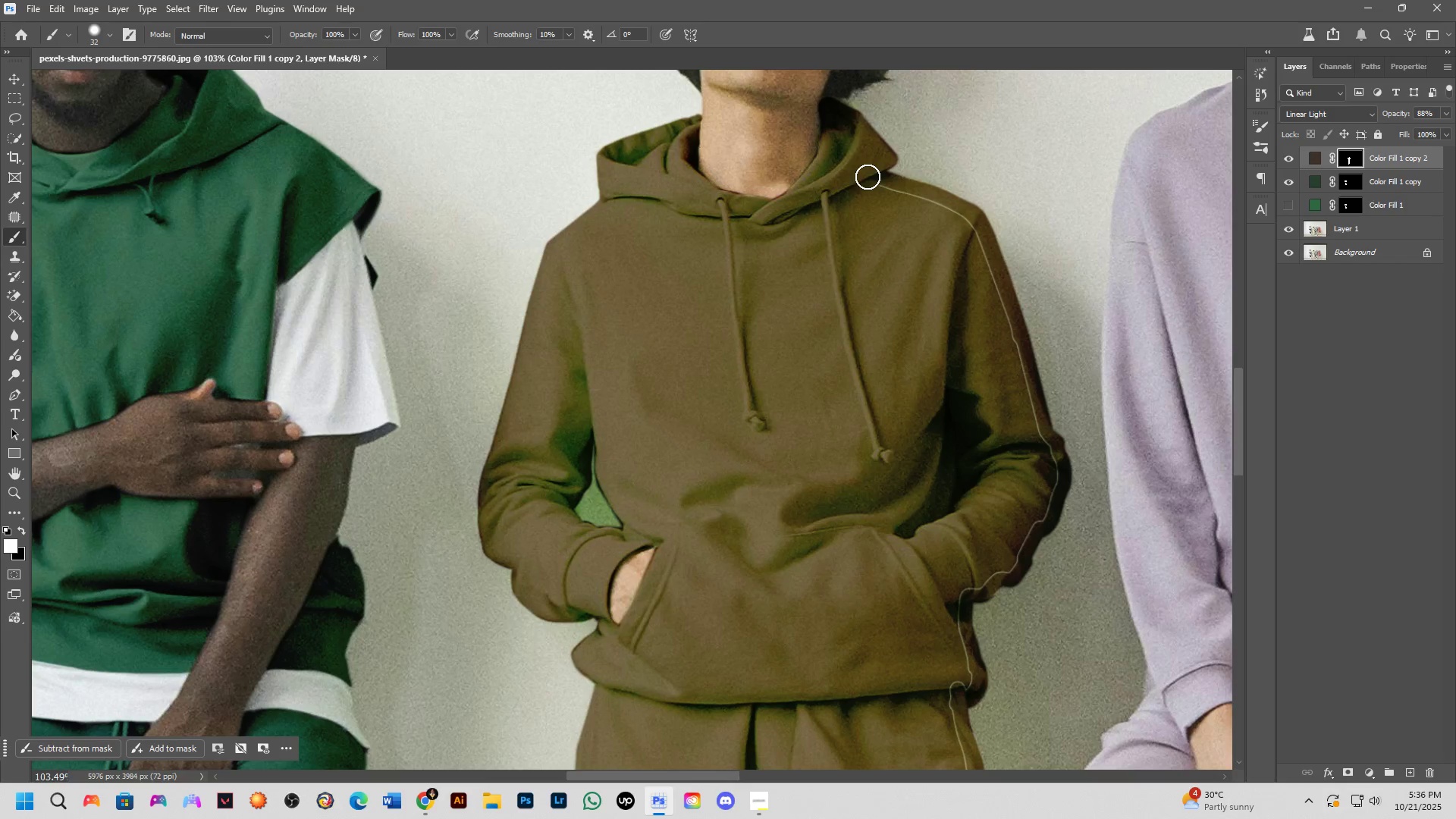 
left_click_drag(start_coordinate=[858, 179], to_coordinate=[750, 298])
 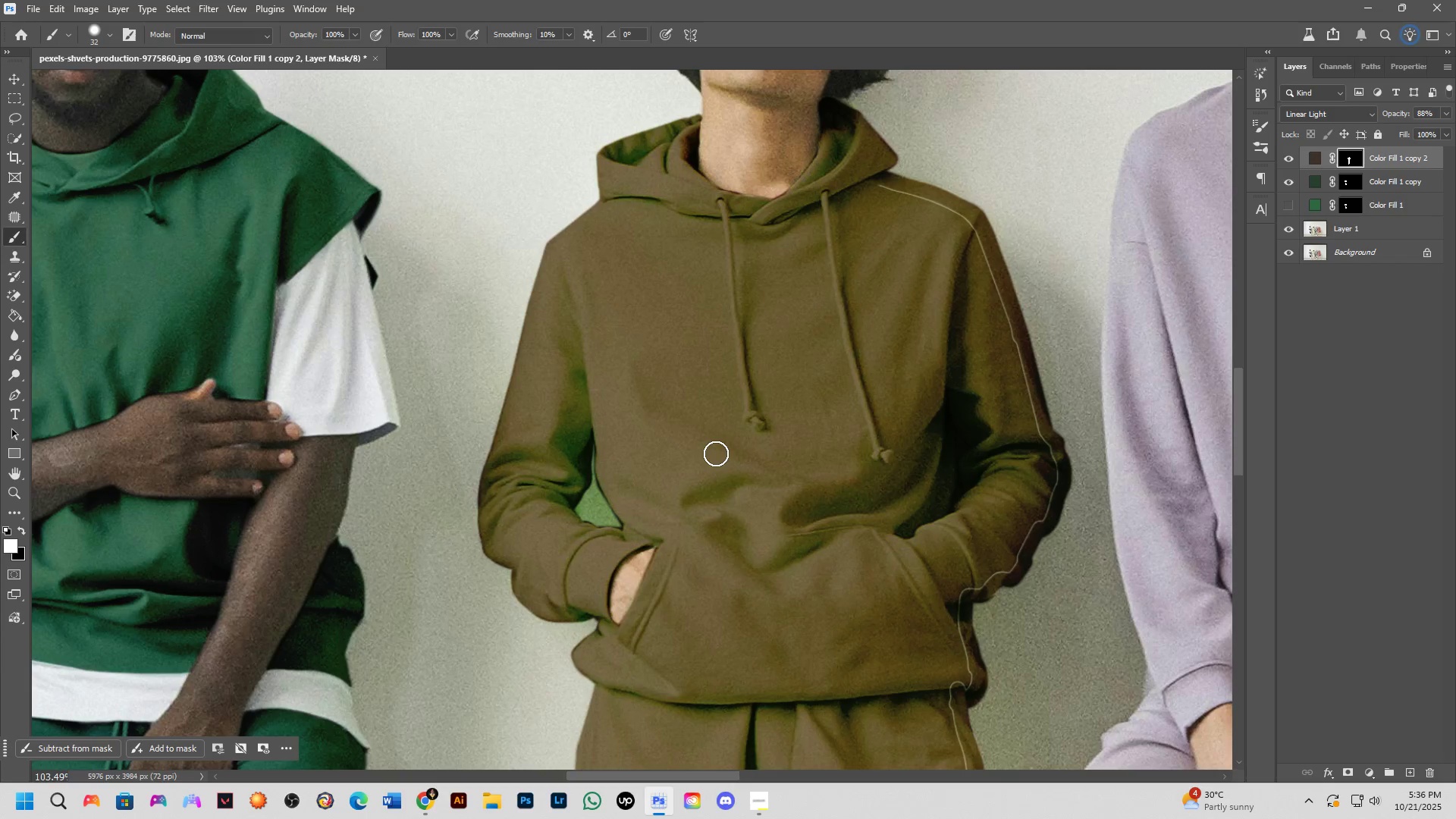 
wait(35.97)
 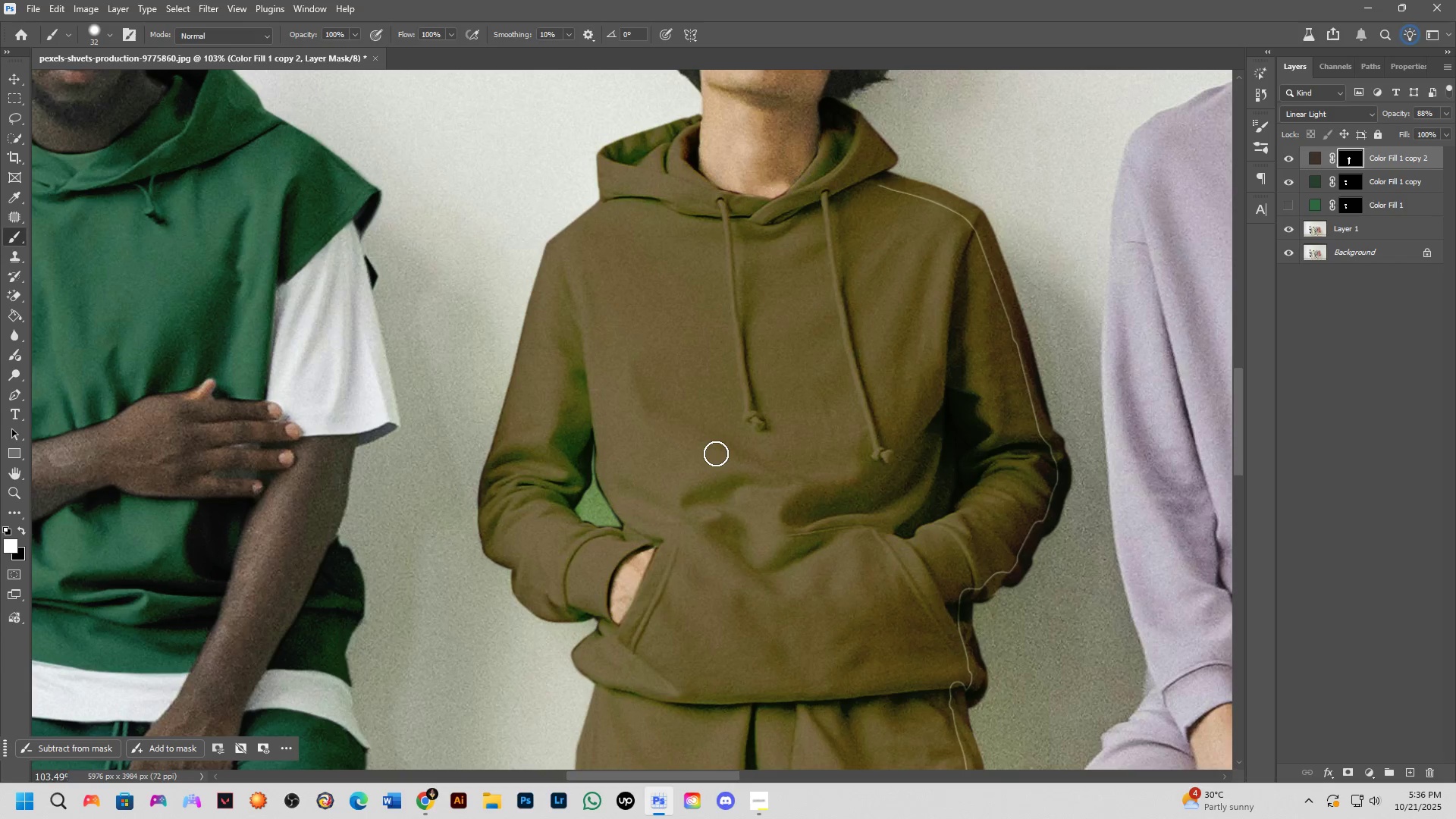 
scroll: coordinate [761, 277], scroll_direction: up, amount: 4.0
 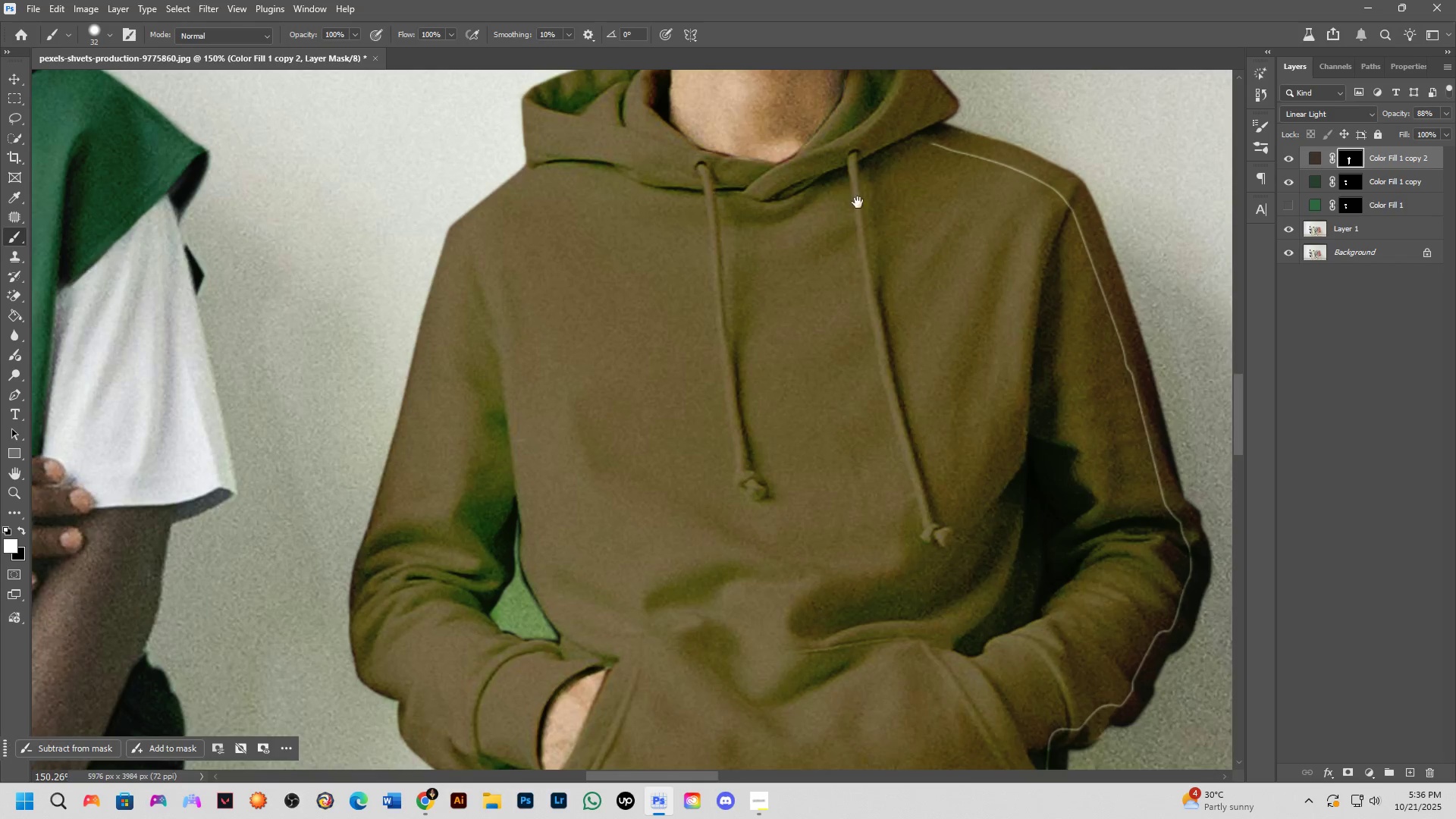 
hold_key(key=Space, duration=0.44)
 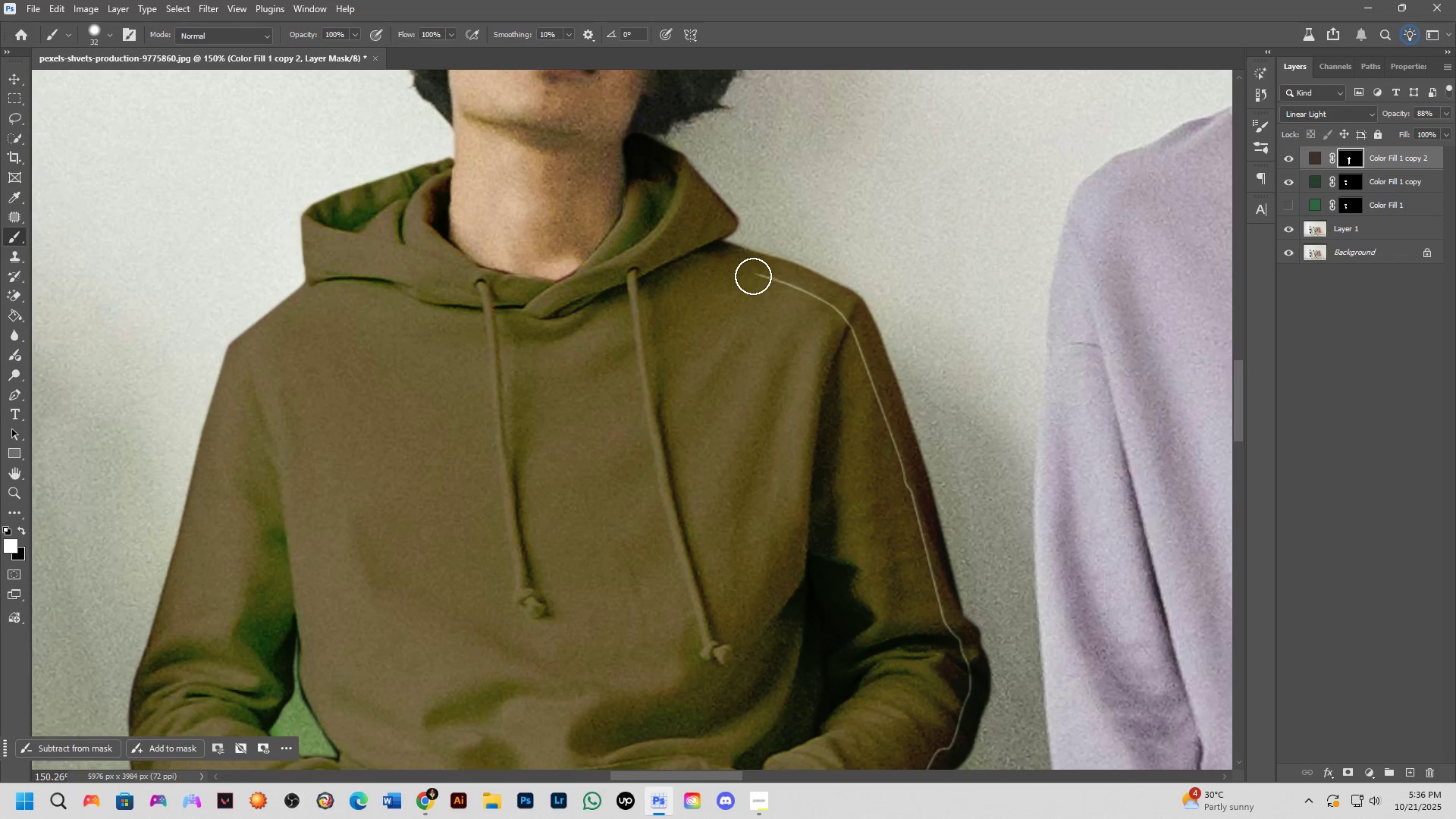 
left_click_drag(start_coordinate=[849, 208], to_coordinate=[631, 323])
 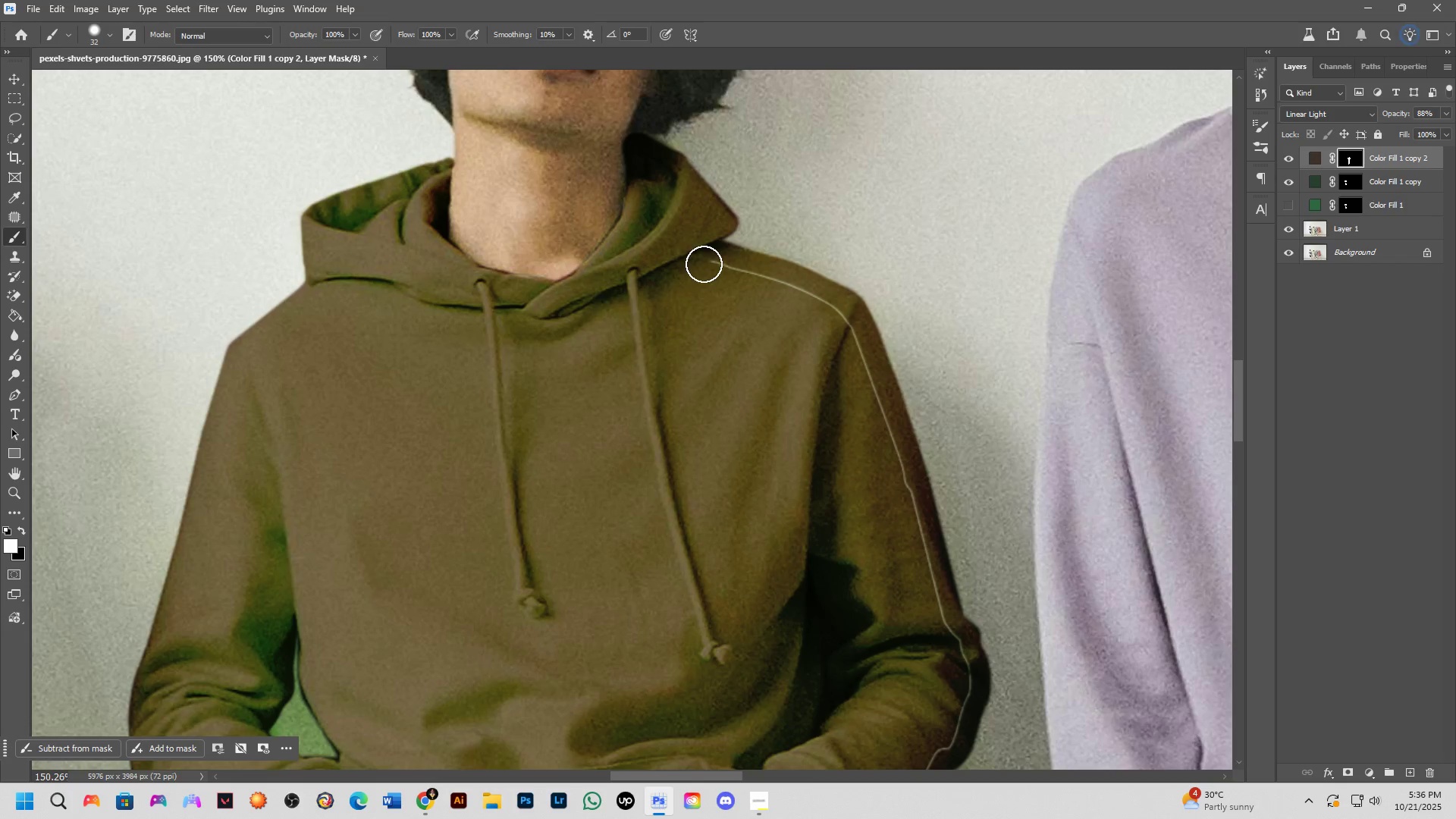 
left_click_drag(start_coordinate=[704, 264], to_coordinate=[966, 692])
 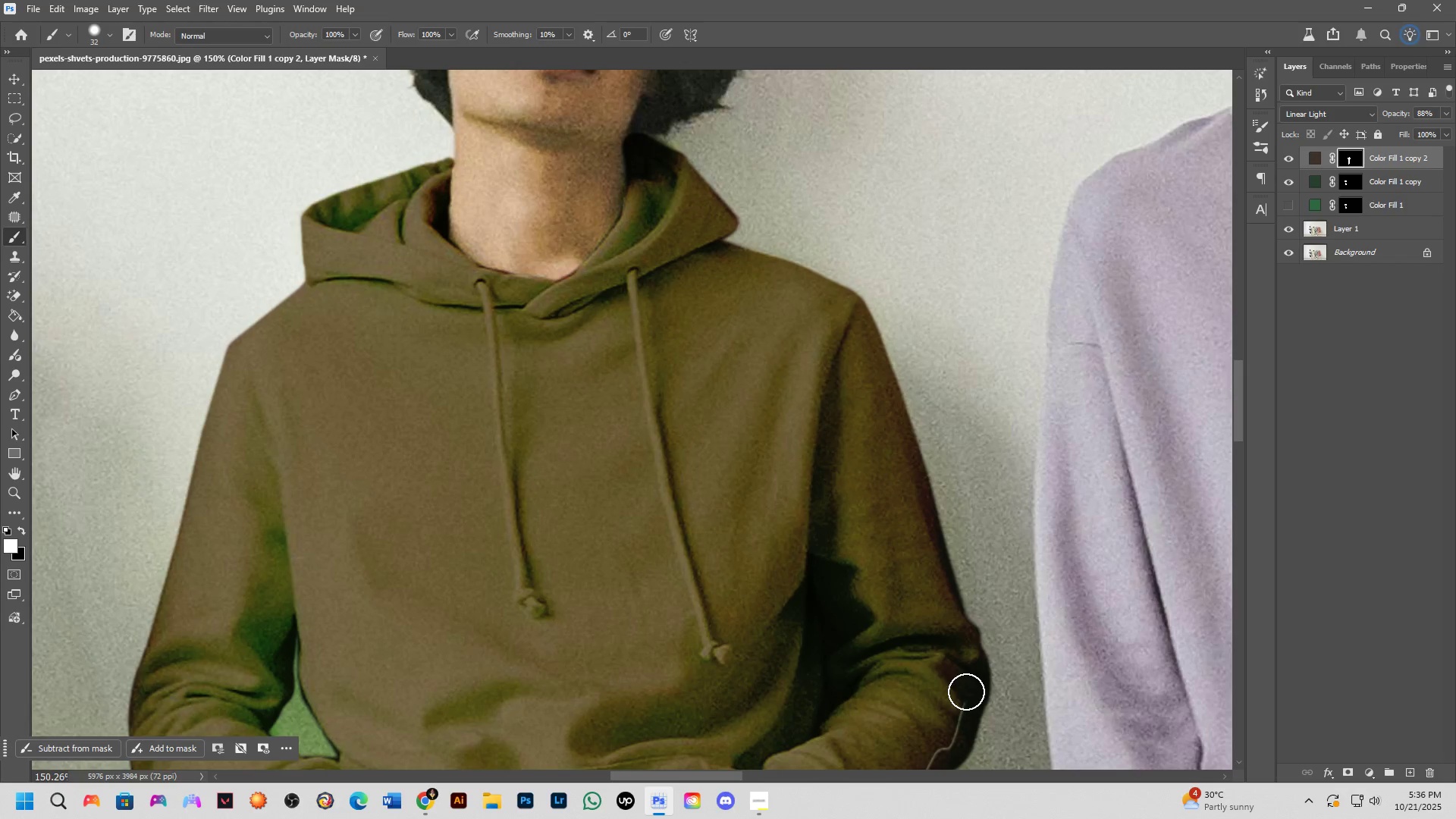 
hold_key(key=Space, duration=0.51)
 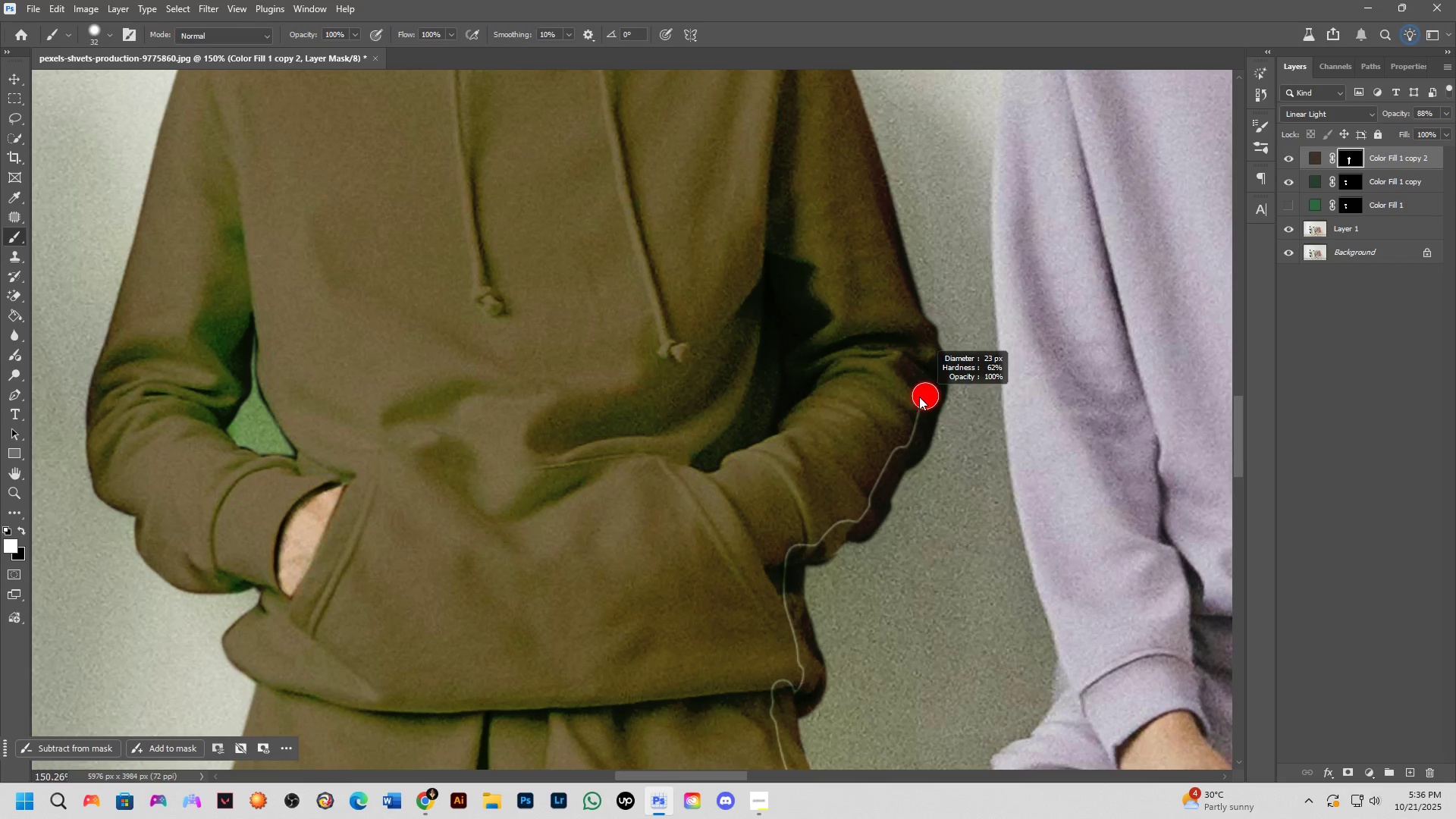 
left_click_drag(start_coordinate=[966, 692], to_coordinate=[925, 396])
 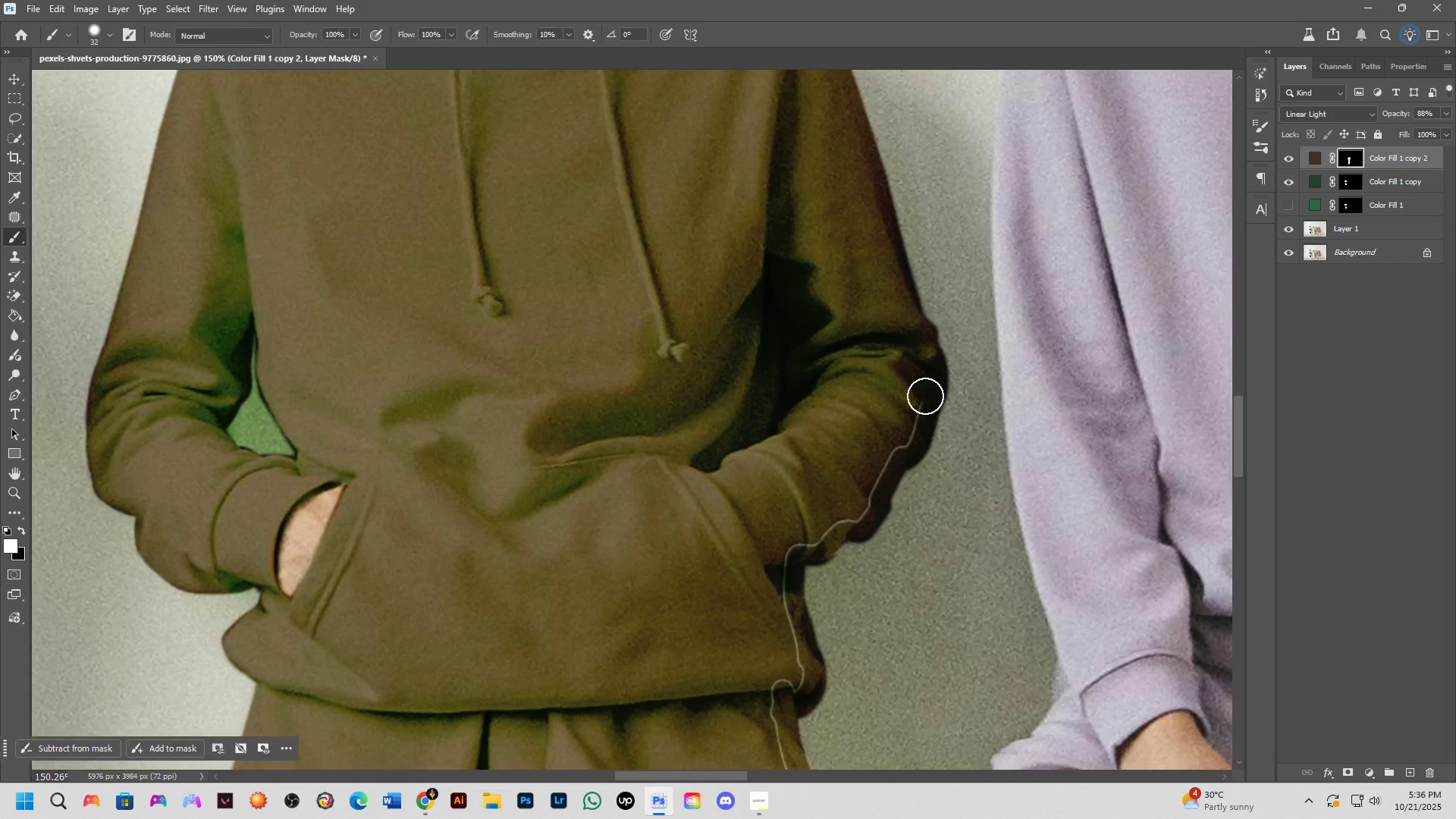 
hold_key(key=AltLeft, duration=0.41)
 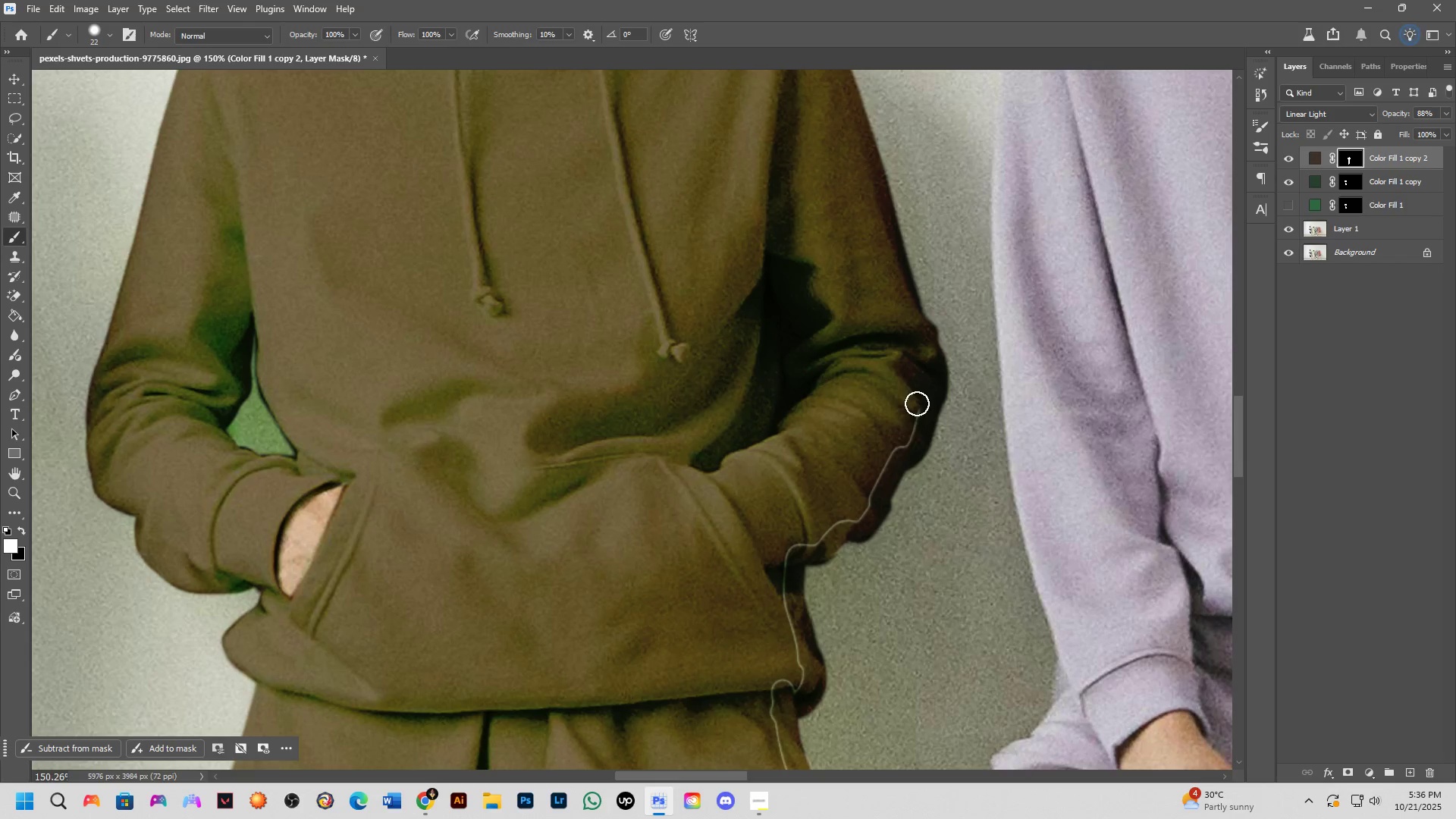 
hold_key(key=ShiftLeft, duration=0.34)
double_click([905, 447])
 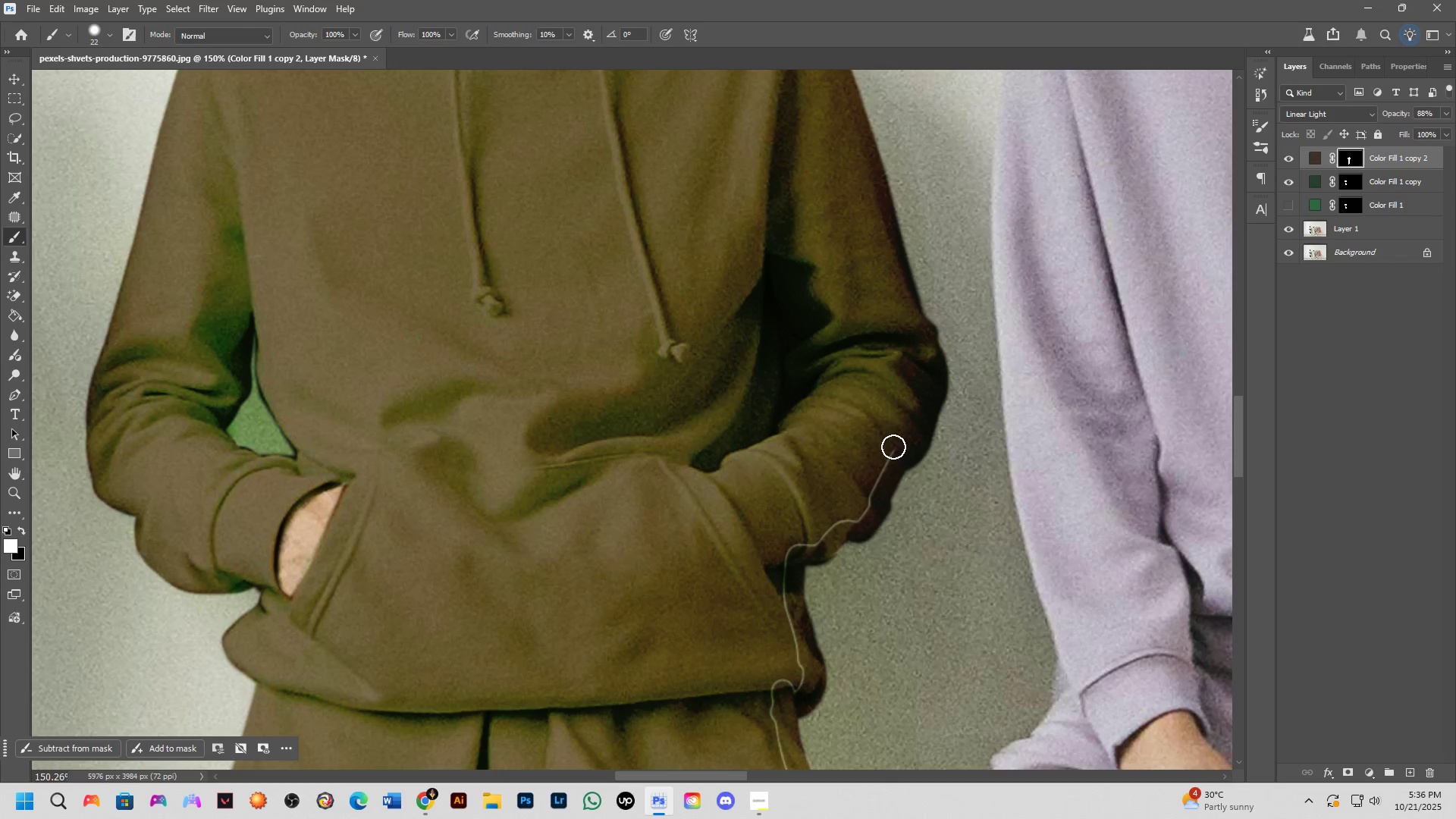 
hold_key(key=ShiftLeft, duration=0.47)
 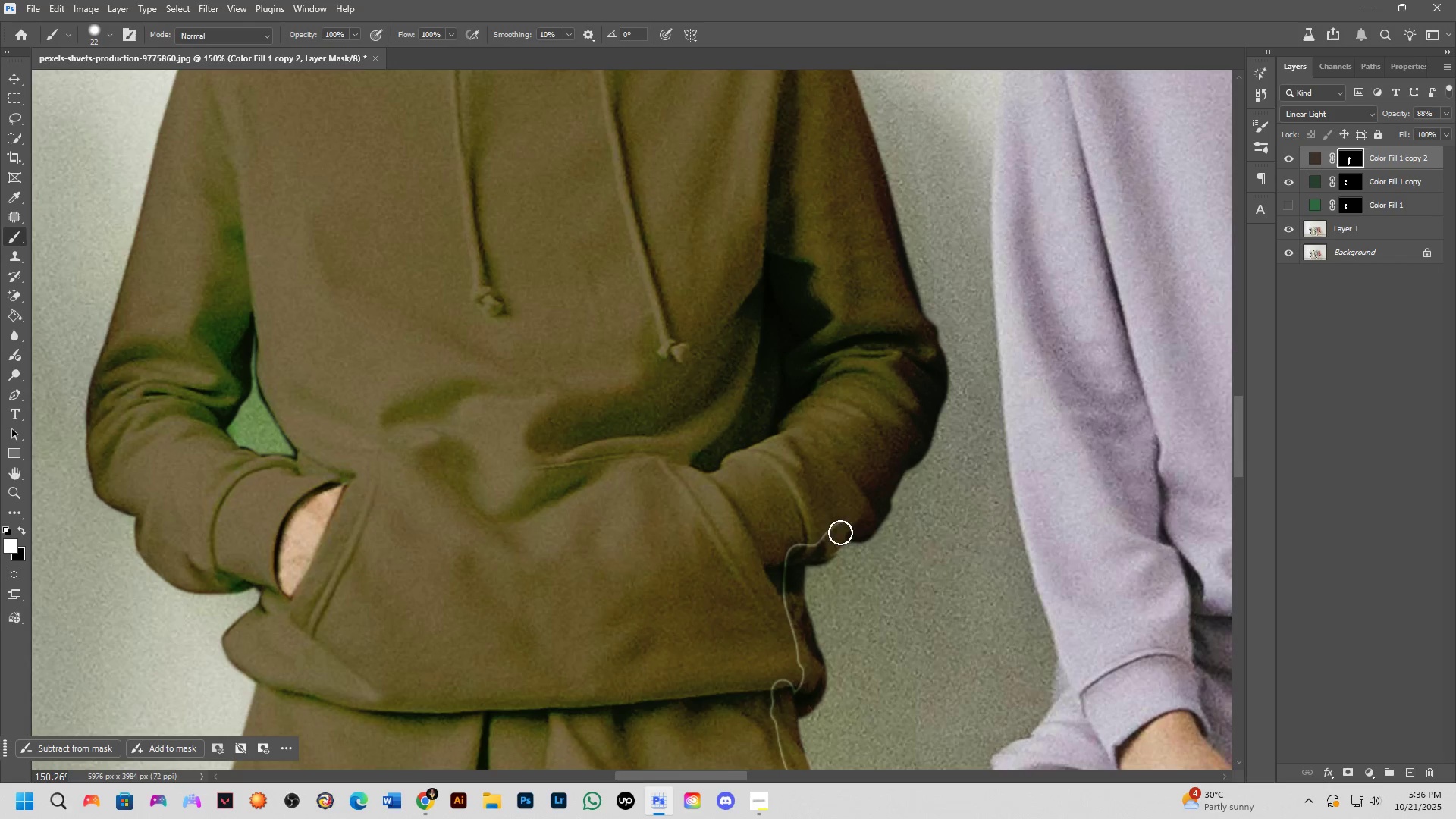 
key(Shift+ShiftLeft)
 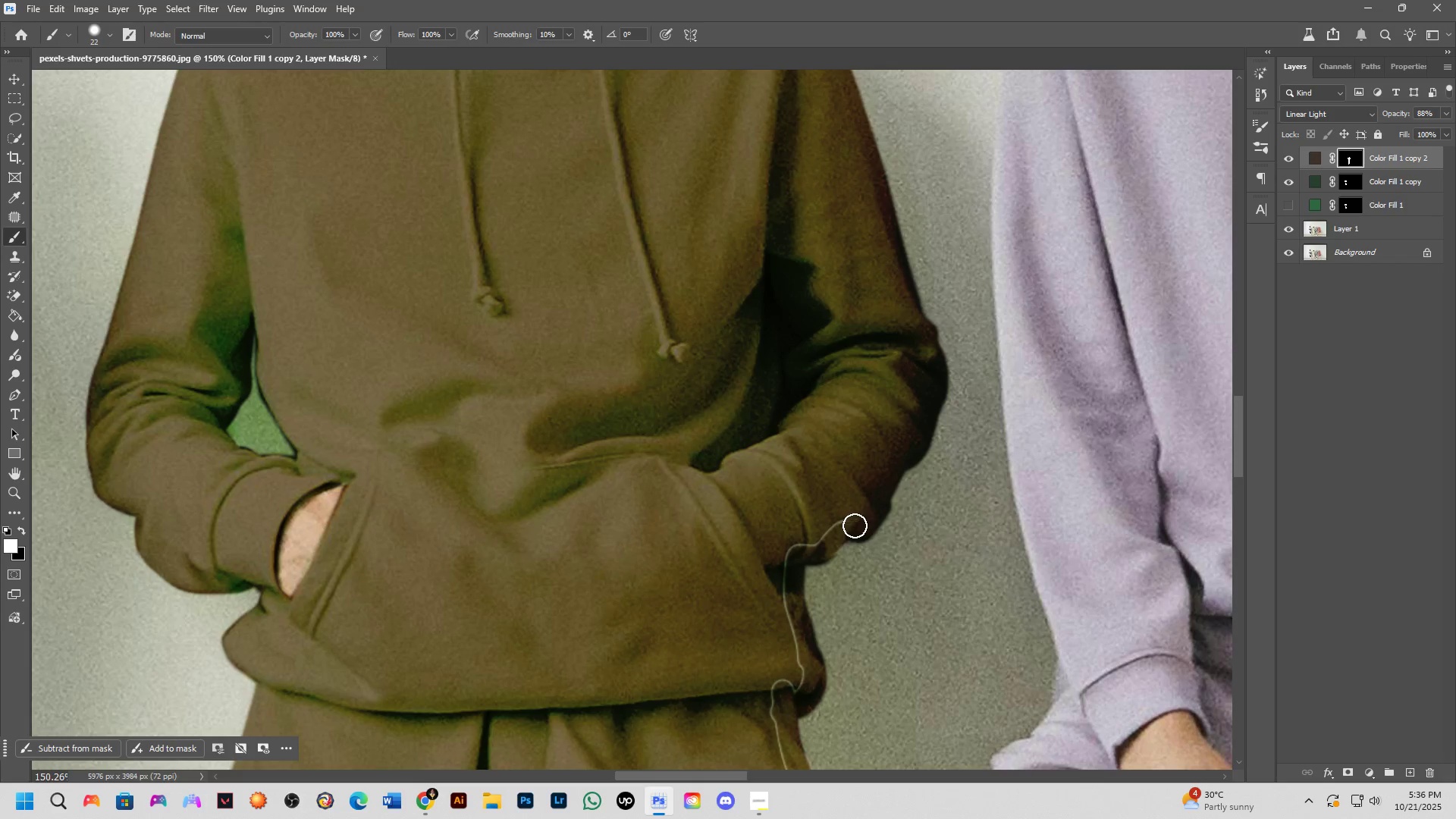 
hold_key(key=ShiftLeft, duration=0.34)
triple_click([827, 529])
 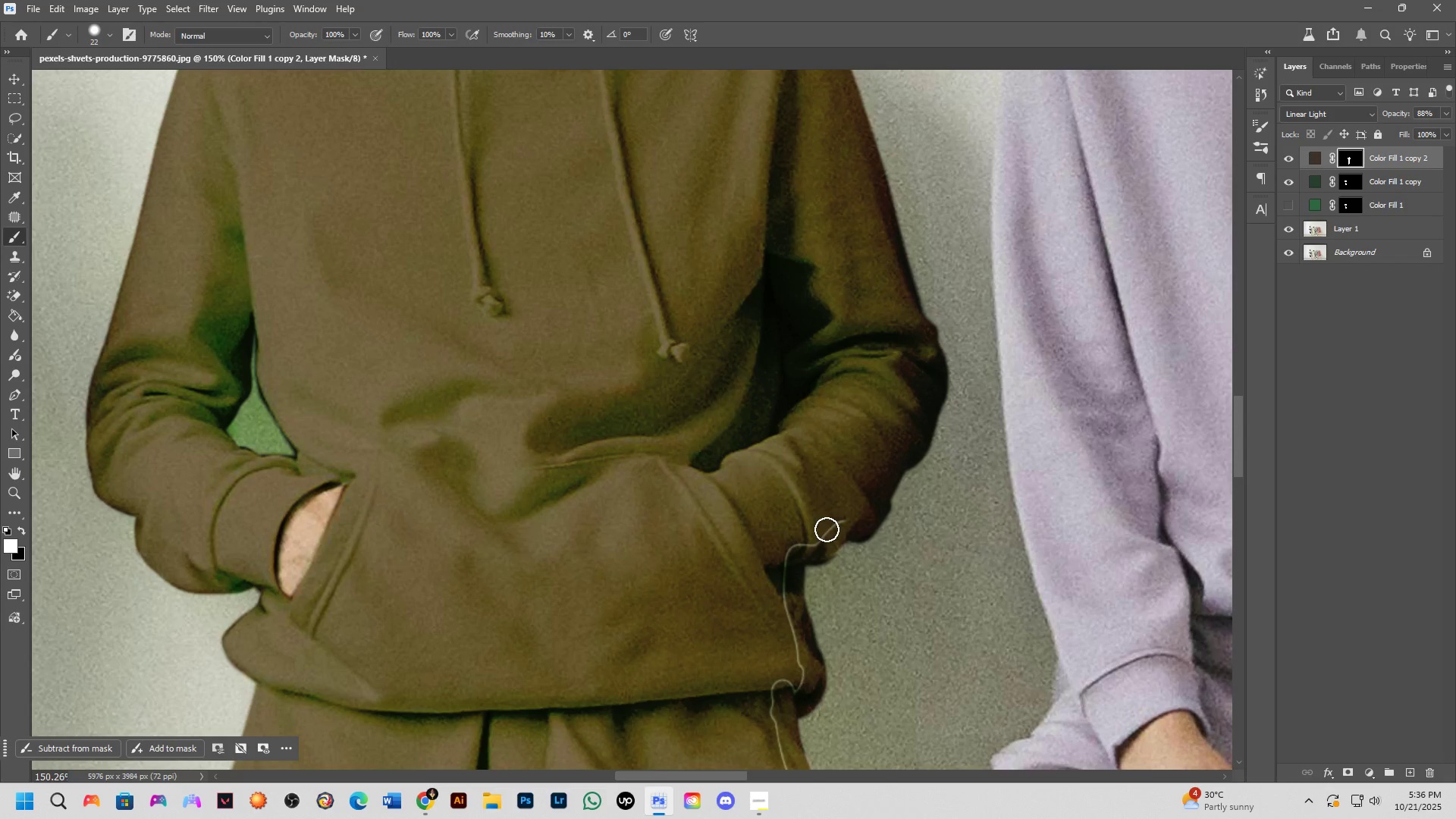 
key(Shift+ShiftLeft)
 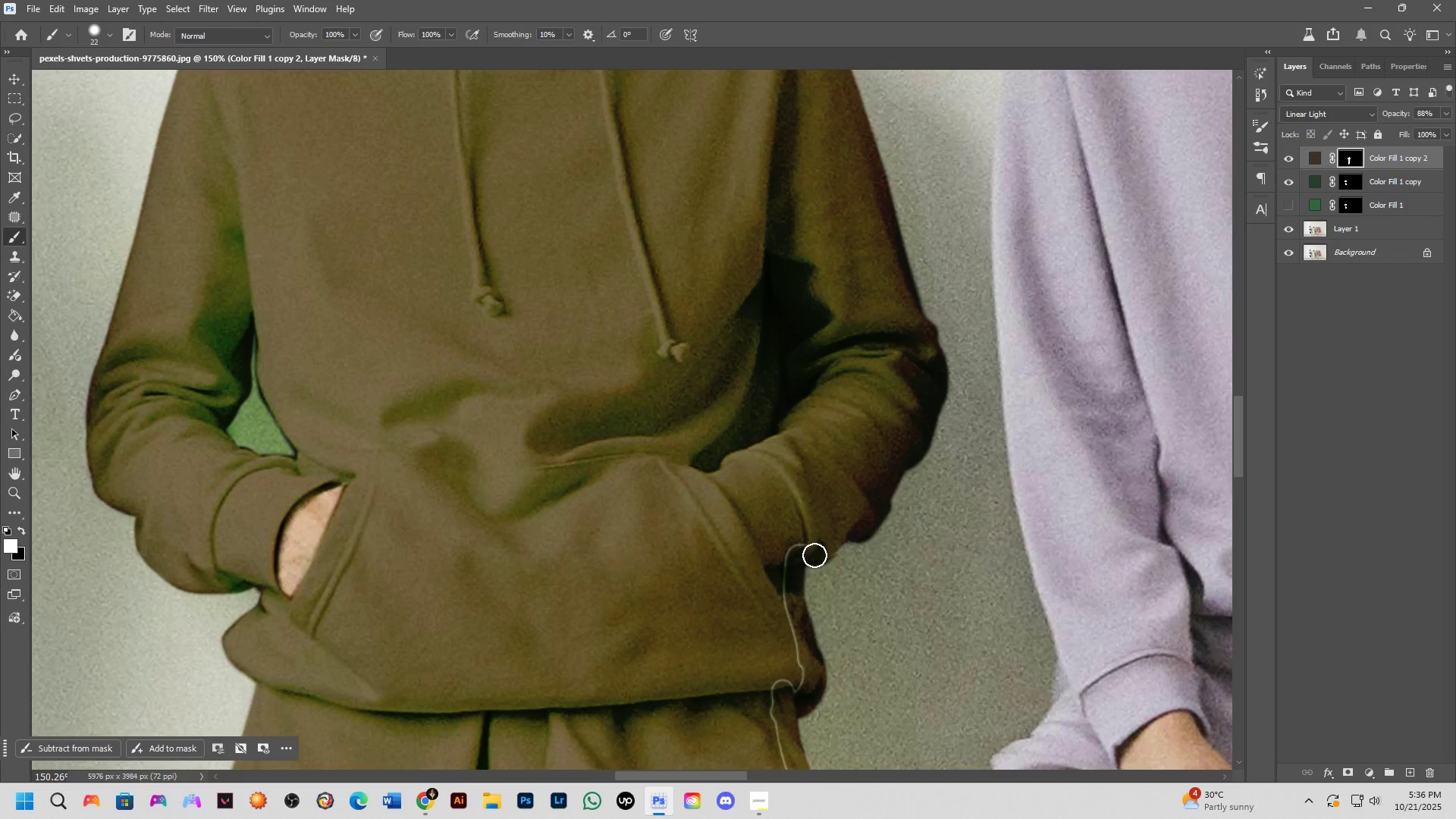 
key(Shift+ShiftLeft)
 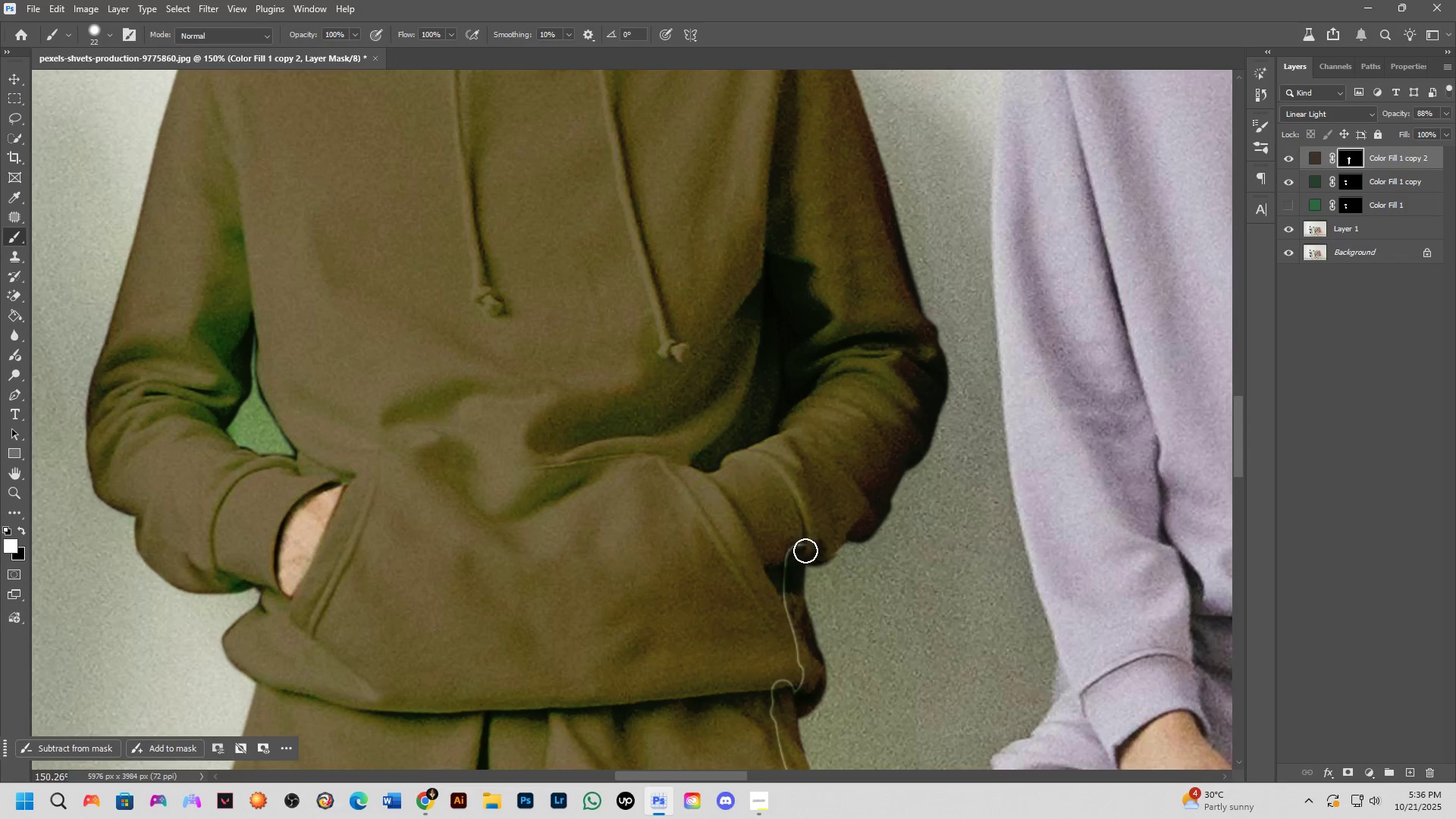 
left_click([792, 549])
 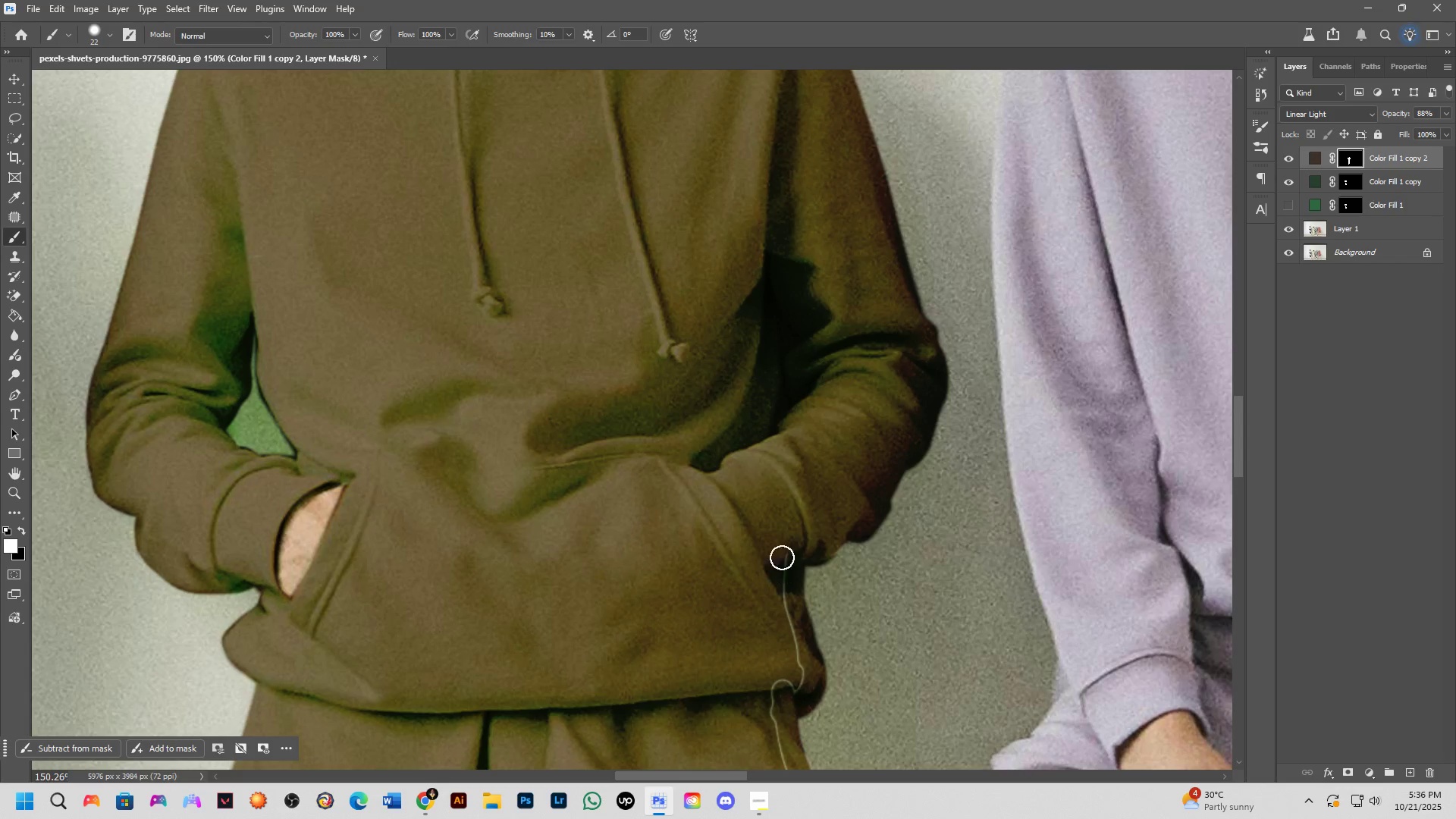 
left_click_drag(start_coordinate=[786, 538], to_coordinate=[777, 709])
 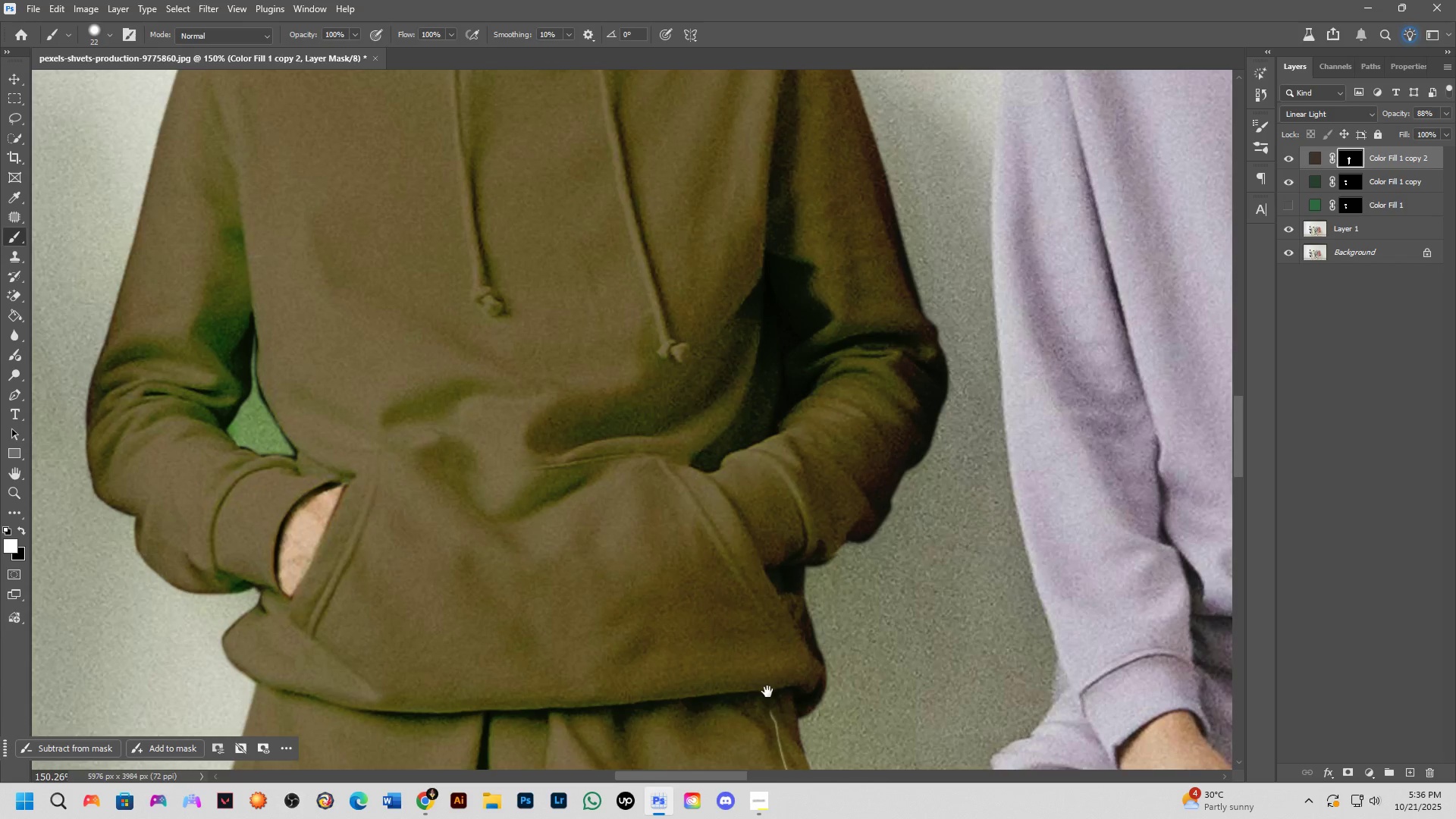 
hold_key(key=Space, duration=0.51)
 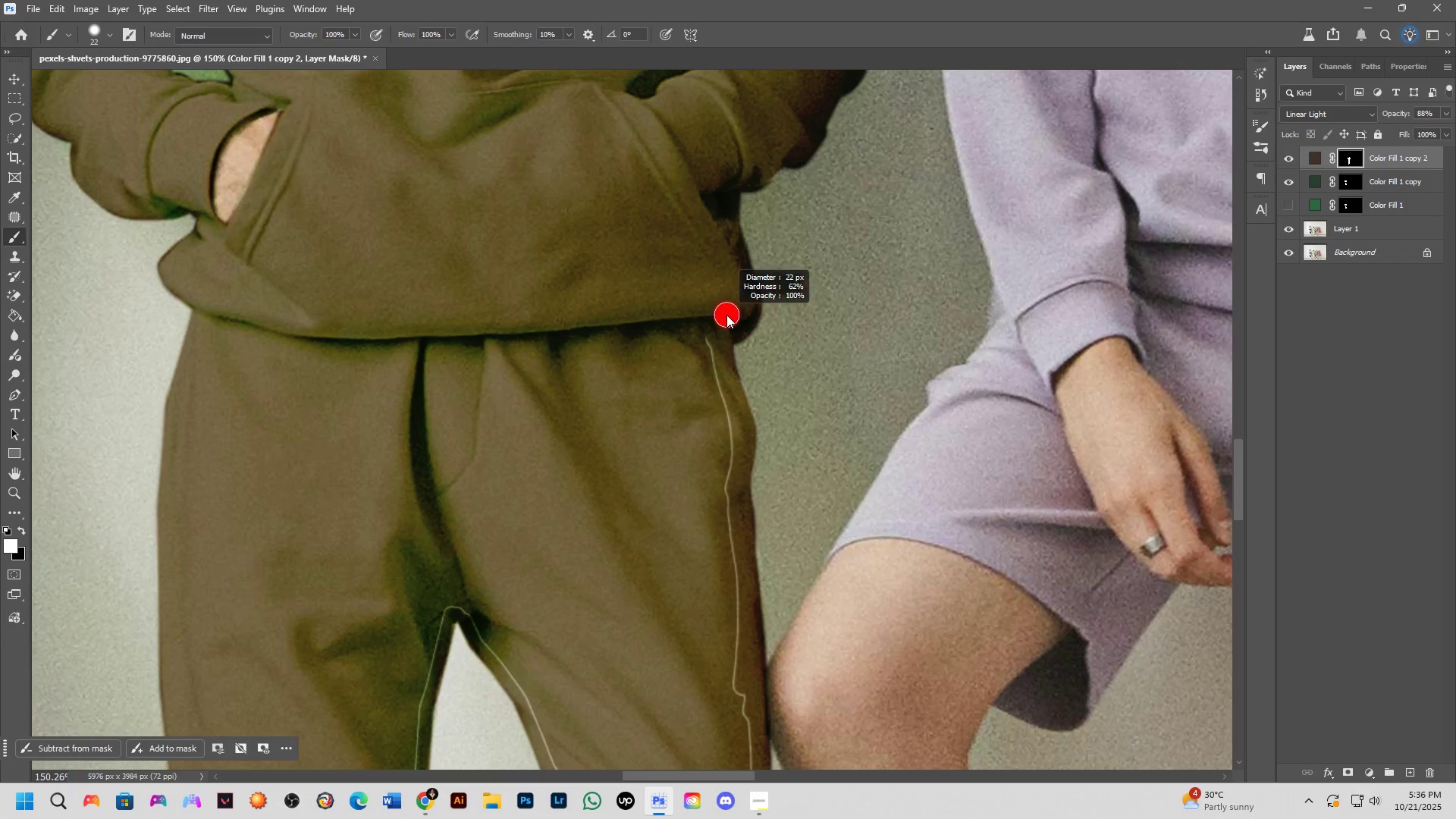 
left_click_drag(start_coordinate=[764, 679], to_coordinate=[699, 305])
 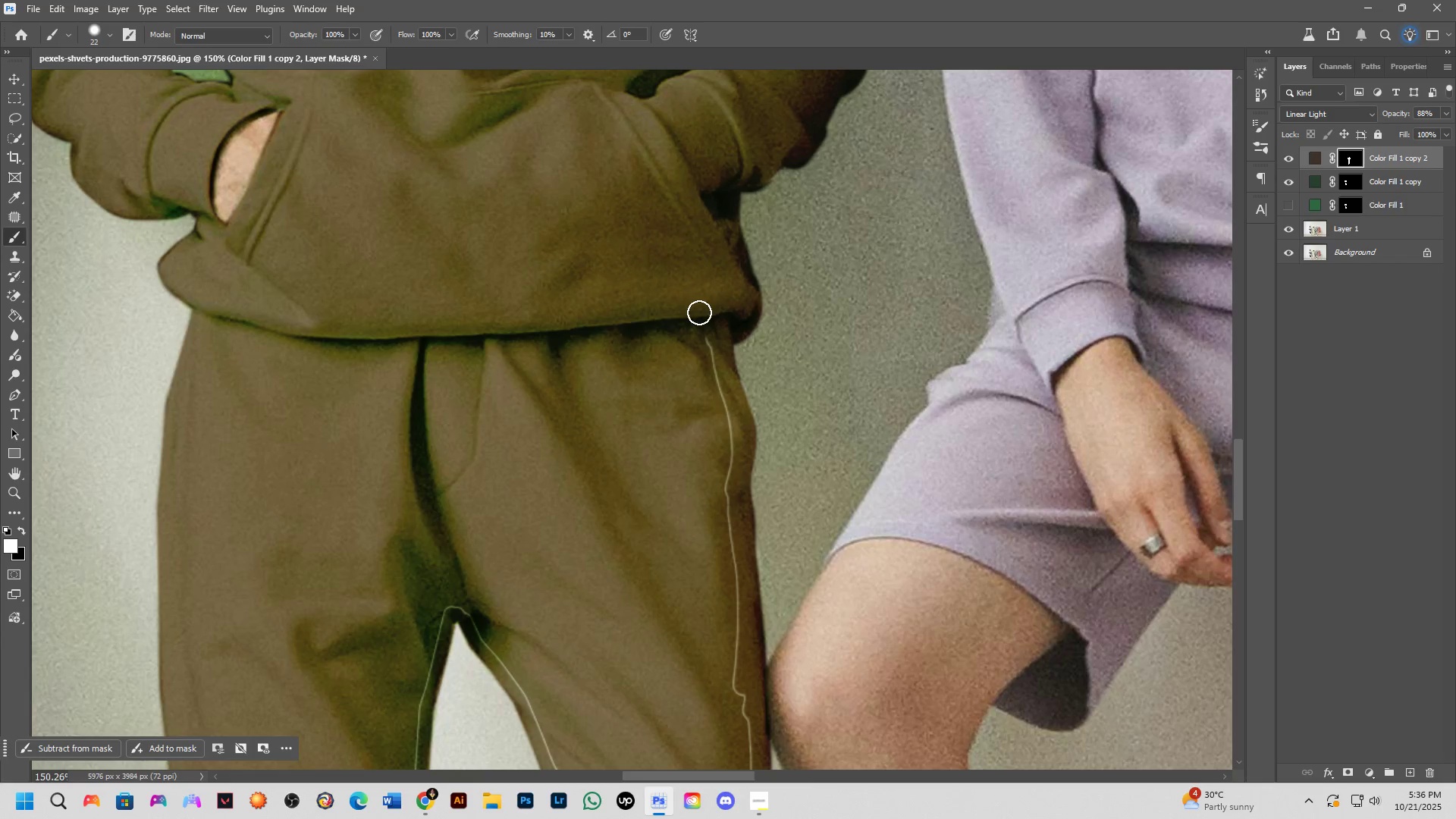 
hold_key(key=AltLeft, duration=0.61)
 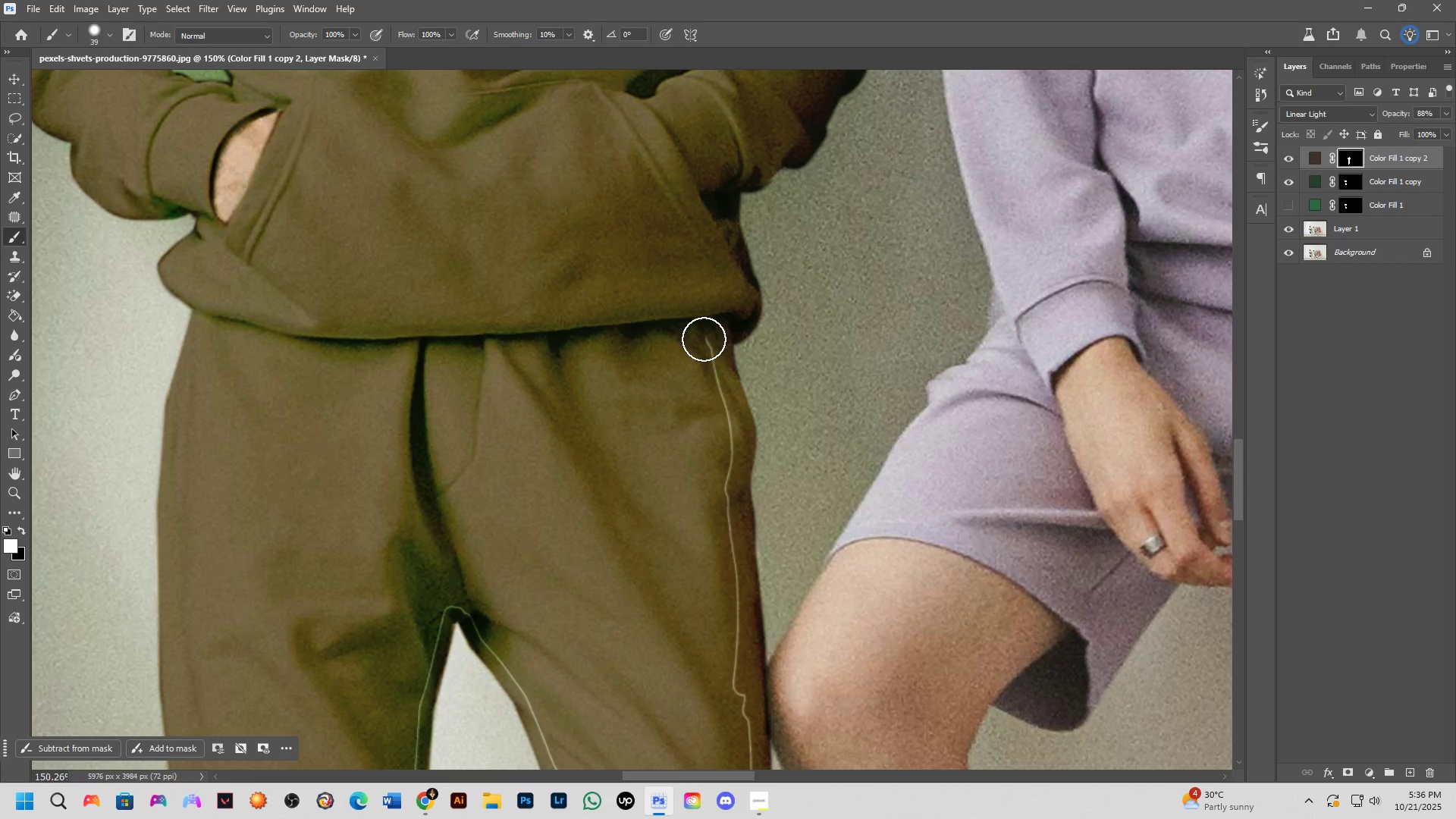 
hold_key(key=ShiftLeft, duration=0.6)
 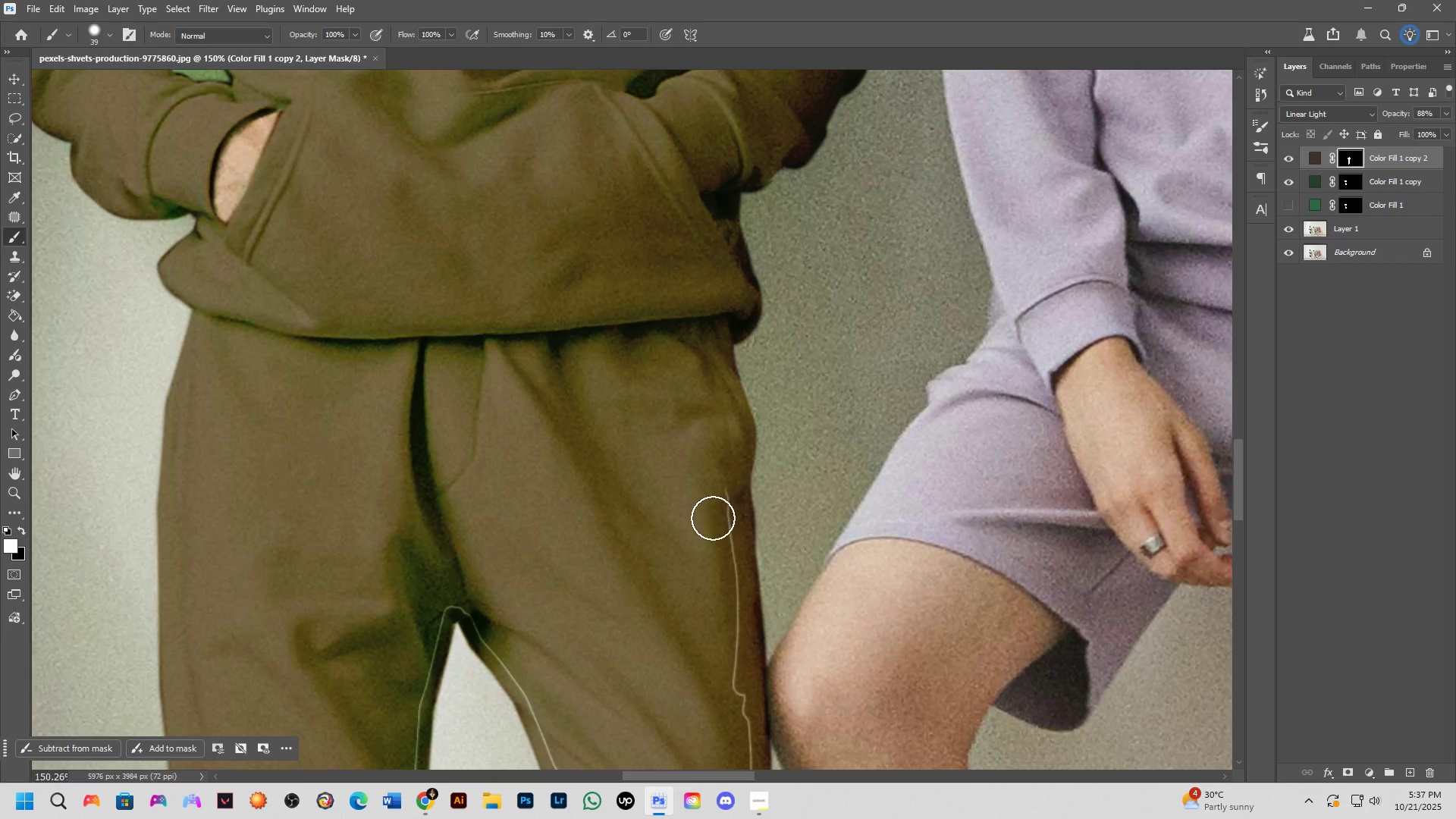 
hold_key(key=ShiftLeft, duration=0.36)
left_click([713, 518])
 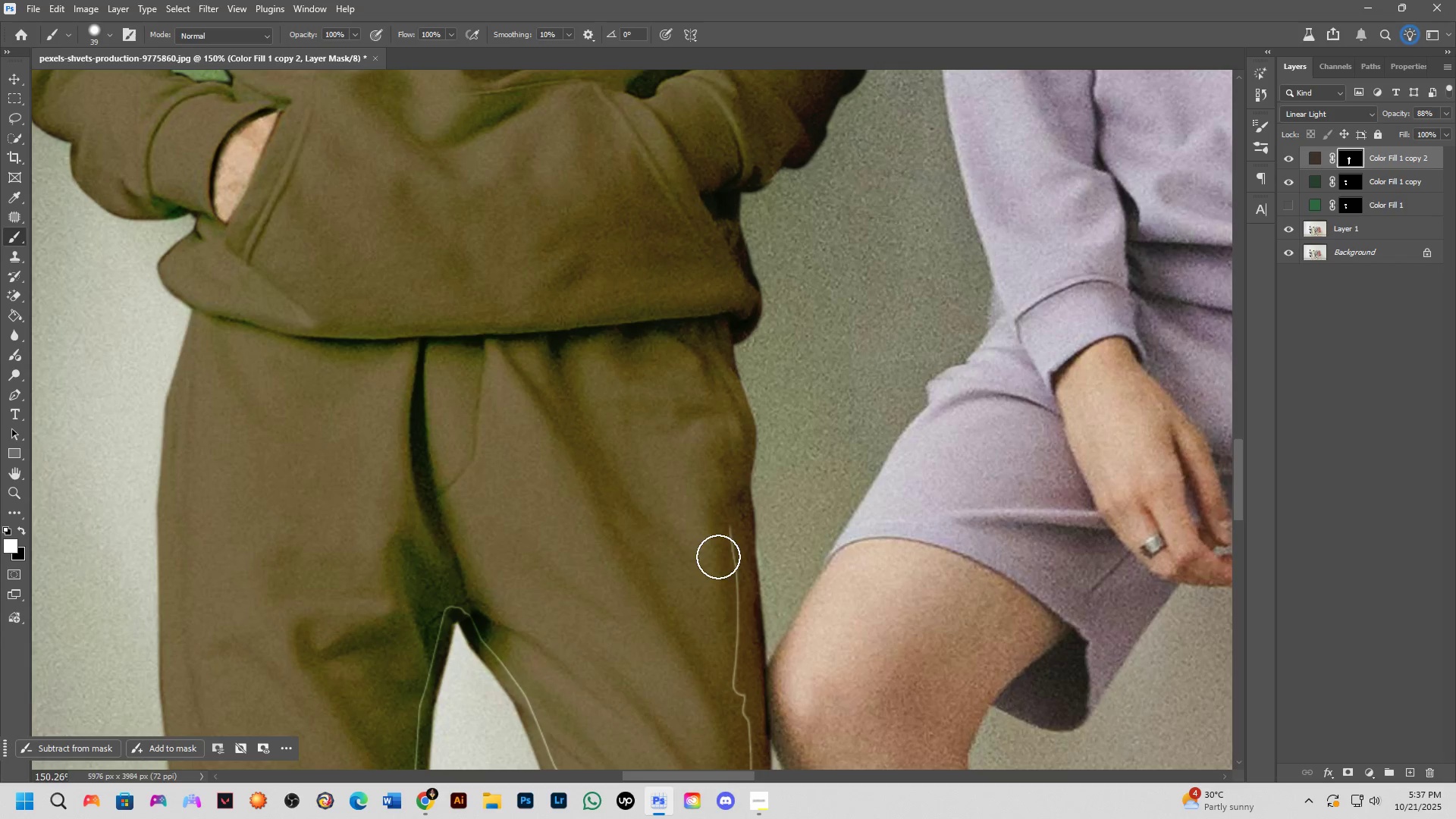 
hold_key(key=Space, duration=0.49)
 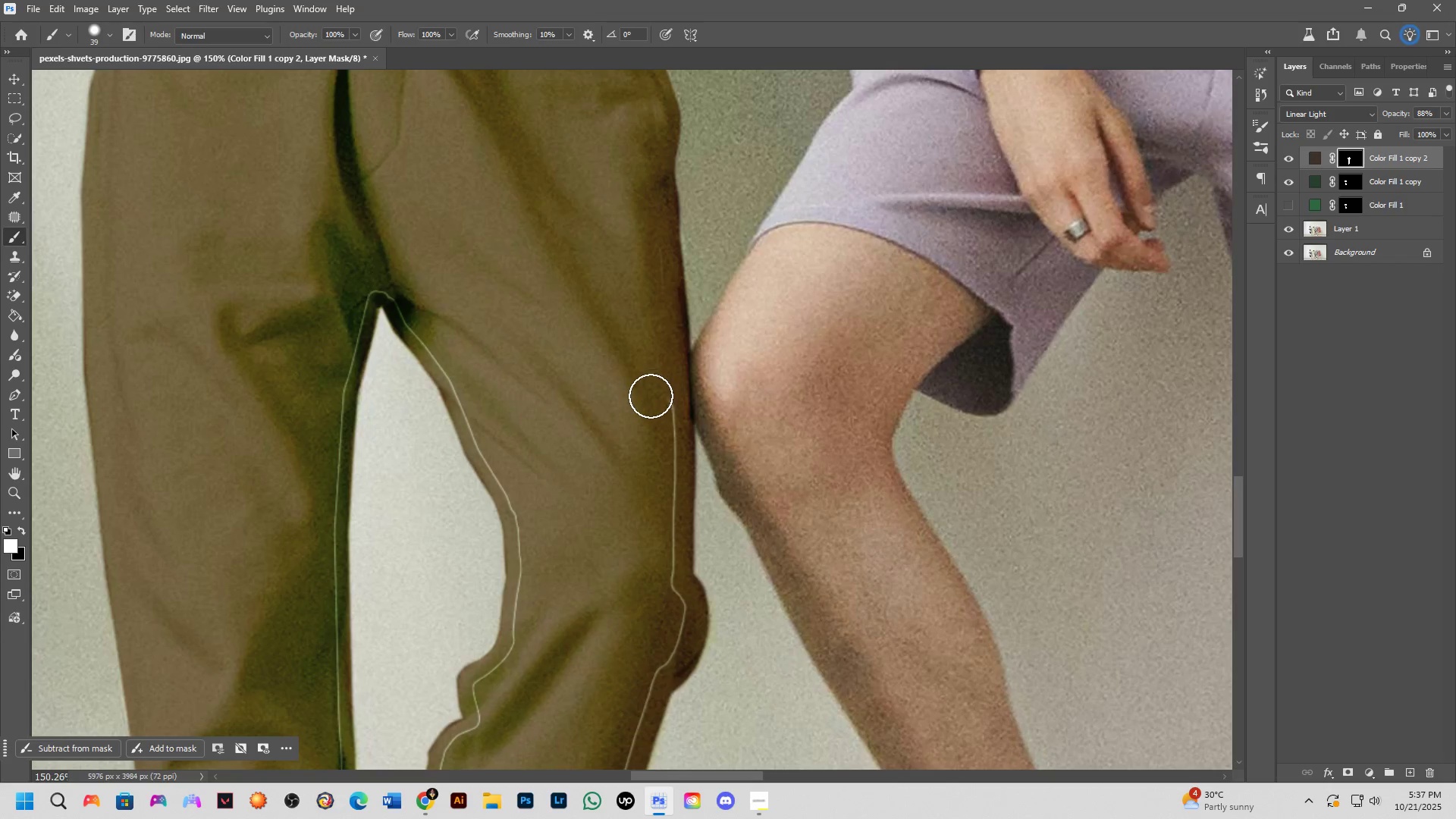 
left_click_drag(start_coordinate=[733, 614], to_coordinate=[657, 299])
 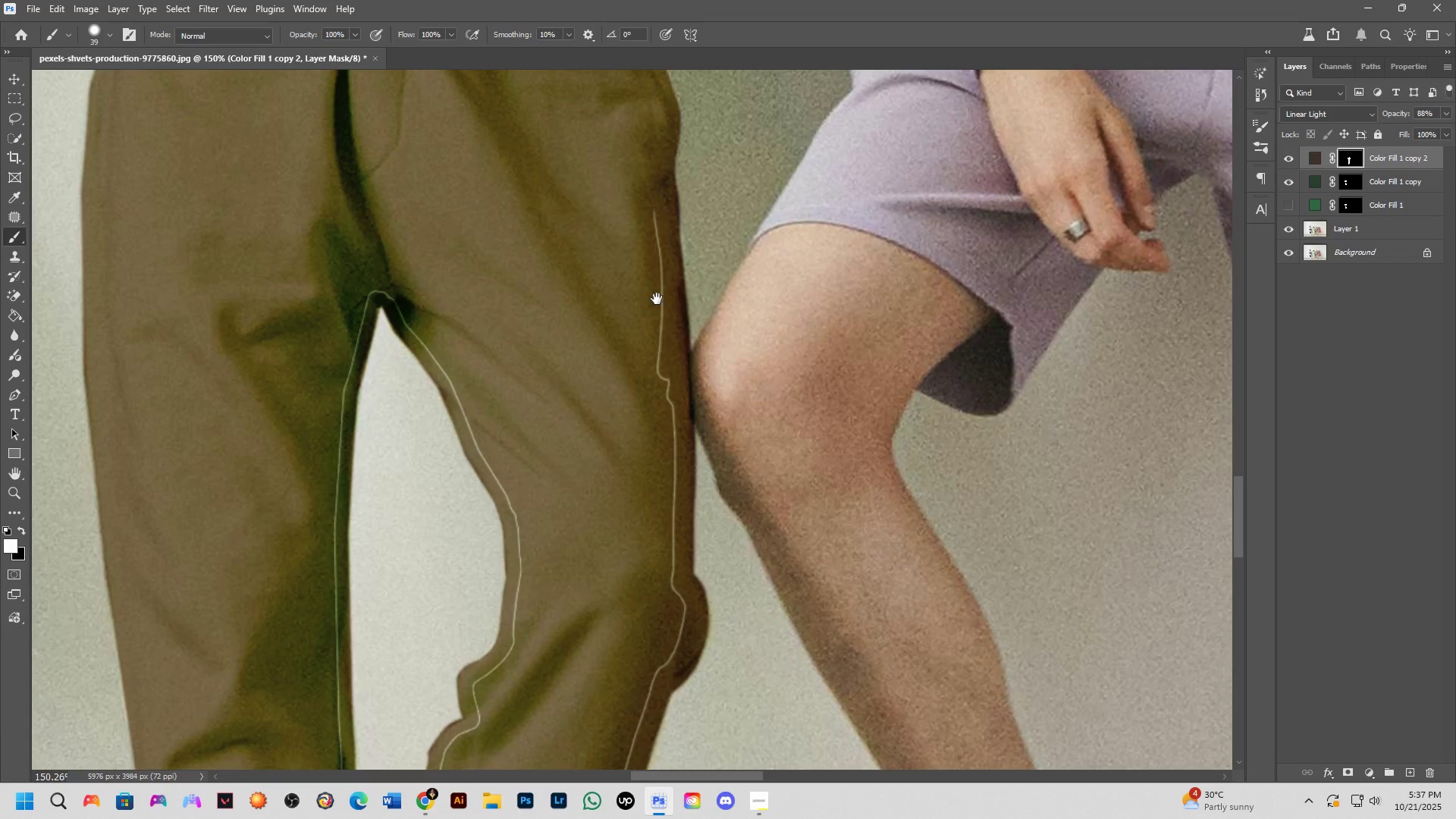 
key(Shift+ShiftLeft)
 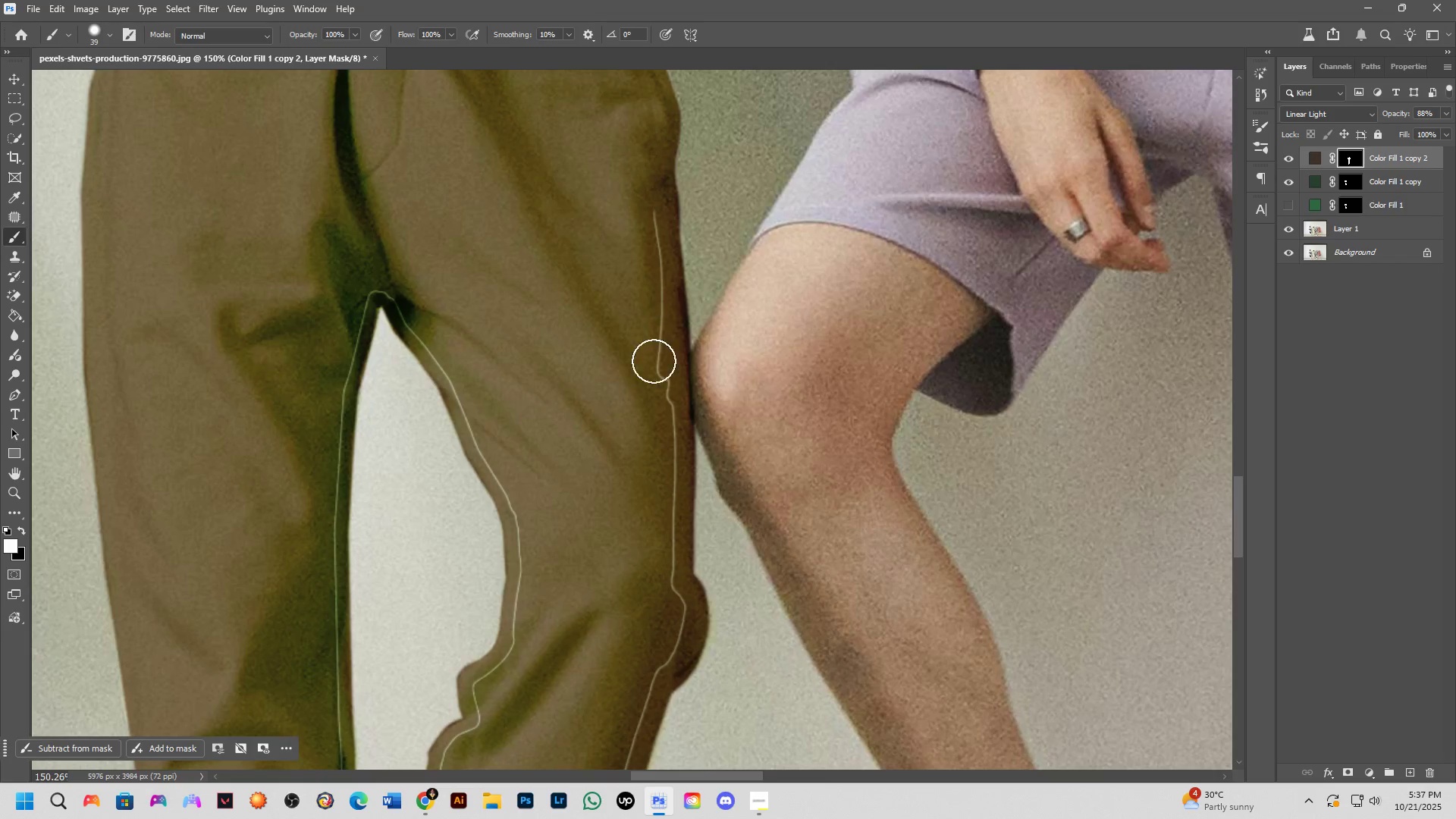 
left_click([651, 392])
 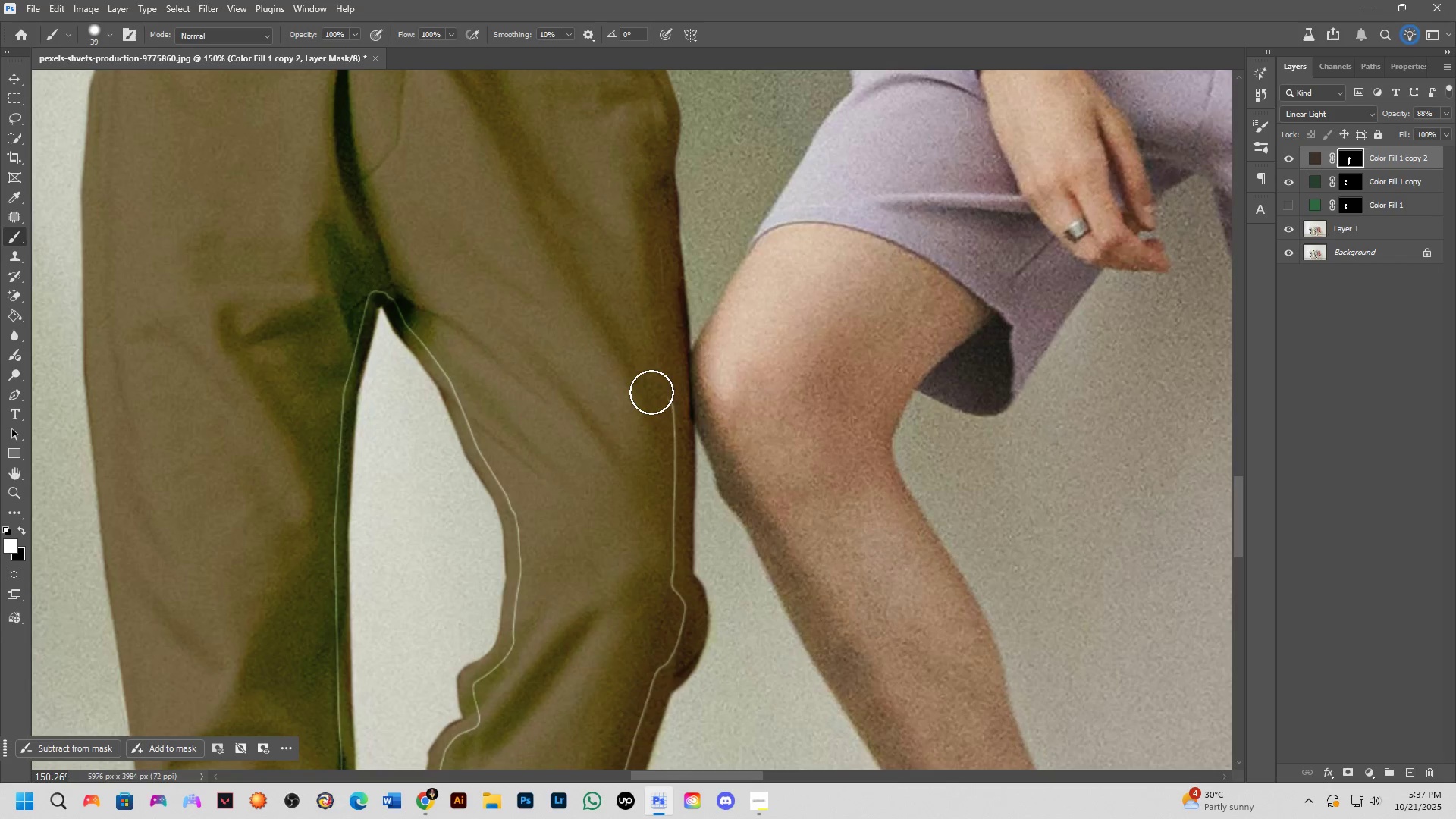 
hold_key(key=ShiftLeft, duration=0.89)
left_click([665, 586])
 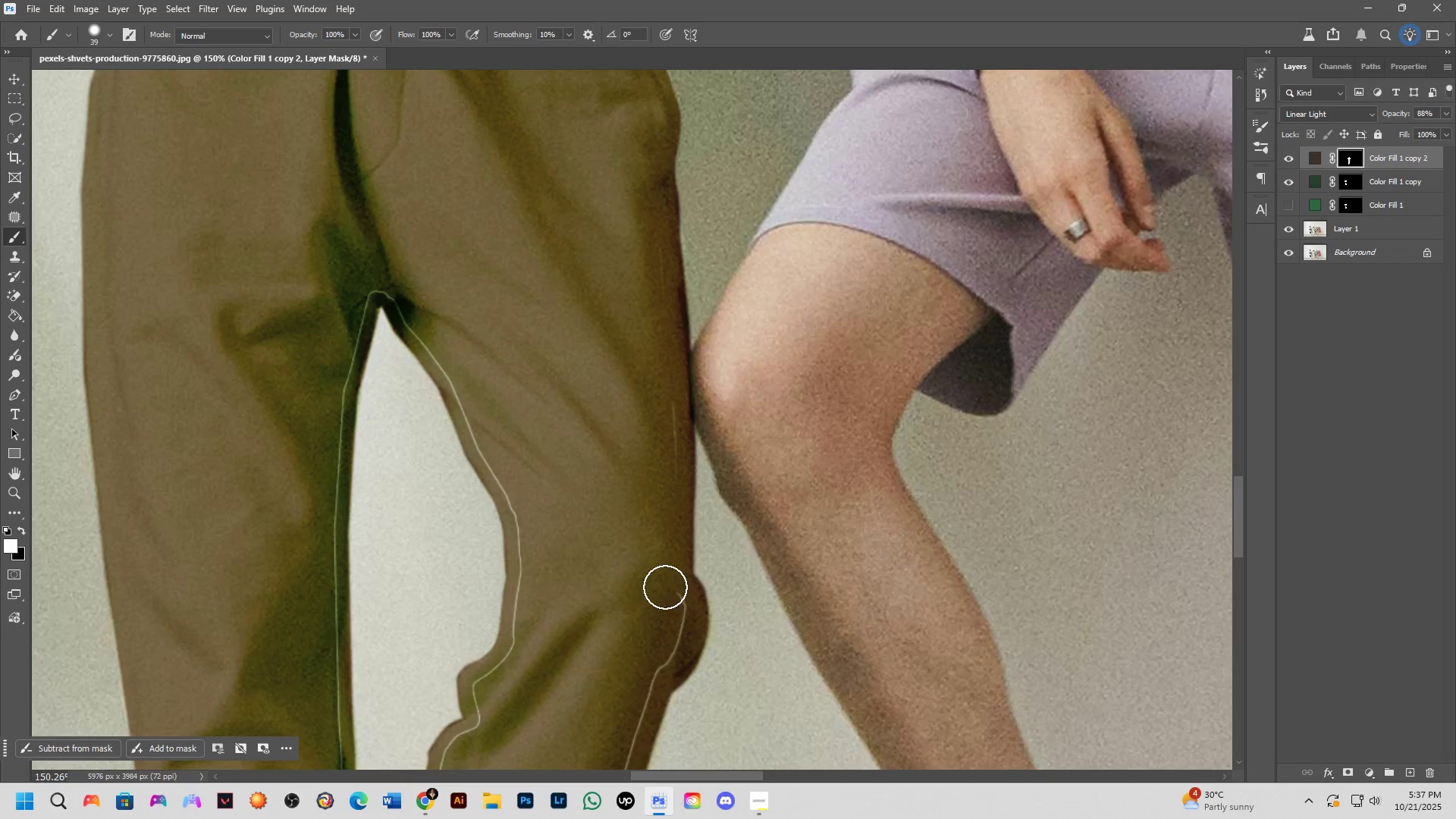 
hold_key(key=Space, duration=0.96)
 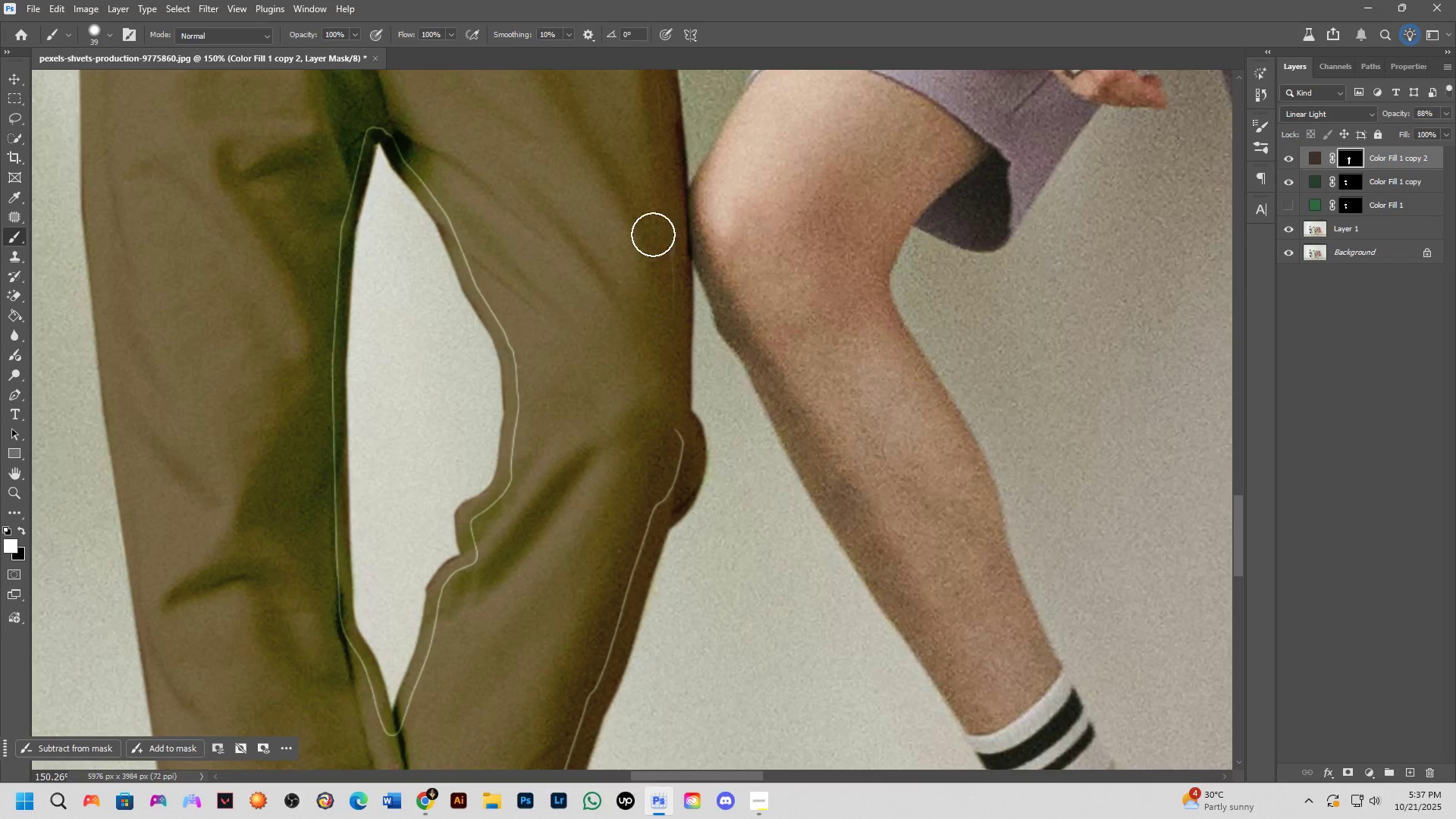 
left_click_drag(start_coordinate=[659, 610], to_coordinate=[639, 273])
 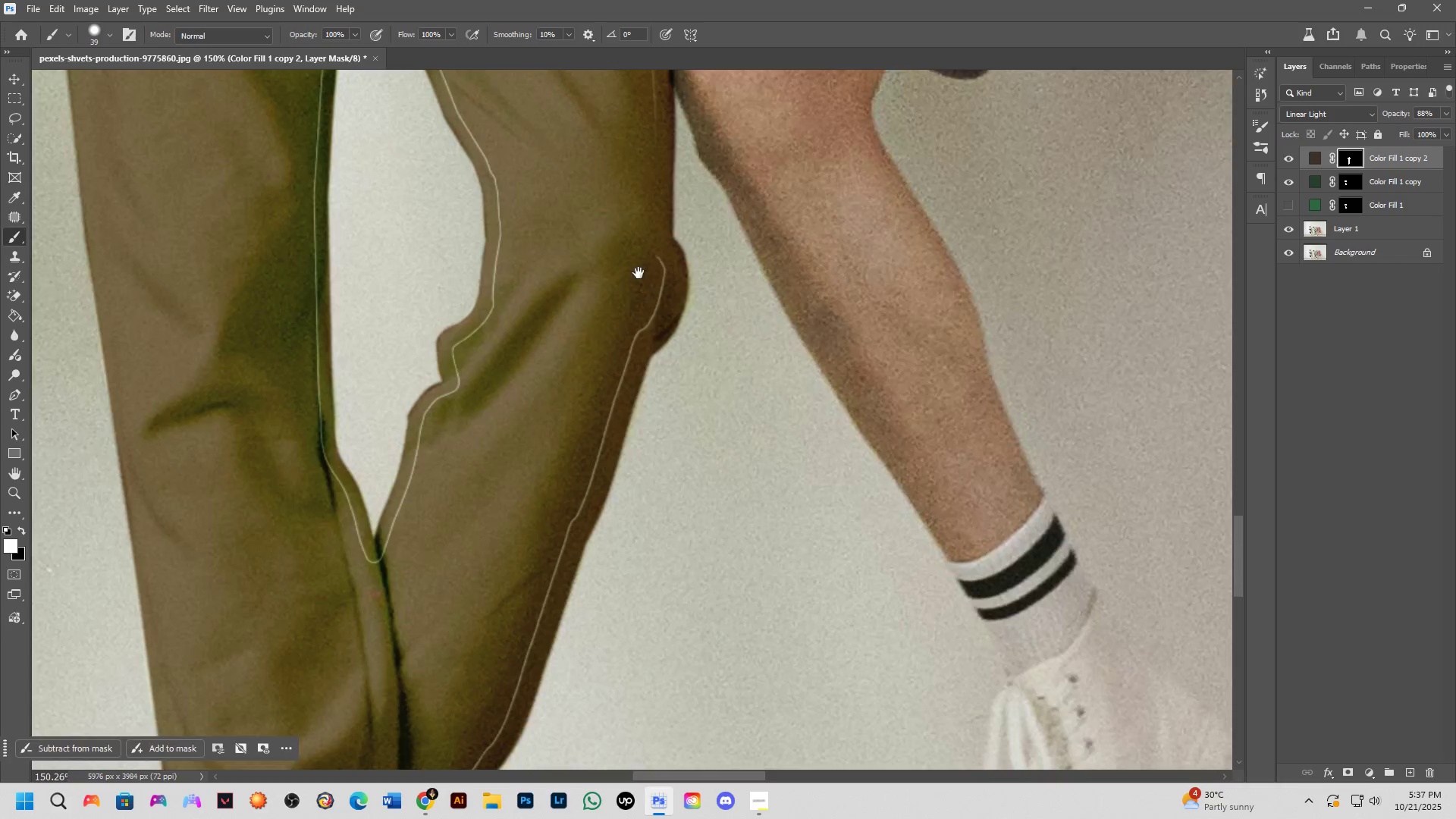 
left_click_drag(start_coordinate=[639, 274], to_coordinate=[657, 447])
 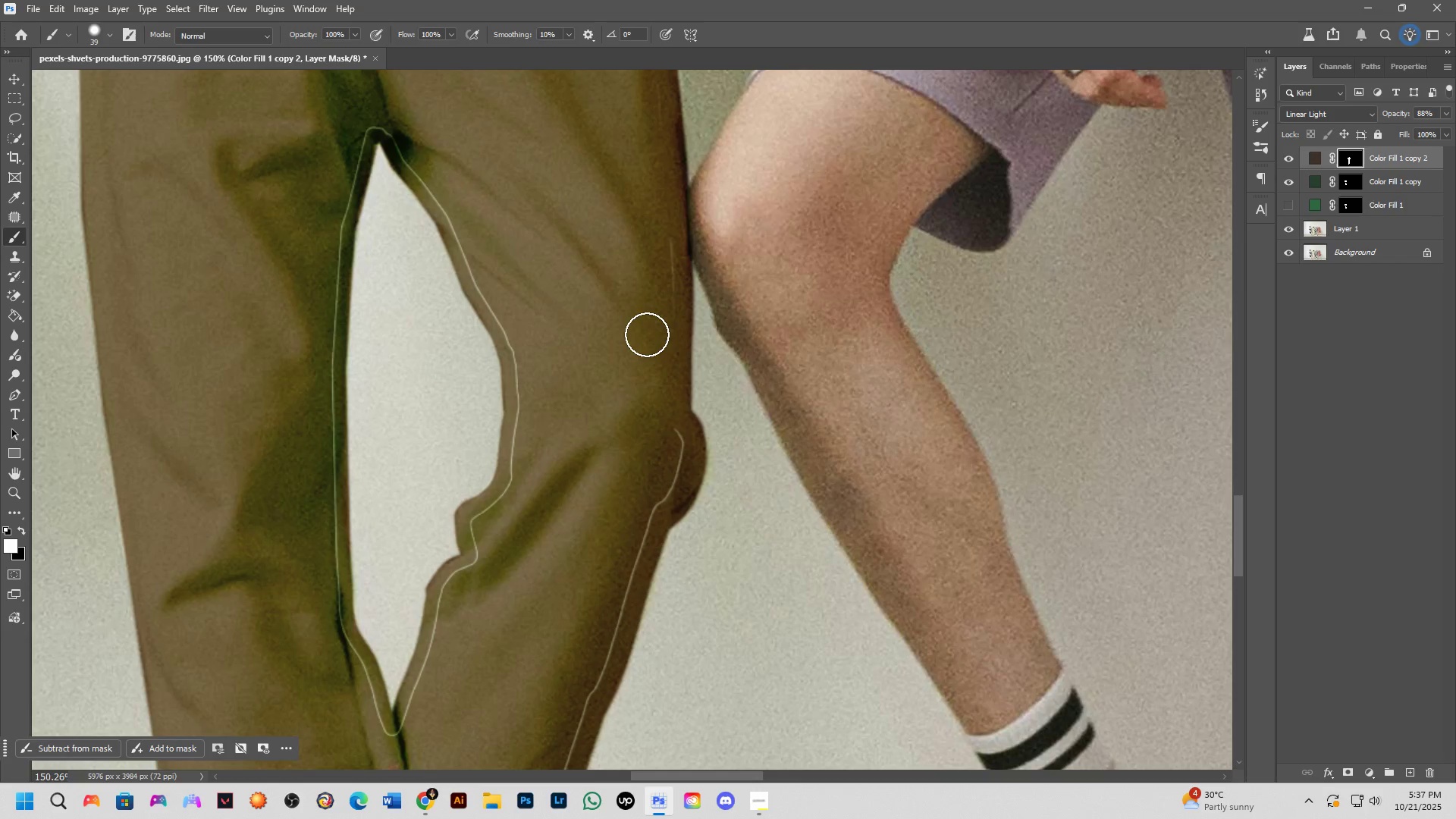 
left_click_drag(start_coordinate=[647, 334], to_coordinate=[628, 526])
 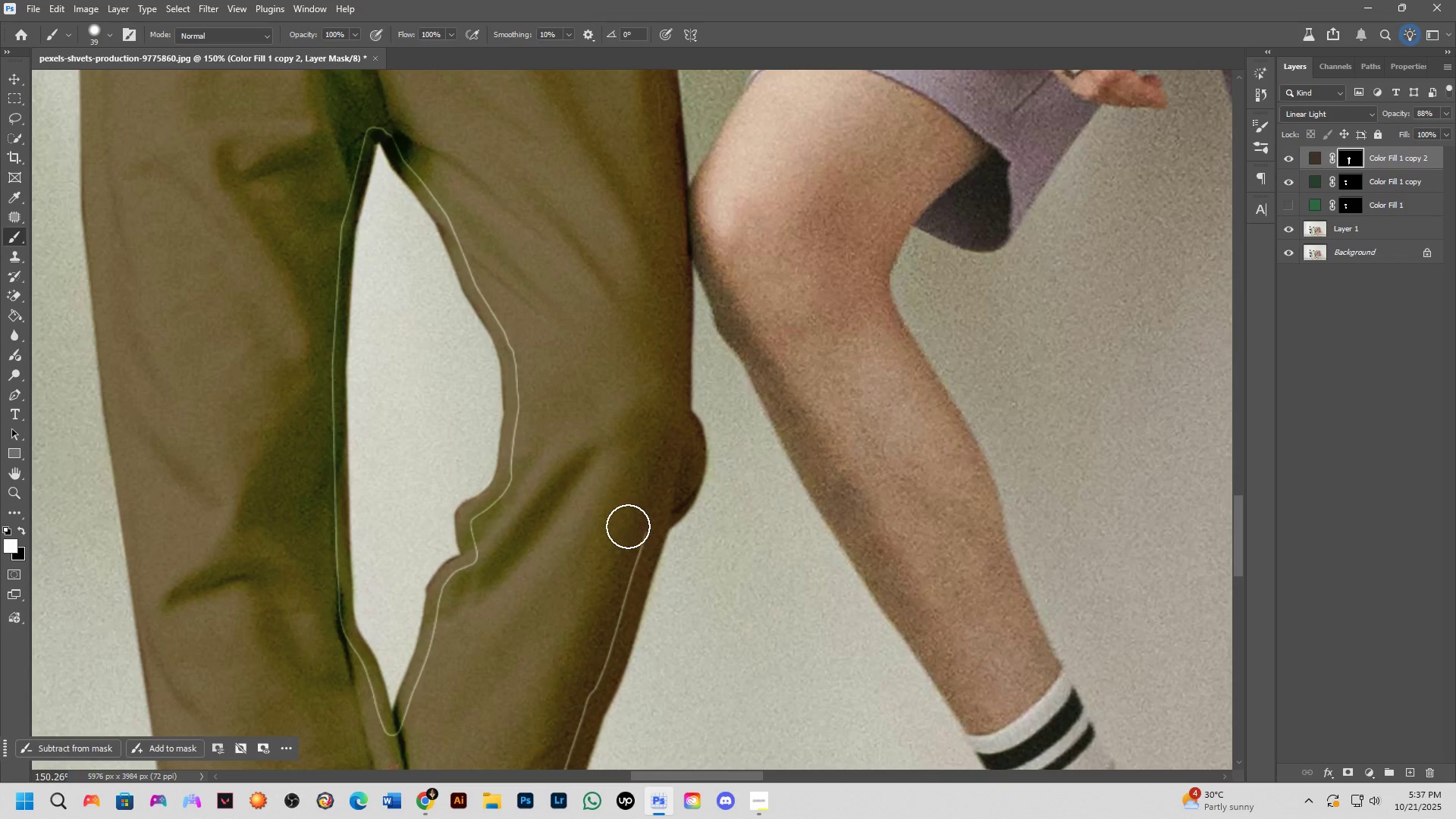 
hold_key(key=Space, duration=0.43)
 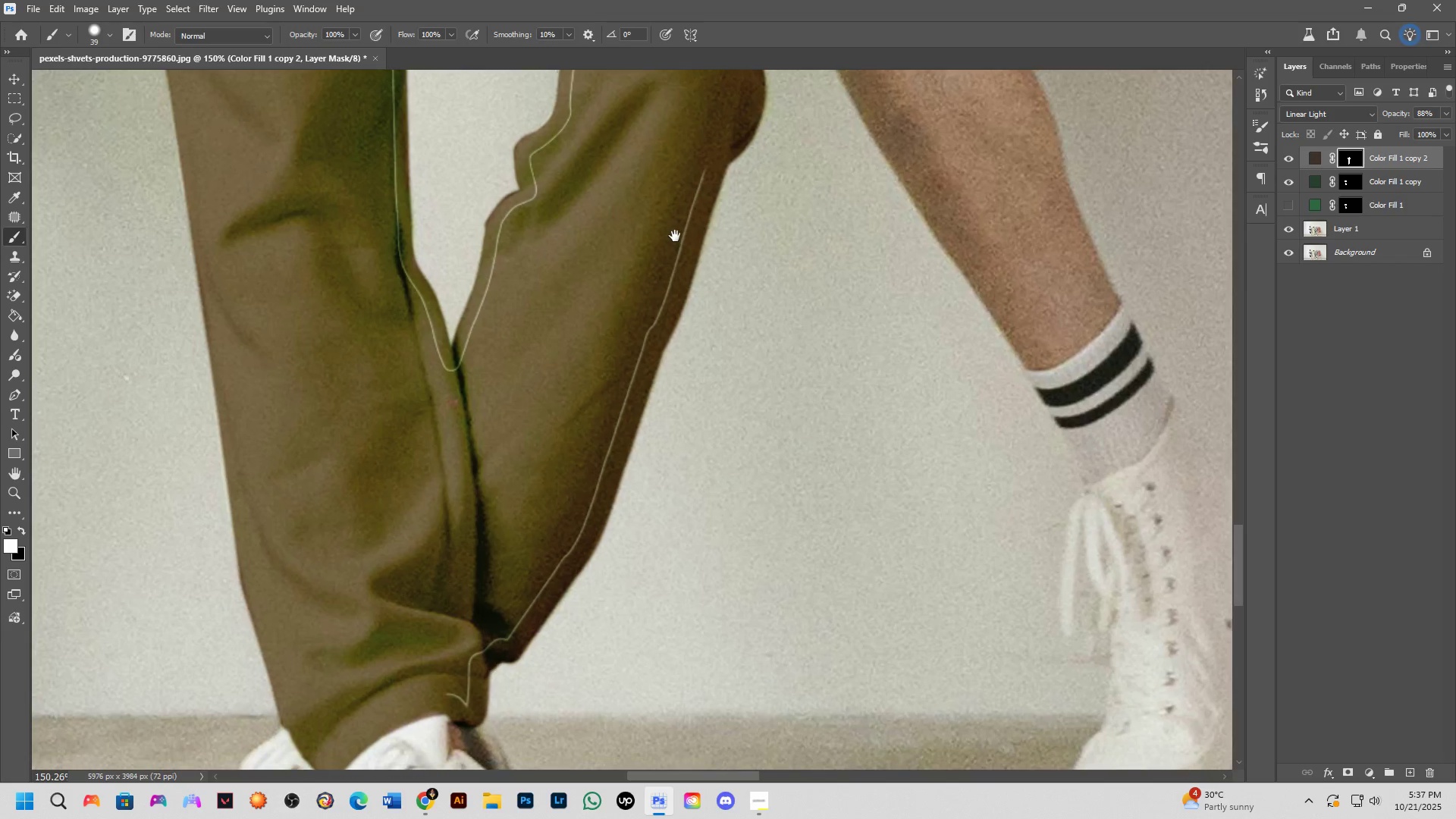 
left_click_drag(start_coordinate=[629, 519], to_coordinate=[662, 268])
 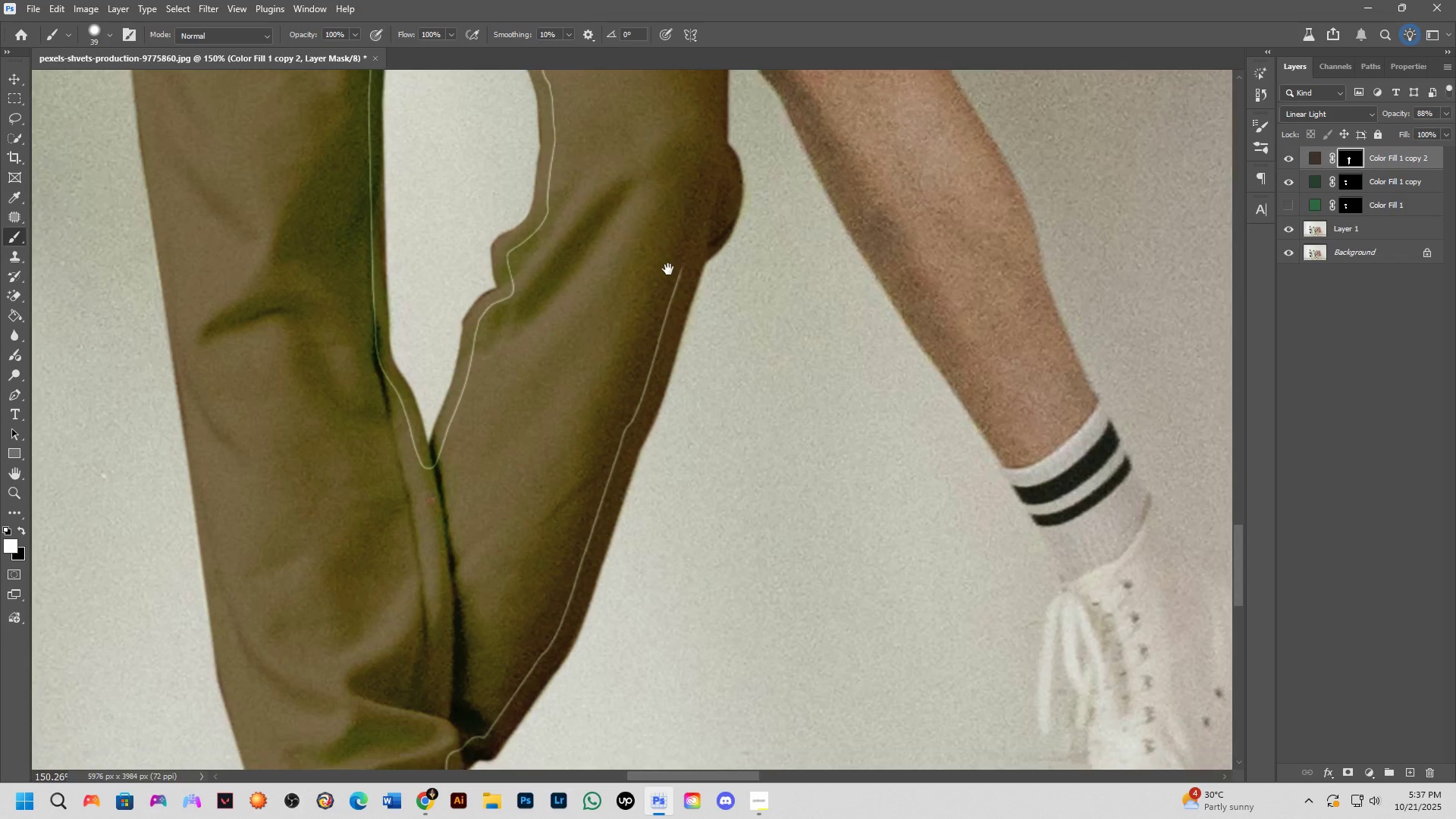 
key(Alt+AltLeft)
 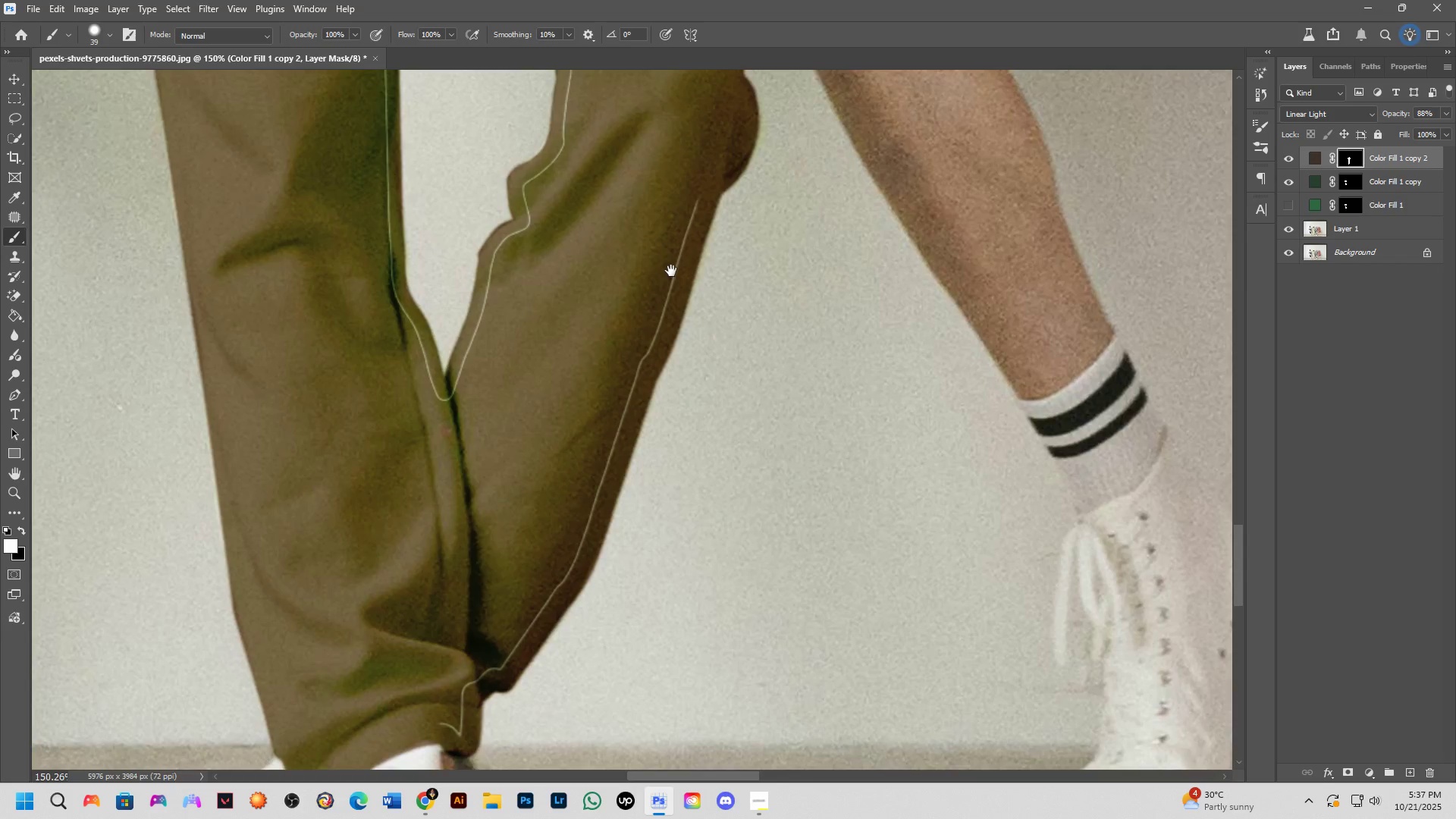 
key(Alt+AltLeft)
 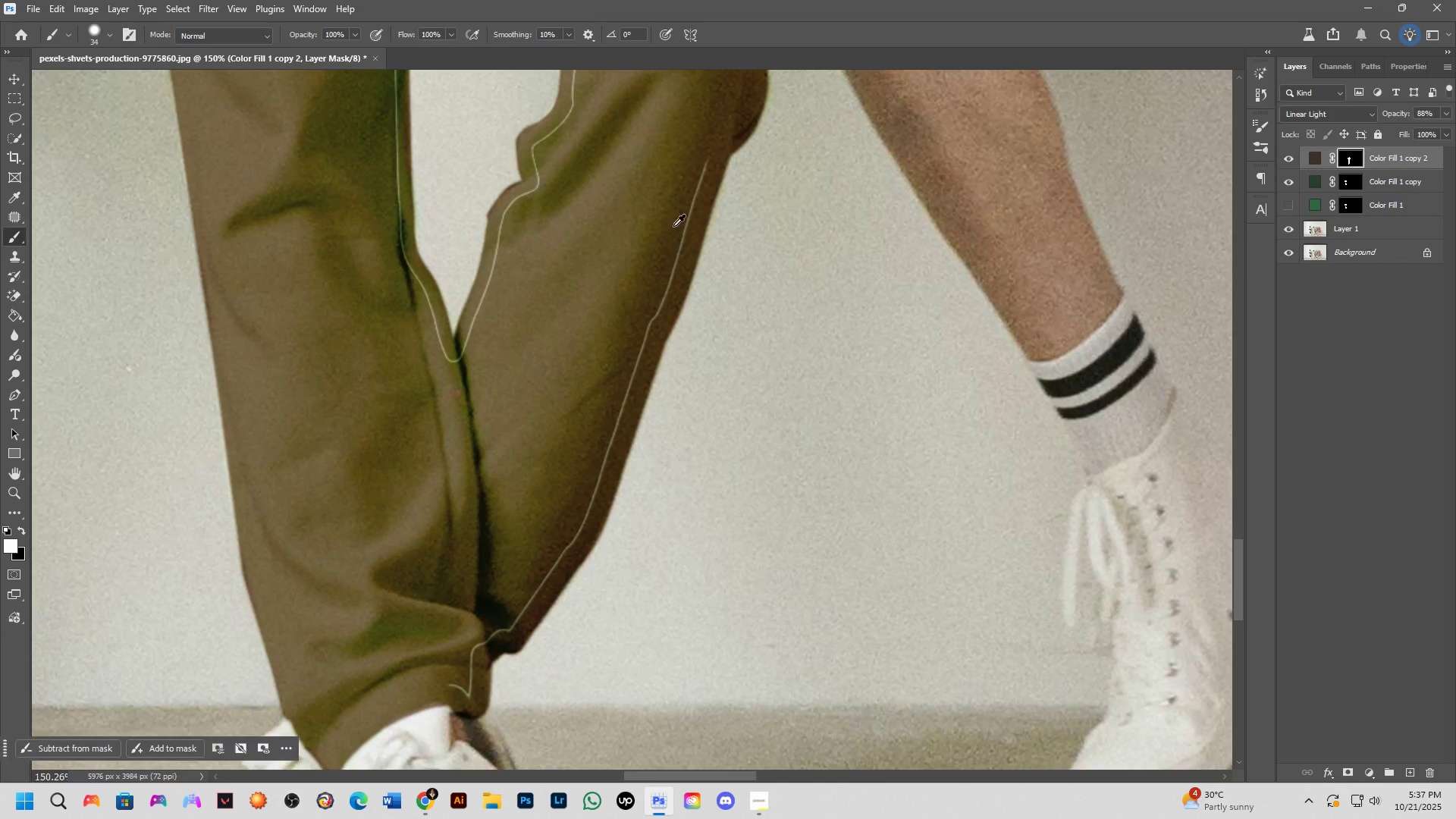 
hold_key(key=Space, duration=0.38)
 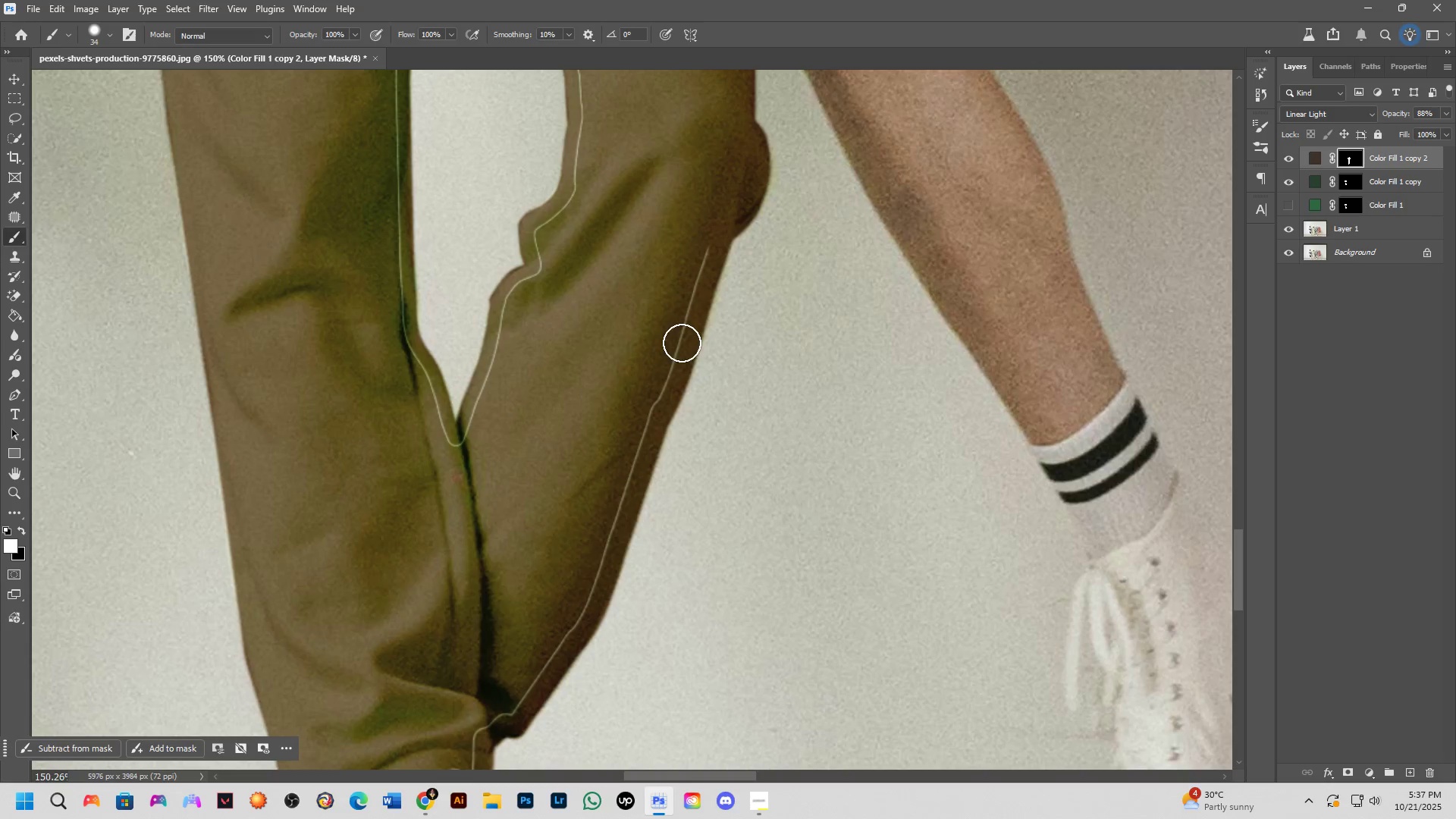 
left_click_drag(start_coordinate=[678, 193], to_coordinate=[680, 278])
 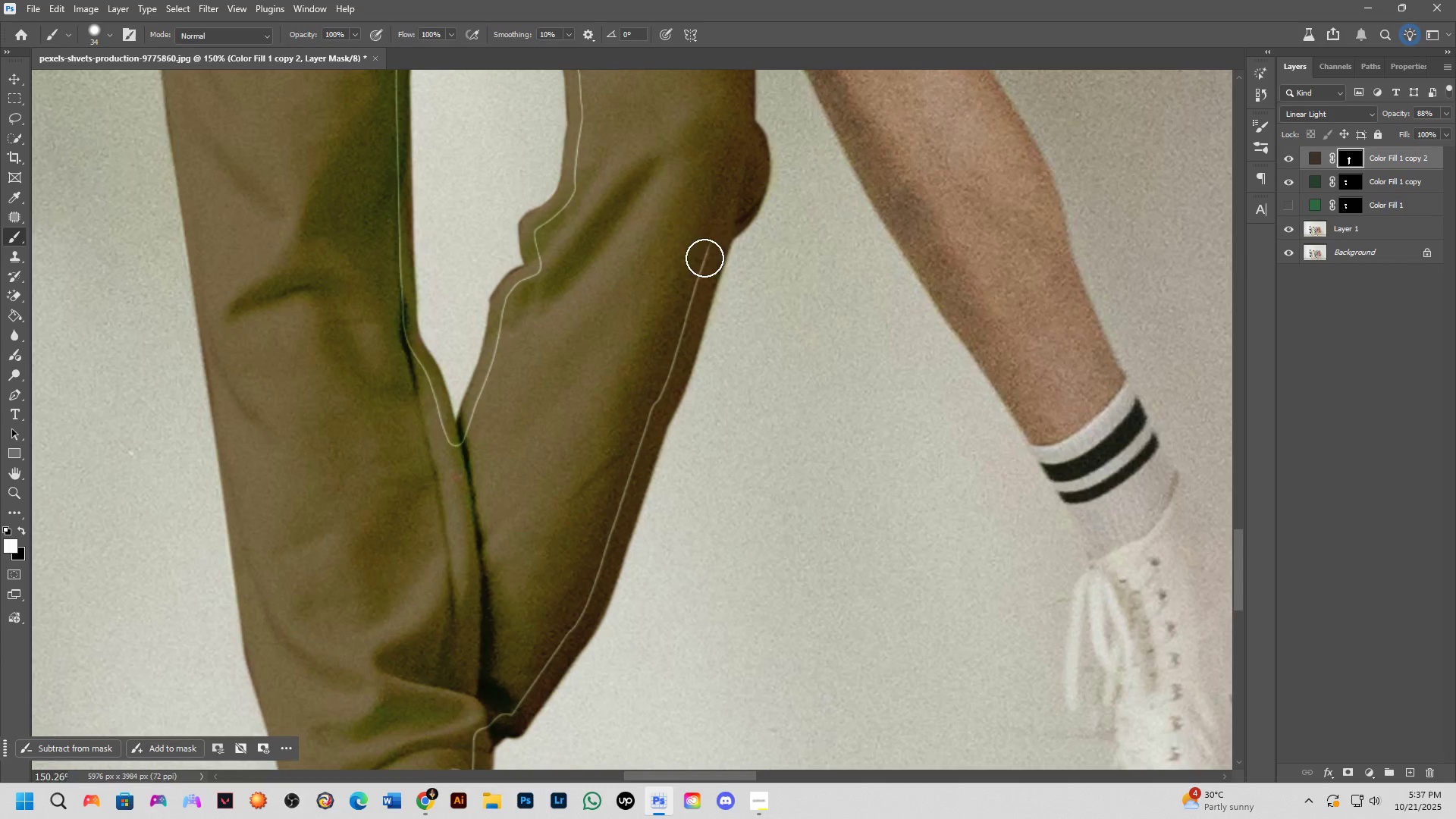 
left_click([706, 229])
 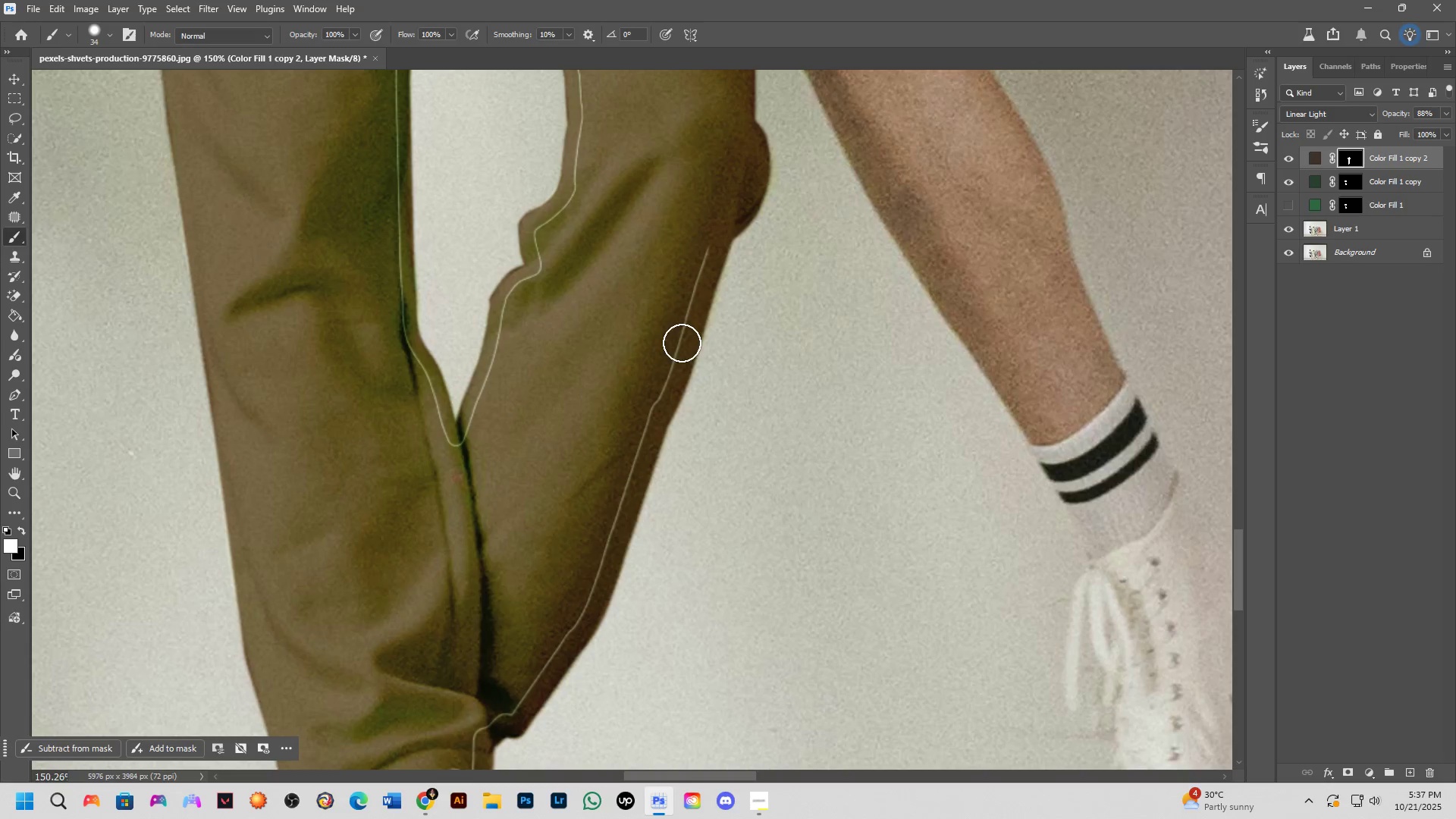 
hold_key(key=ShiftLeft, duration=0.58)
 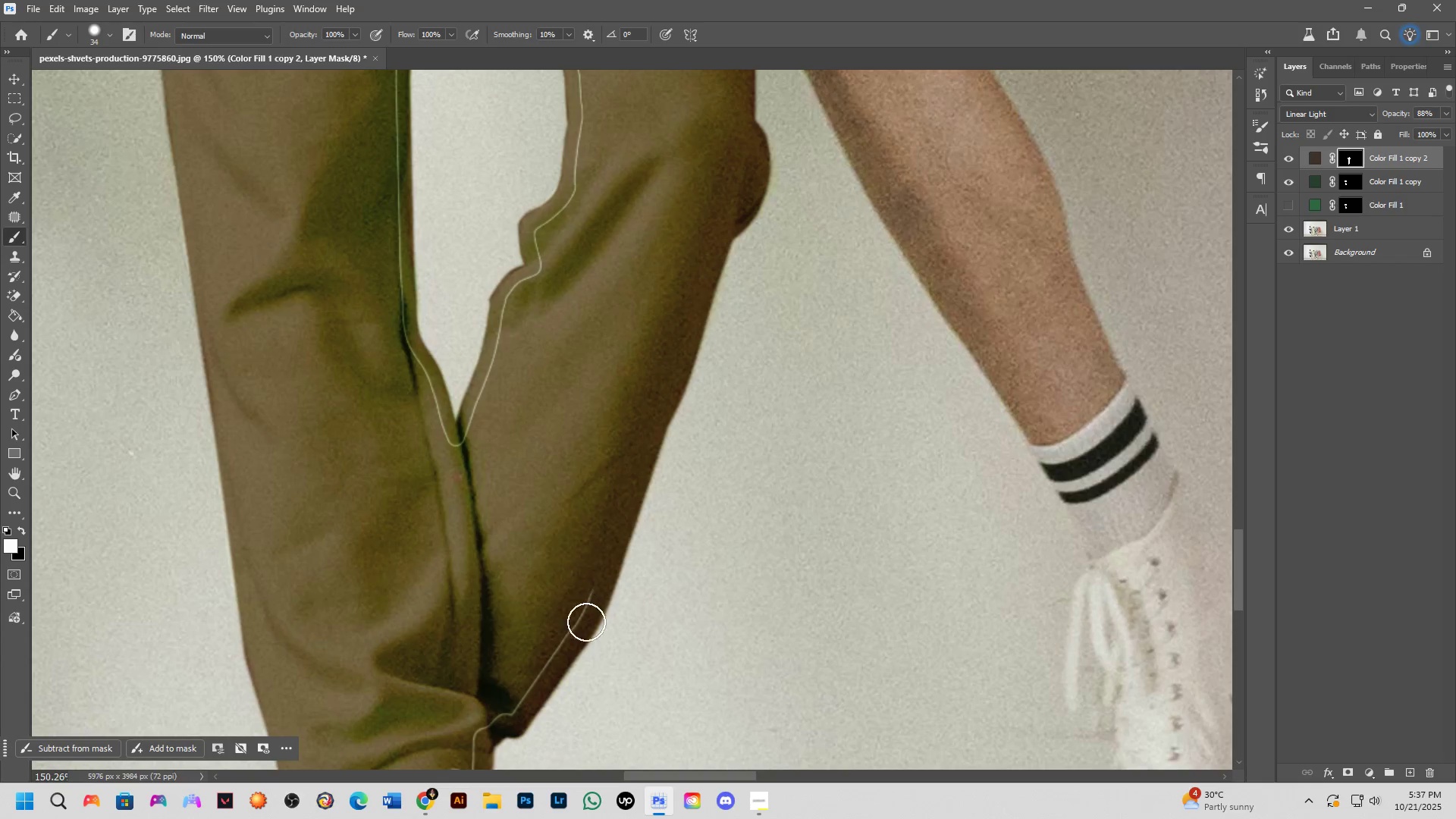 
hold_key(key=Space, duration=0.48)
 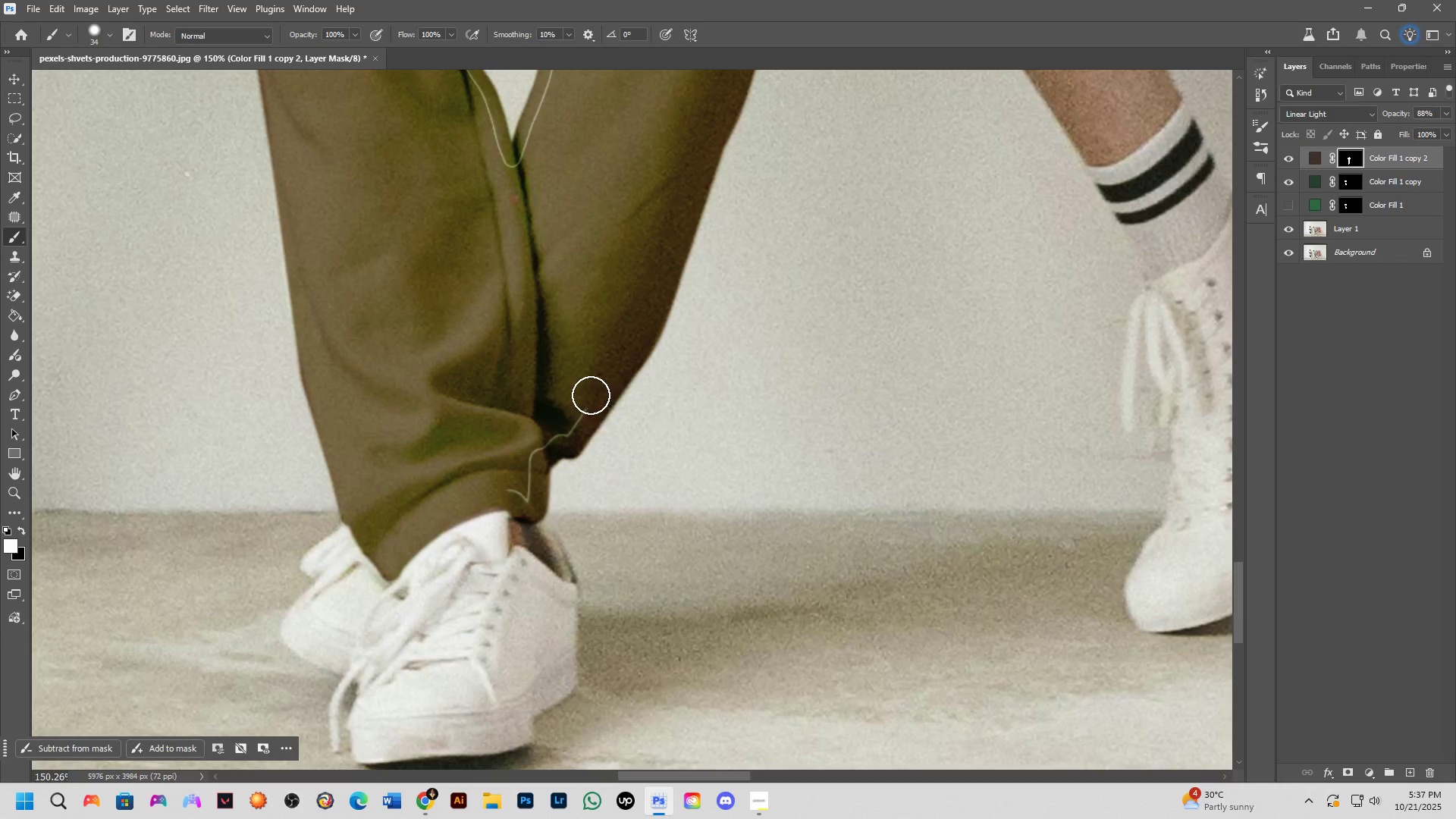 
left_click_drag(start_coordinate=[578, 645], to_coordinate=[634, 366])
 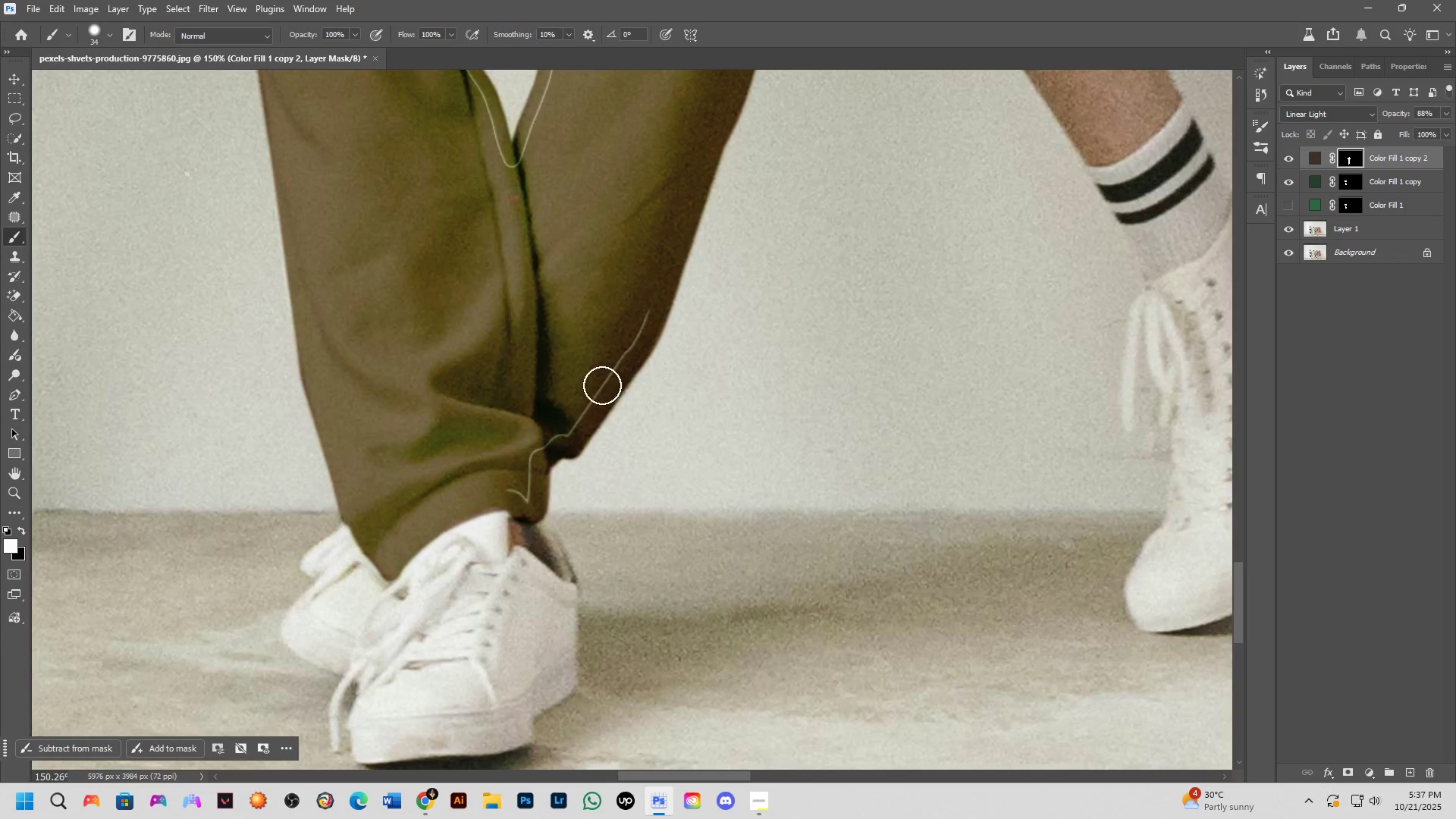 
hold_key(key=ShiftLeft, duration=0.48)
 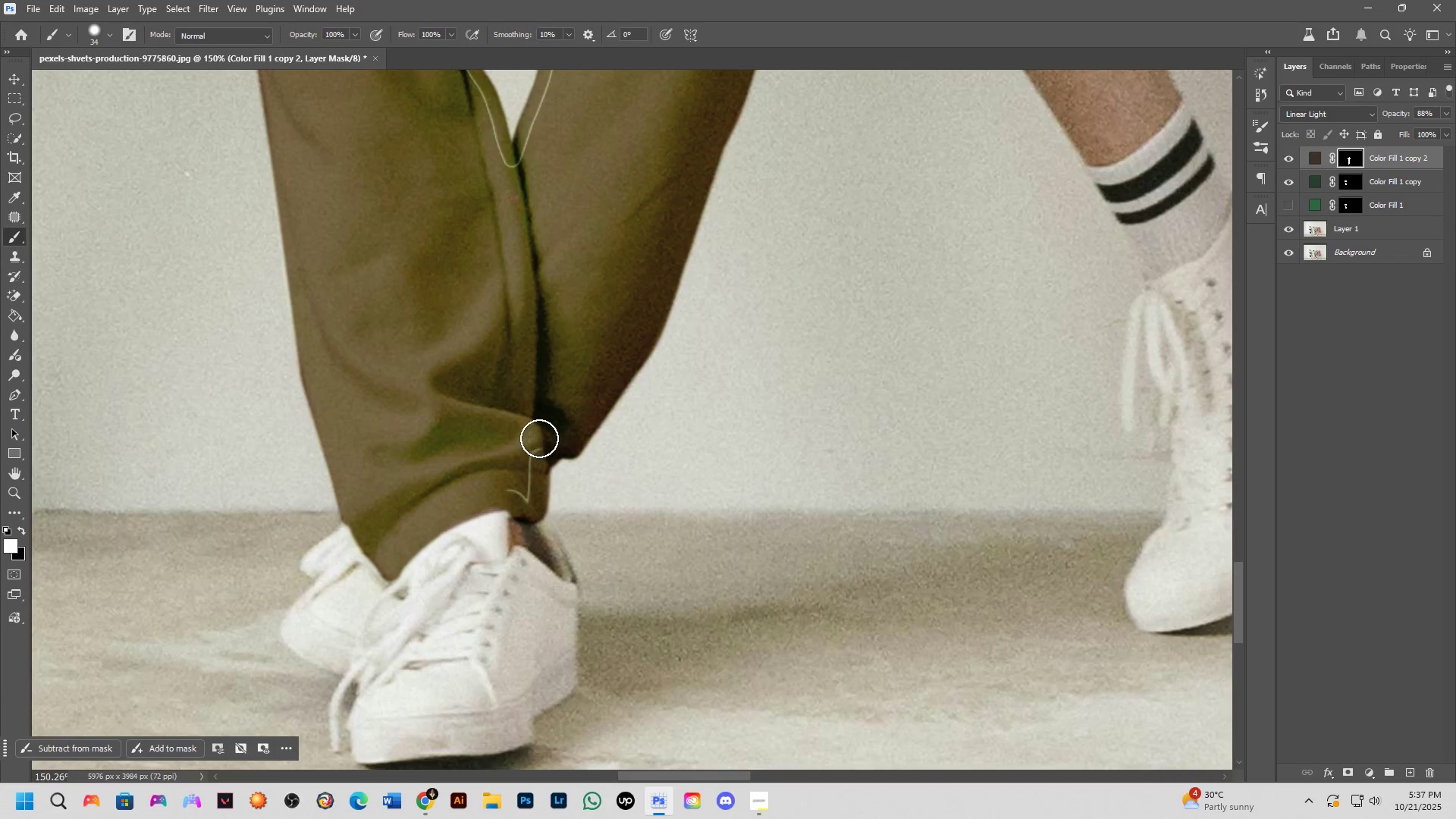 
key(Shift+ShiftLeft)
 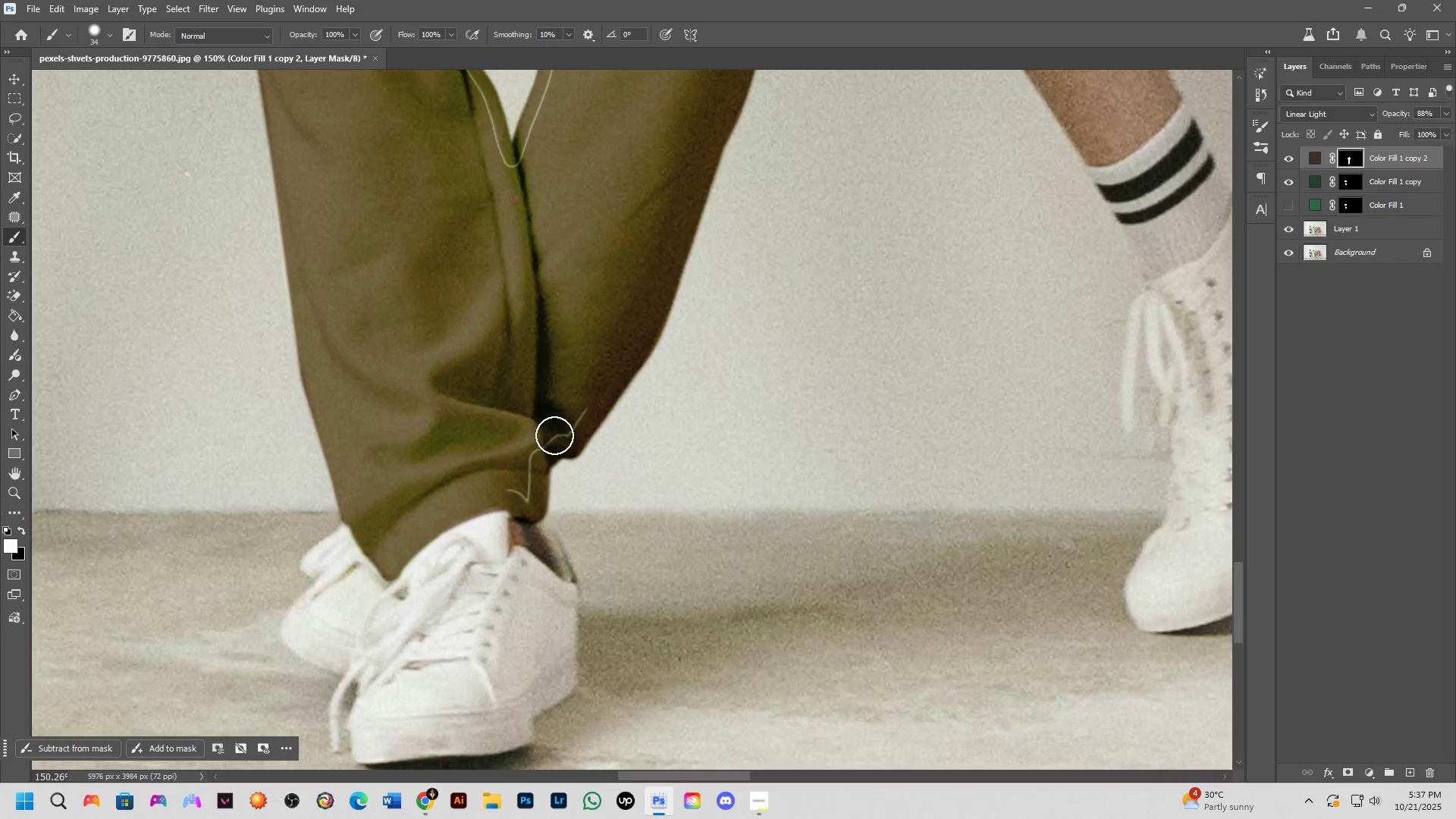 
key(Shift+ShiftLeft)
 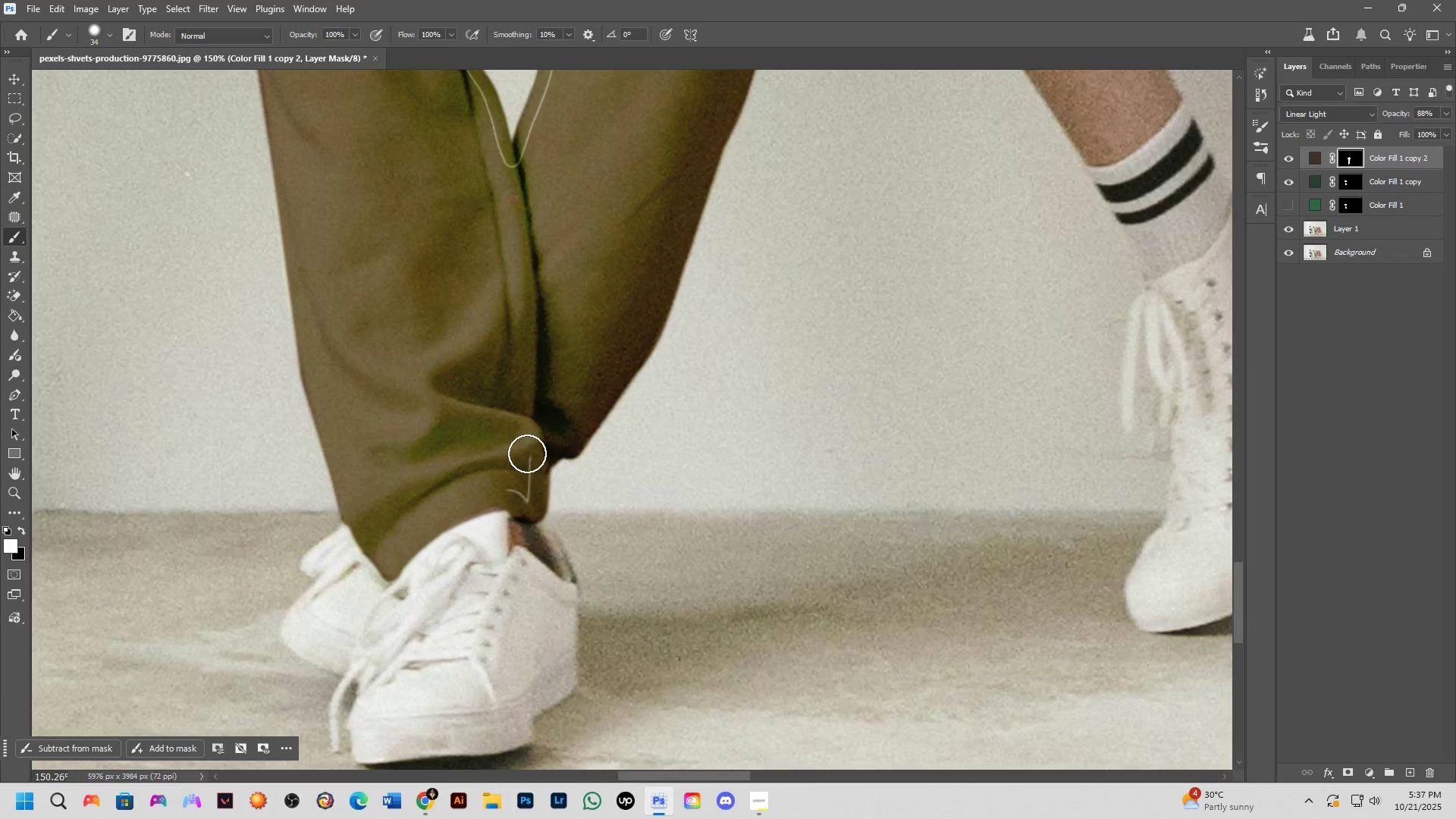 
left_click_drag(start_coordinate=[525, 472], to_coordinate=[523, 479])
 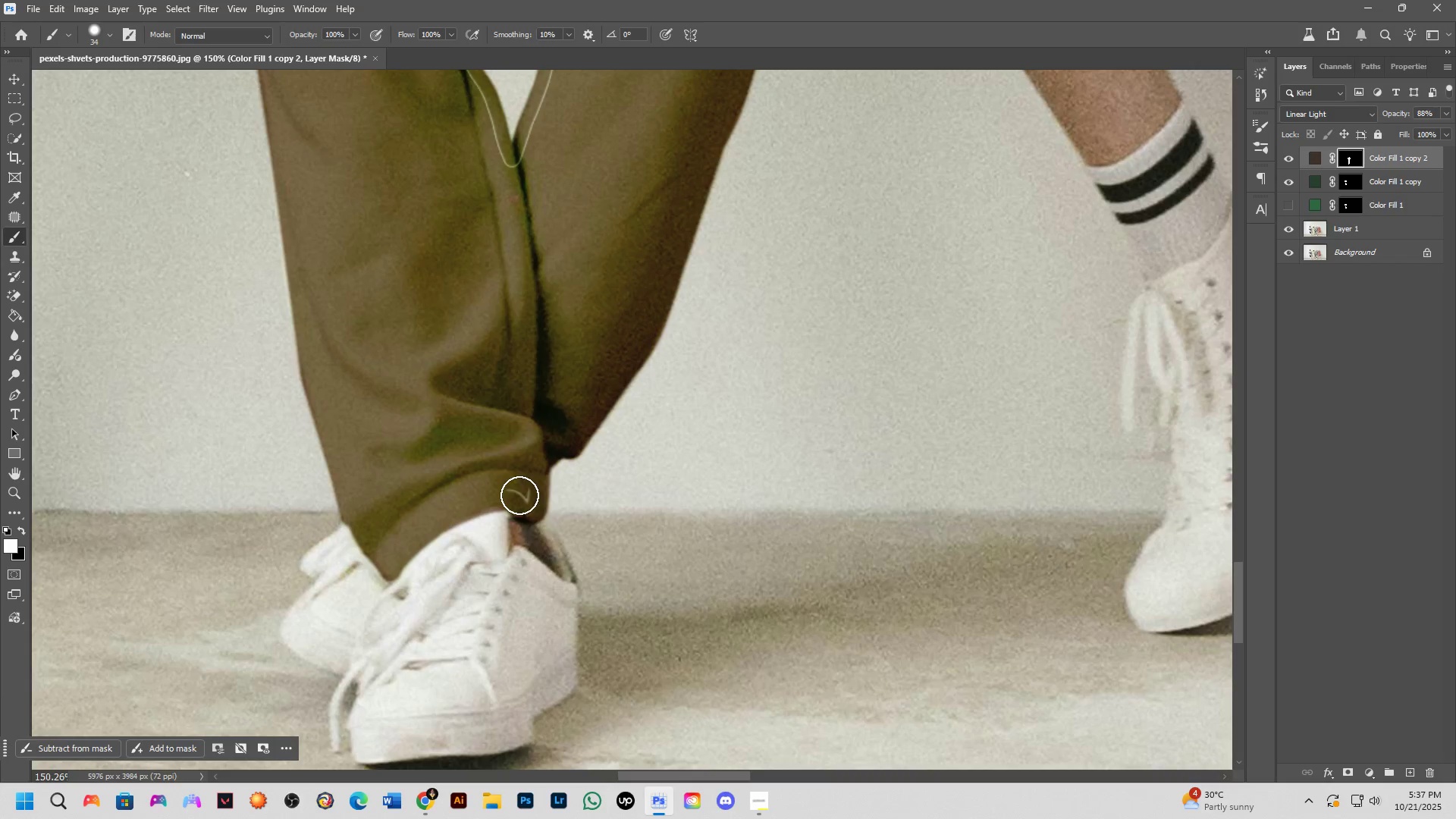 
left_click_drag(start_coordinate=[519, 498], to_coordinate=[491, 468])
 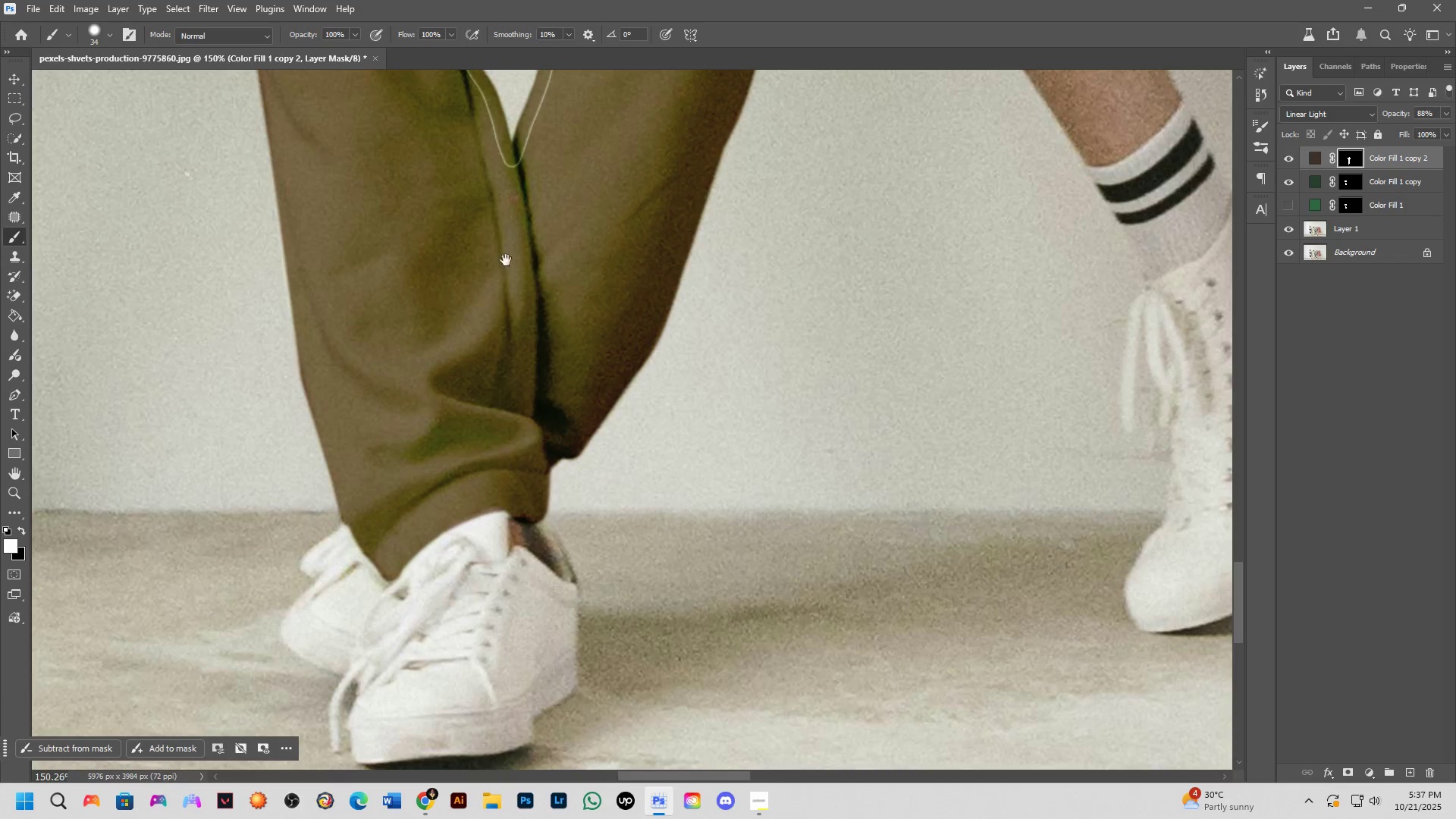 
hold_key(key=Space, duration=0.48)
 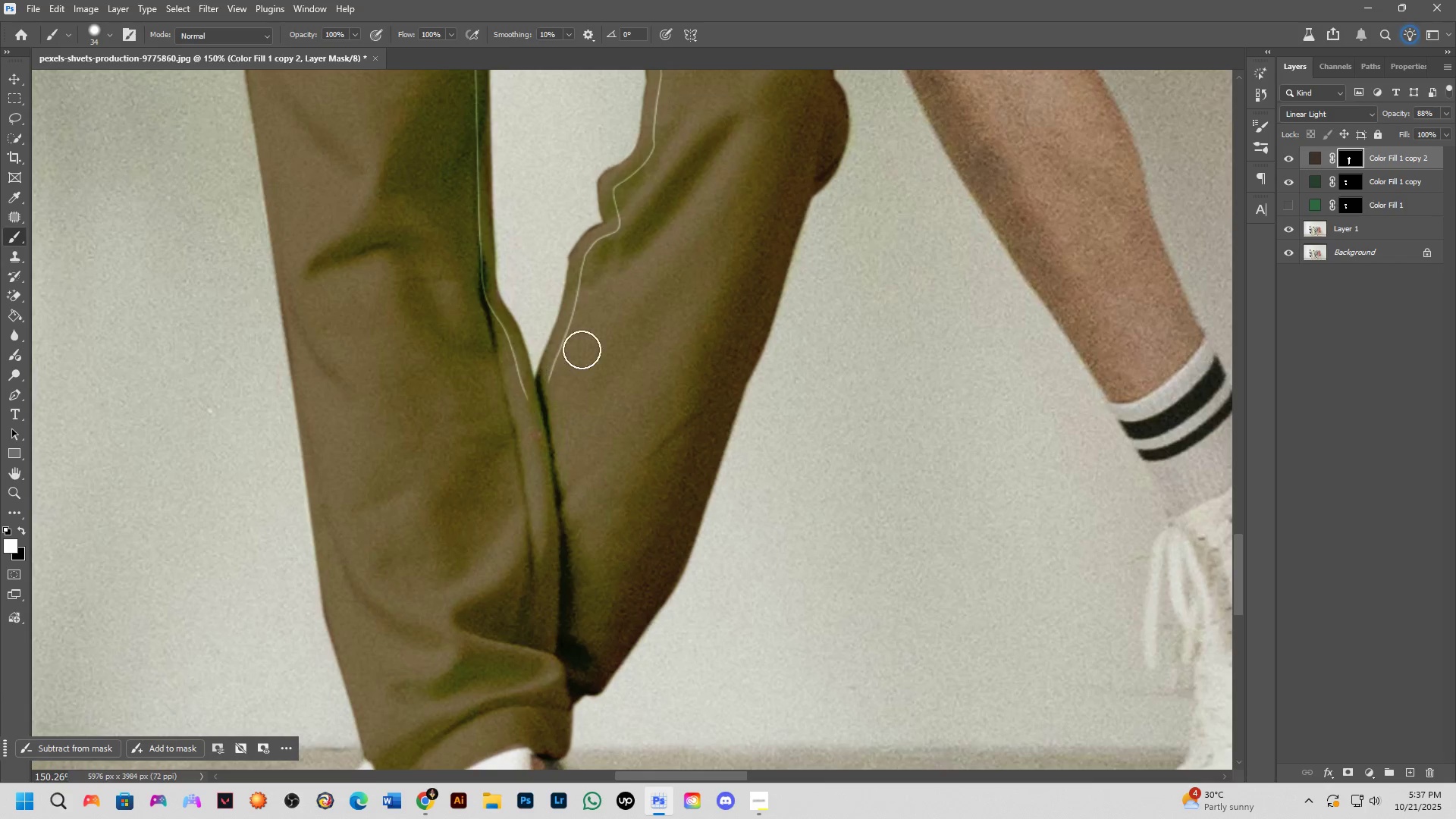 
left_click_drag(start_coordinate=[505, 259], to_coordinate=[528, 496])
 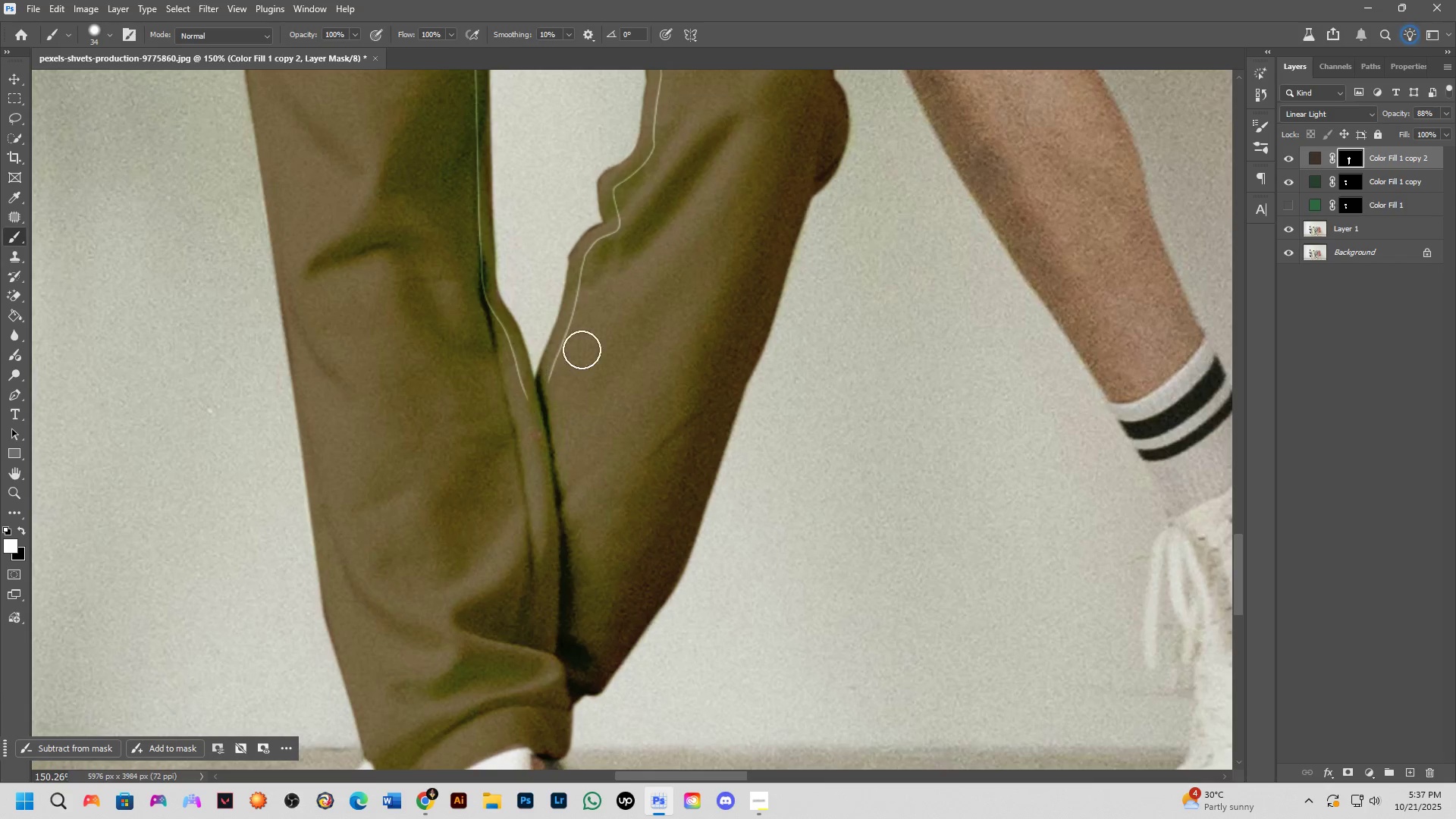 
hold_key(key=ShiftLeft, duration=0.4)
 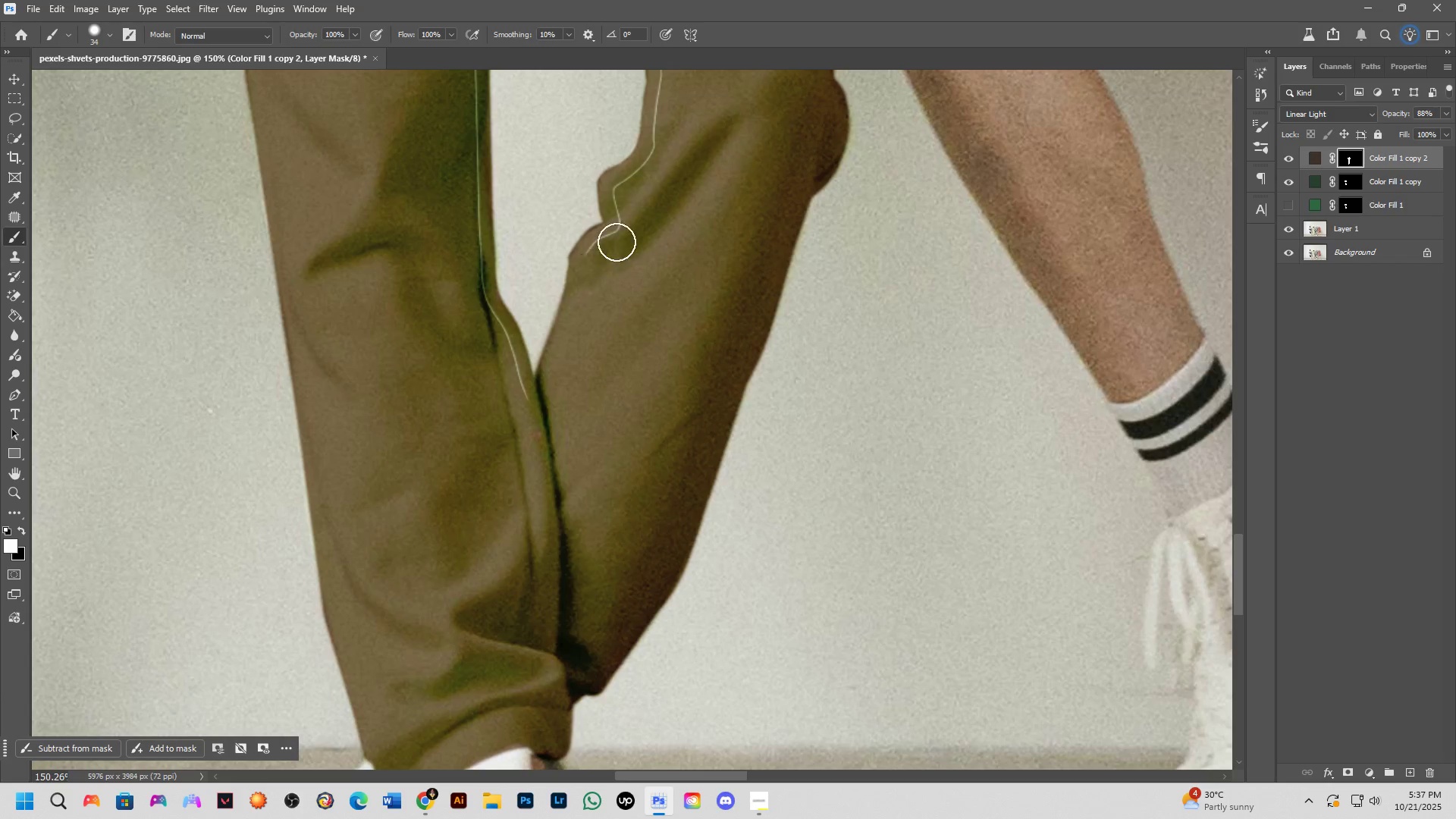 
hold_key(key=Space, duration=0.44)
 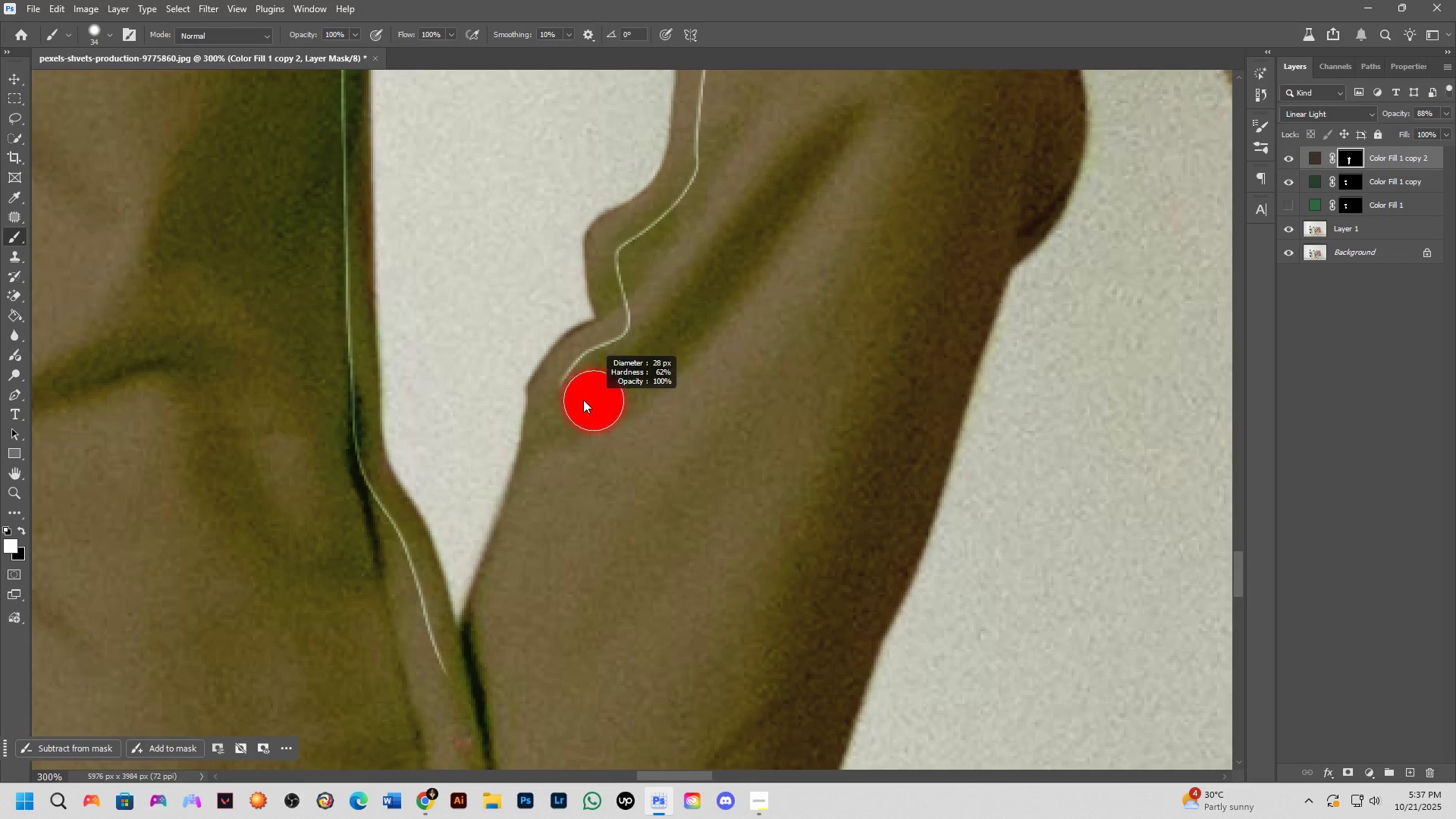 
left_click_drag(start_coordinate=[616, 246], to_coordinate=[610, 390])
 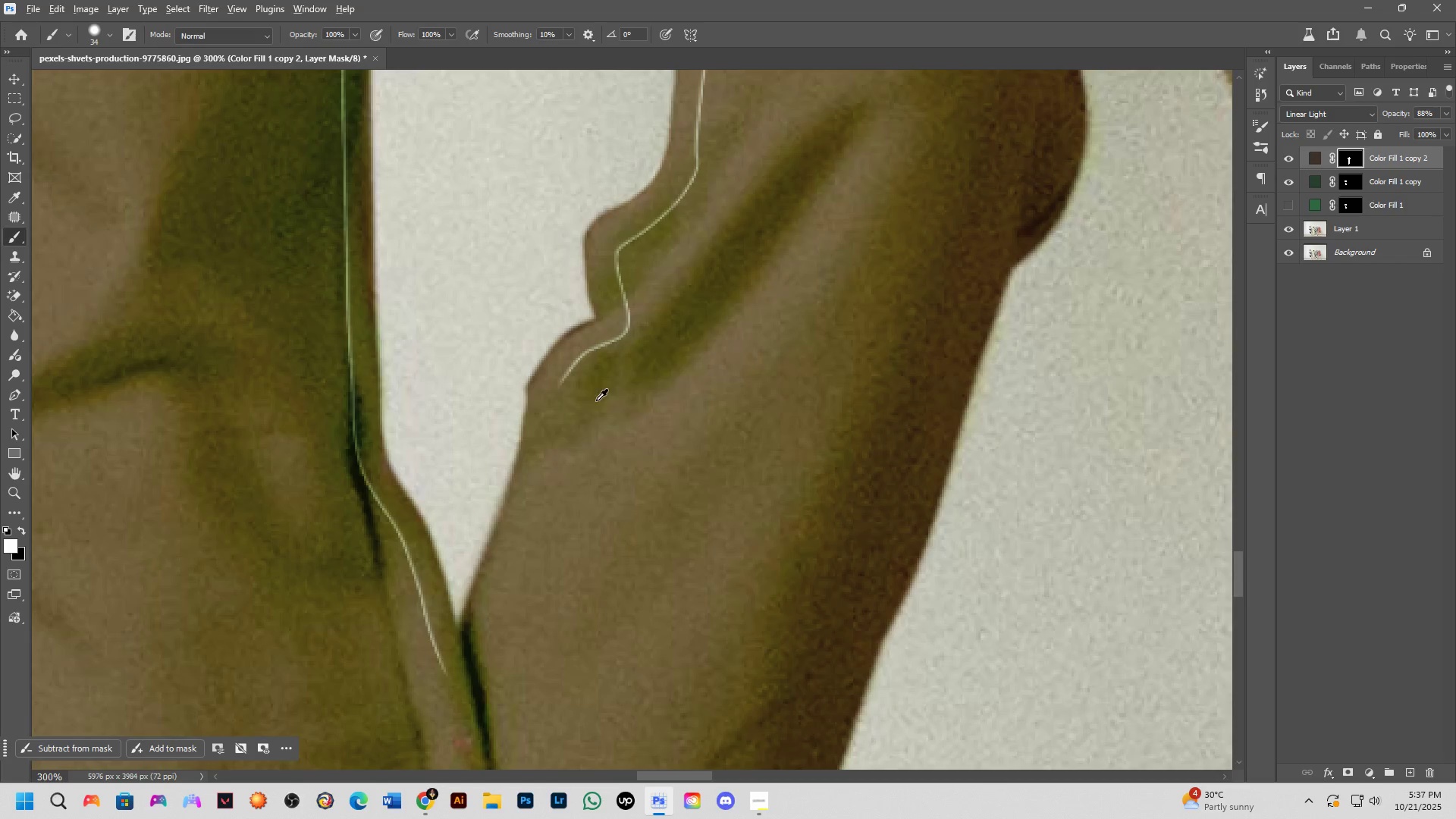 
key(Shift+ShiftLeft)
 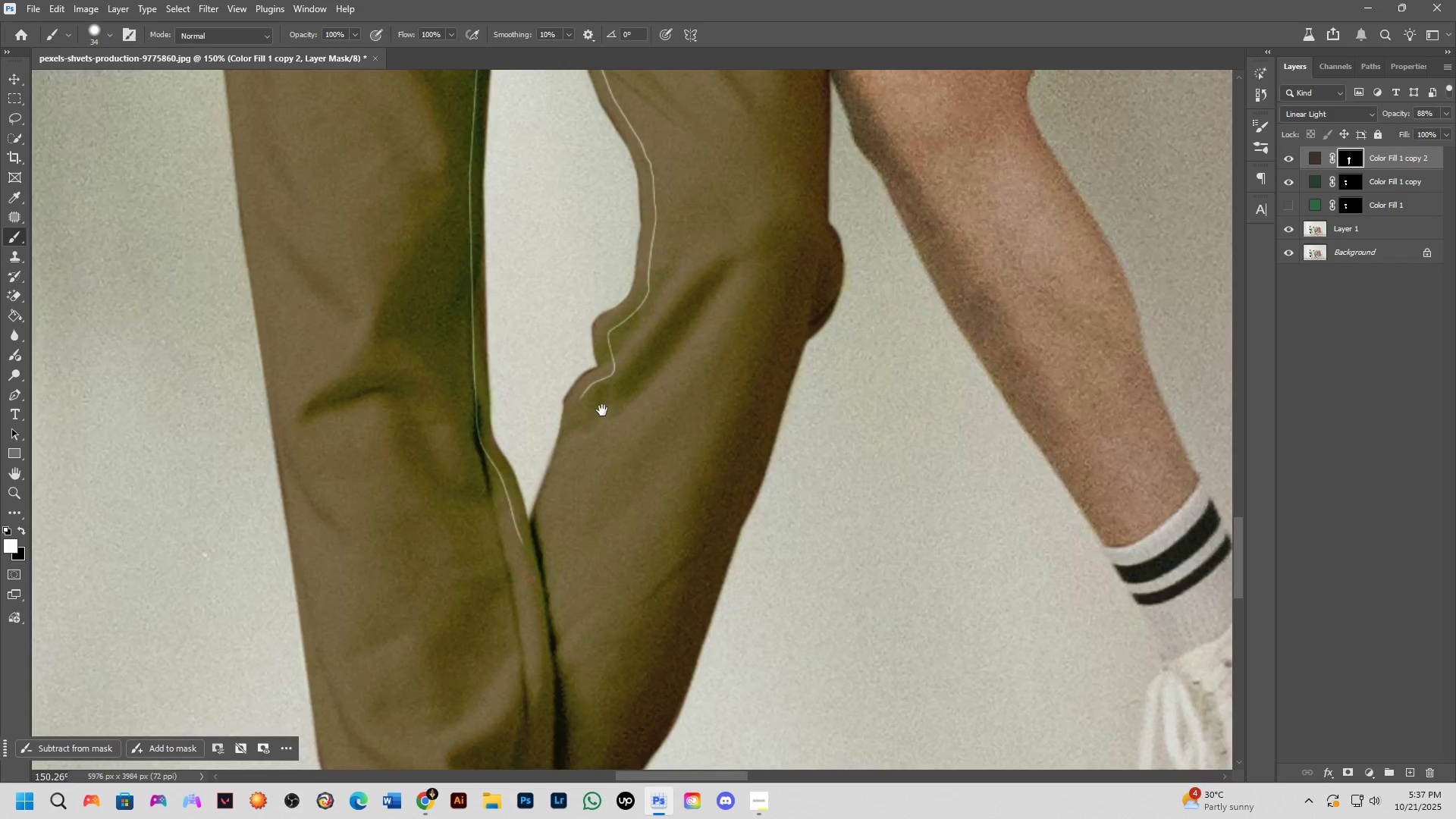 
scroll: coordinate [599, 414], scroll_direction: up, amount: 2.0
 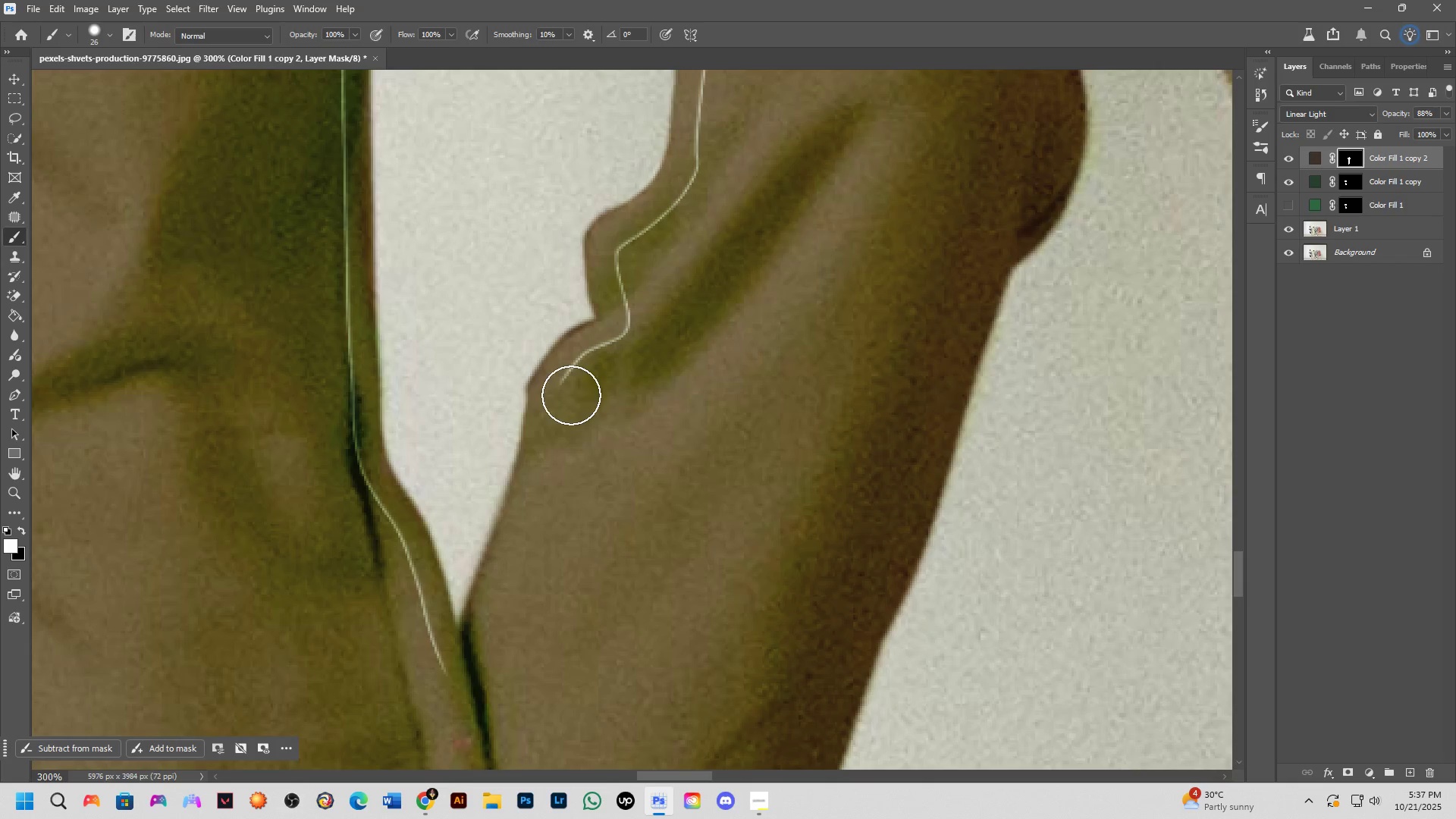 
key(Alt+AltLeft)
 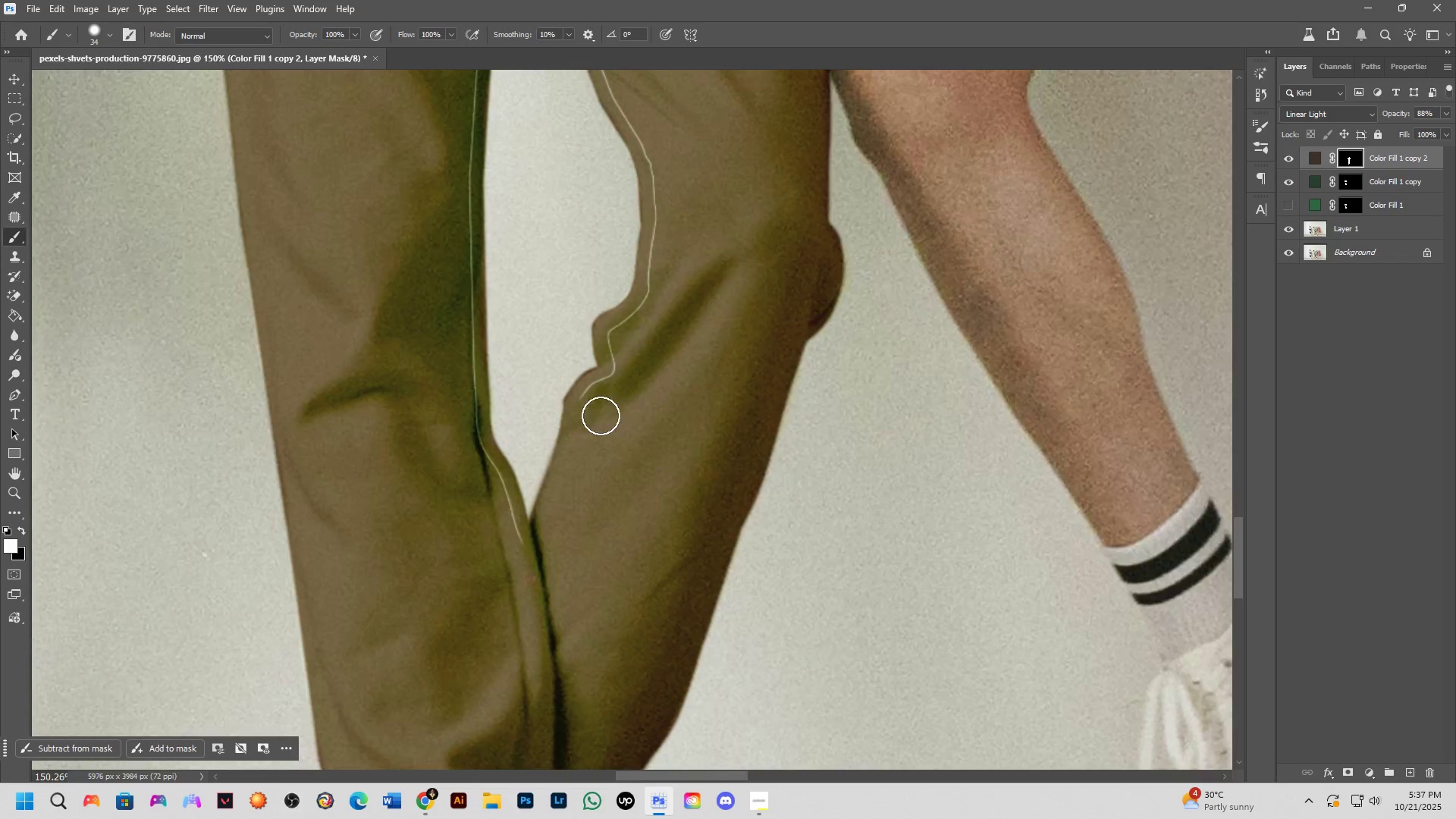 
left_click_drag(start_coordinate=[564, 394], to_coordinate=[665, 217])
 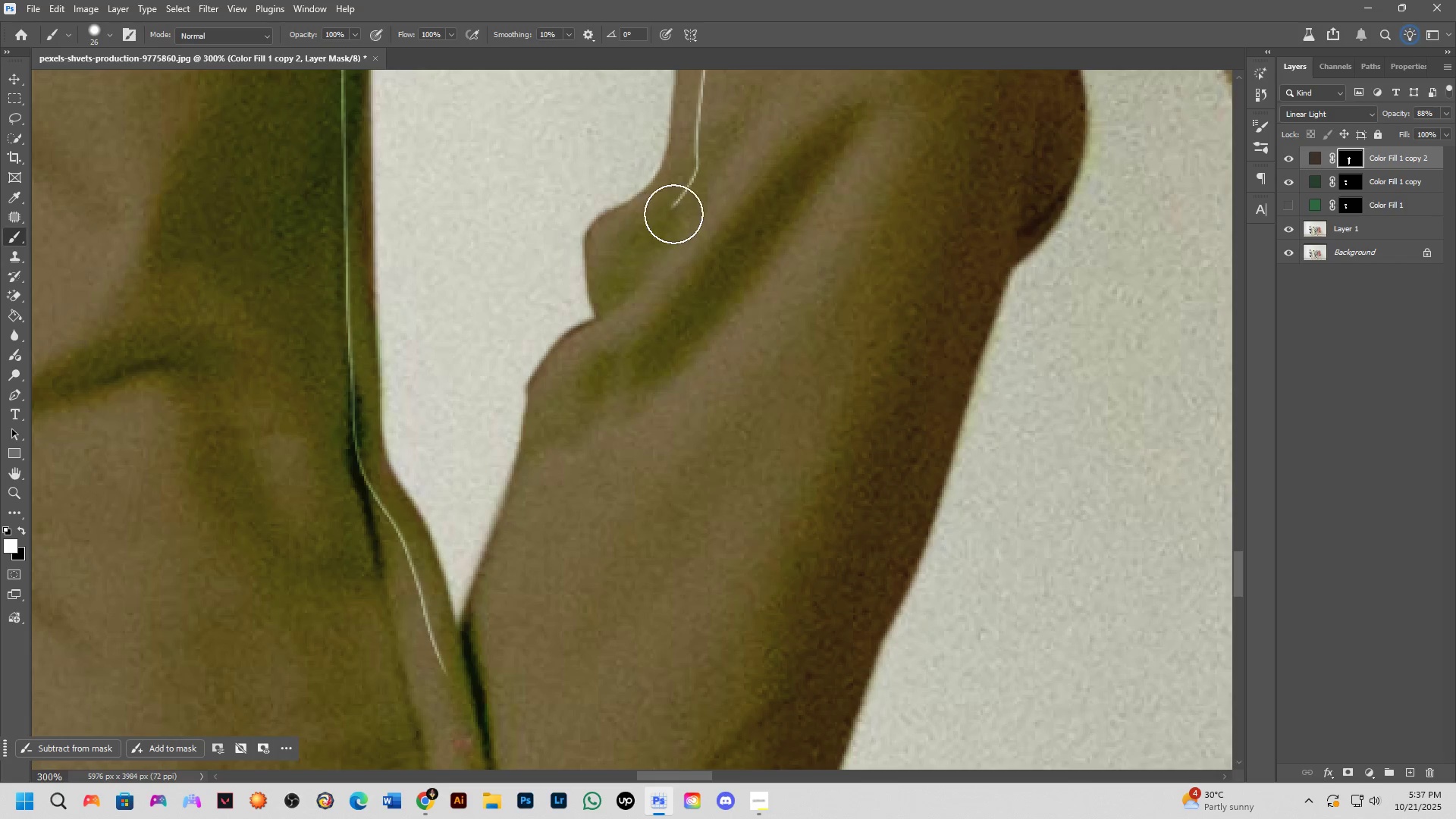 
hold_key(key=Space, duration=0.49)
 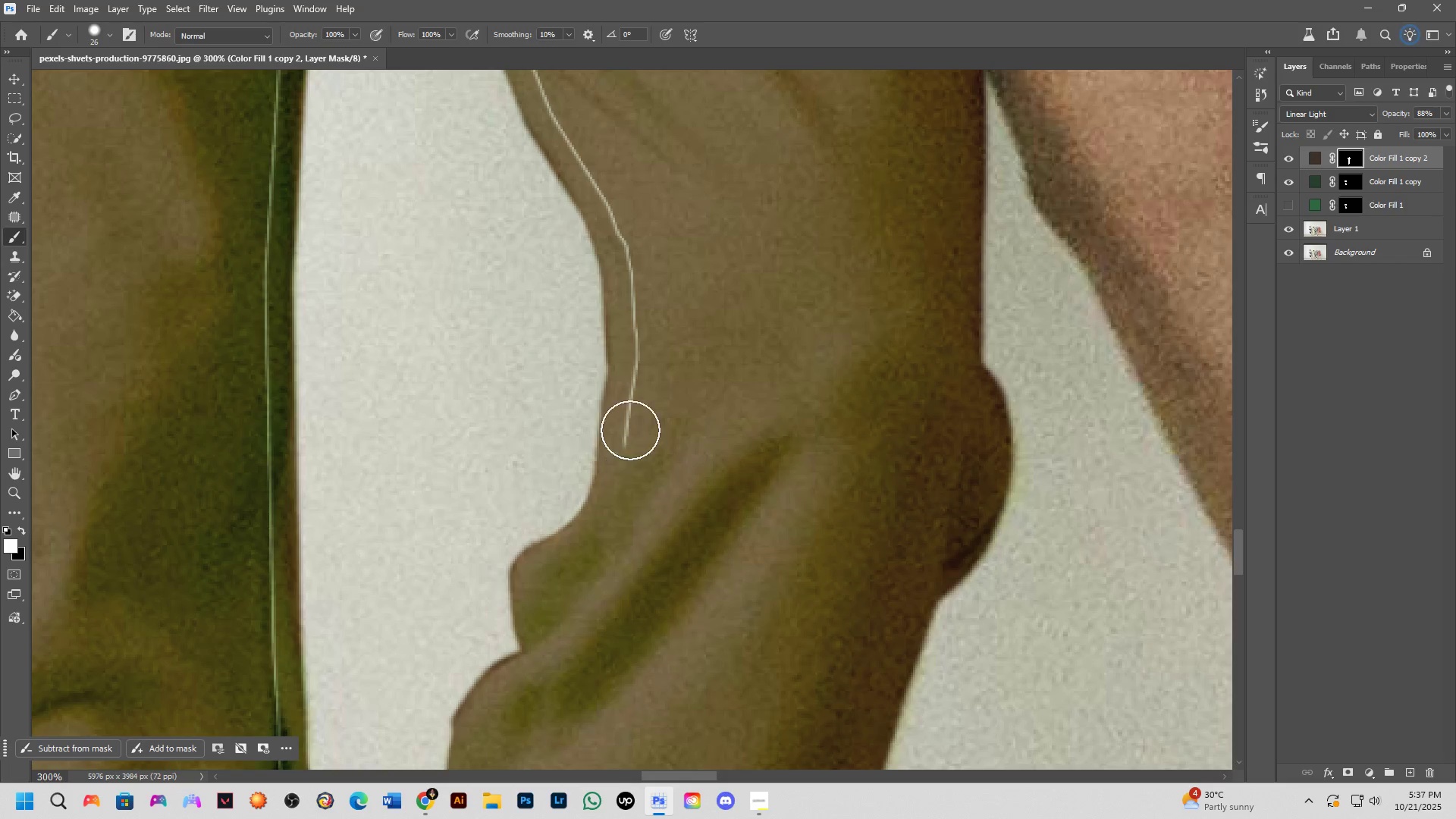 
left_click_drag(start_coordinate=[674, 222], to_coordinate=[600, 555])
 